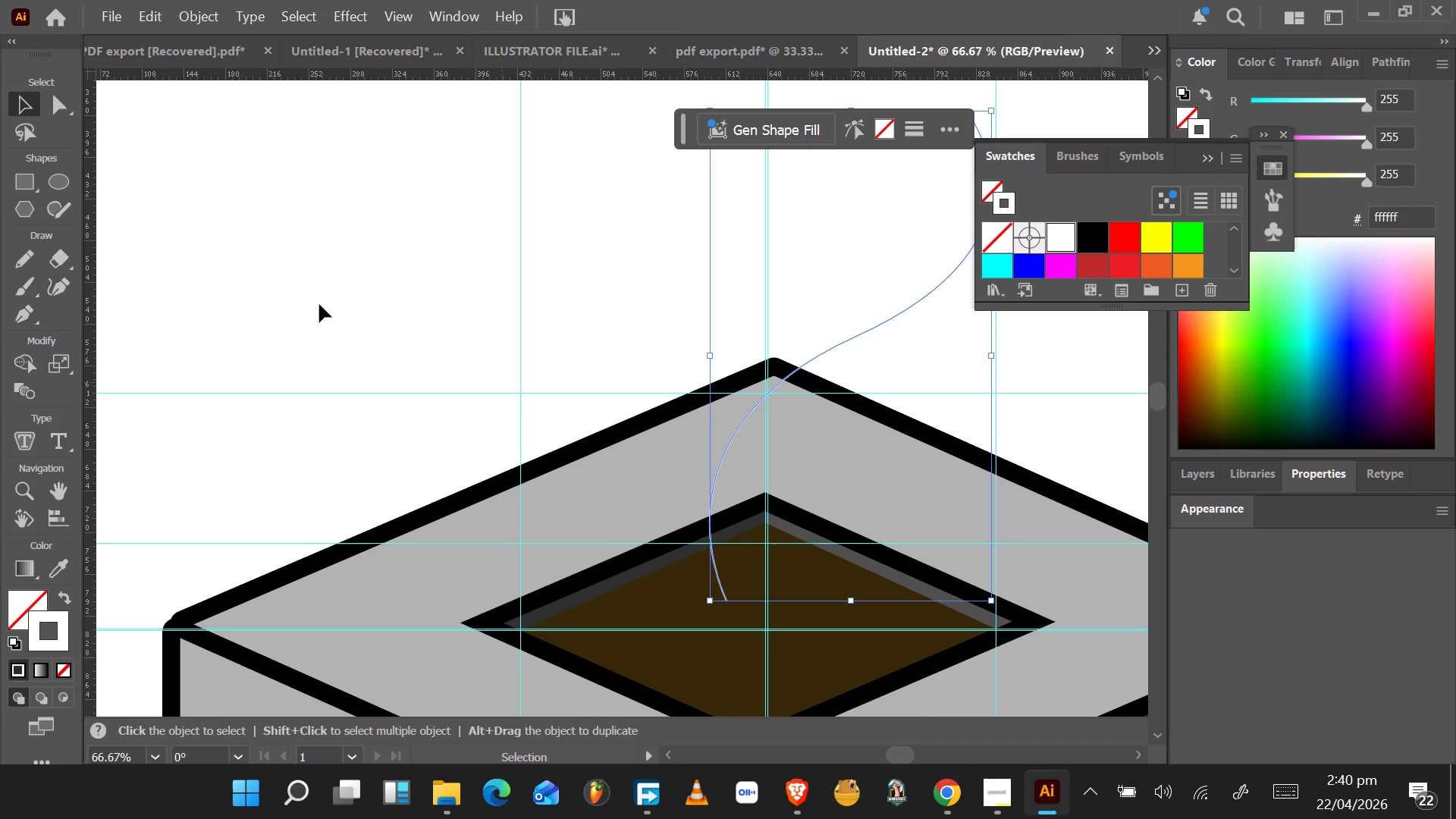 
left_click([58, 101])
 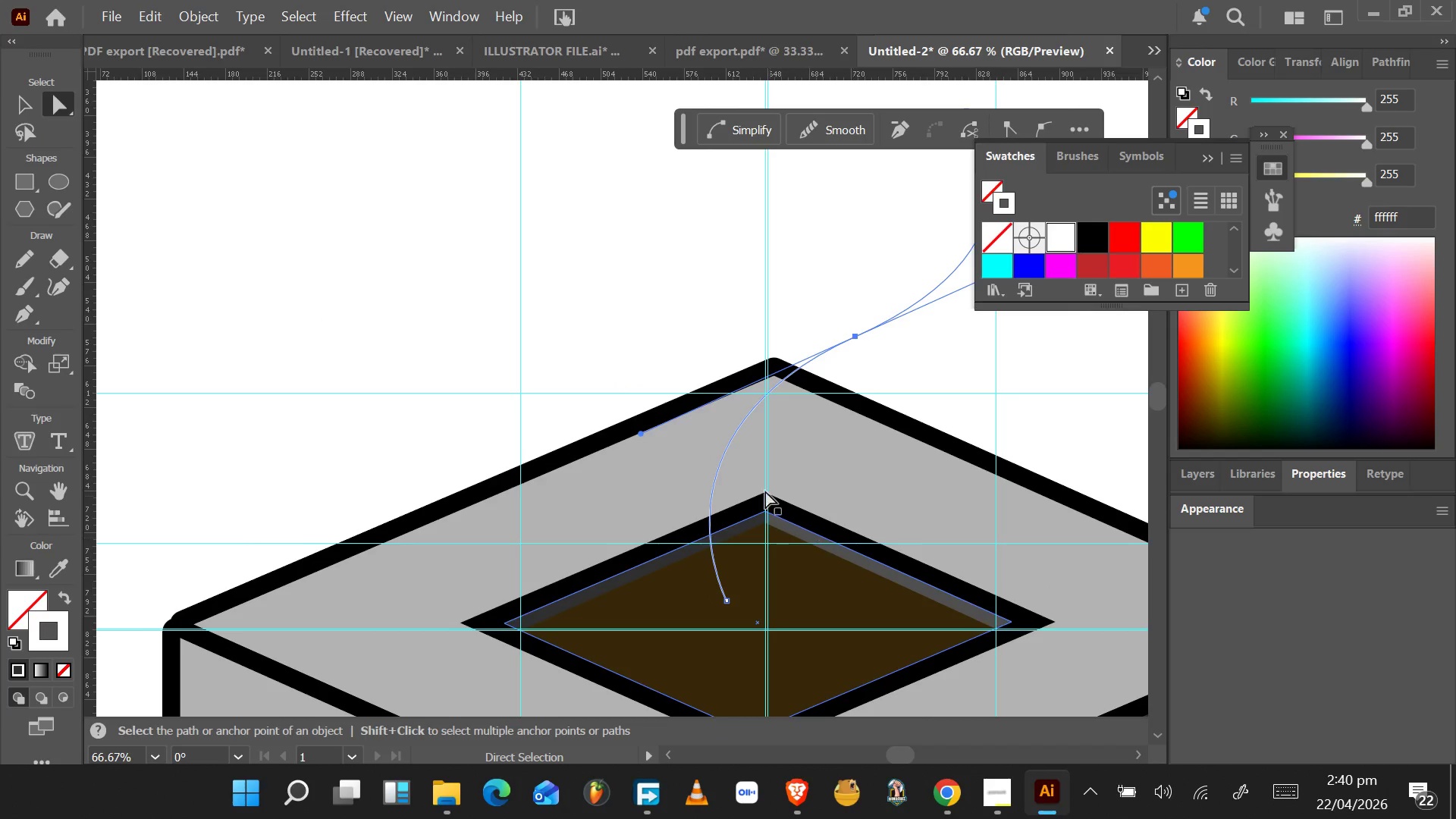 
hold_key(key=AltLeft, duration=0.84)
 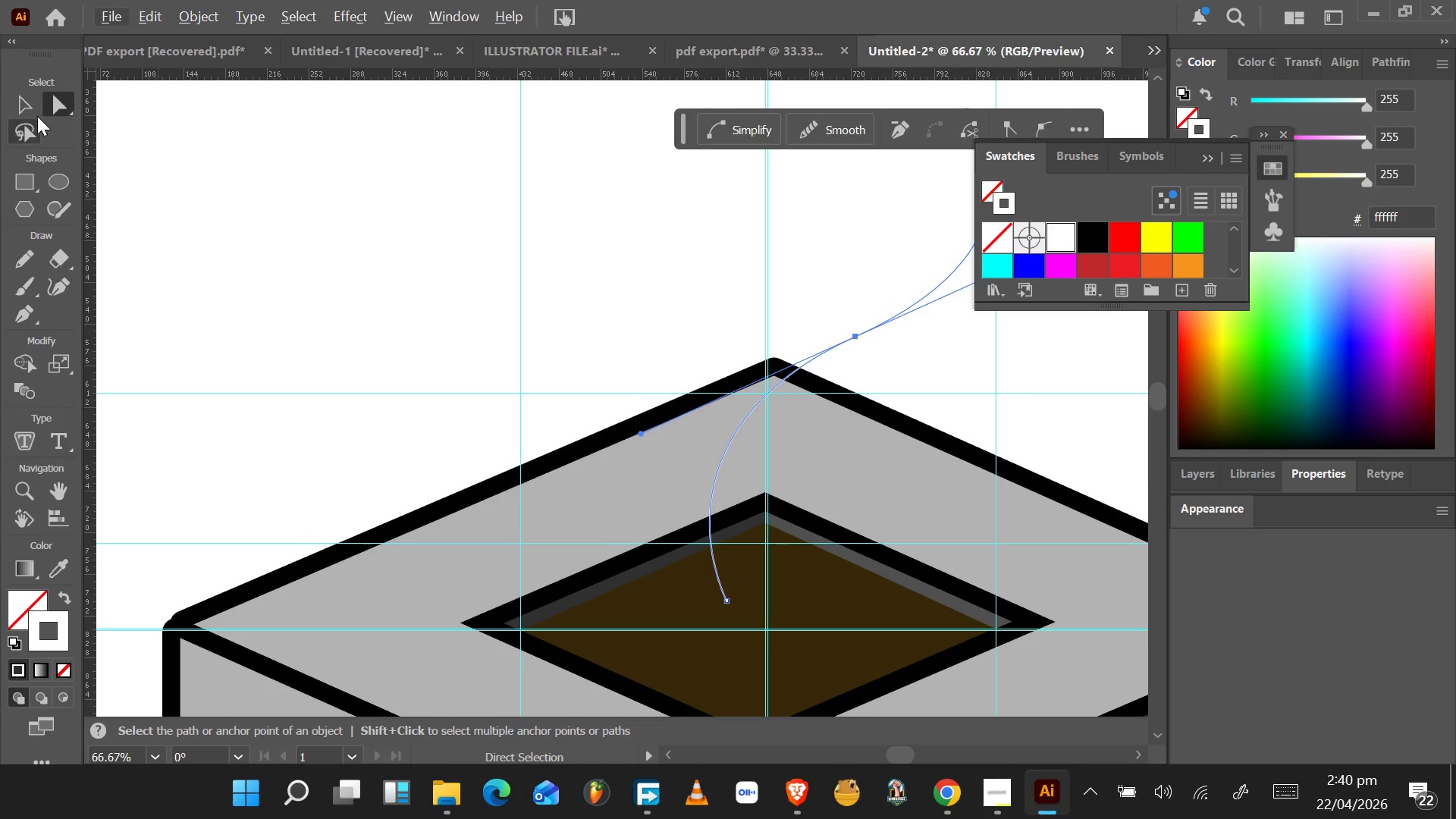 
left_click([32, 109])
 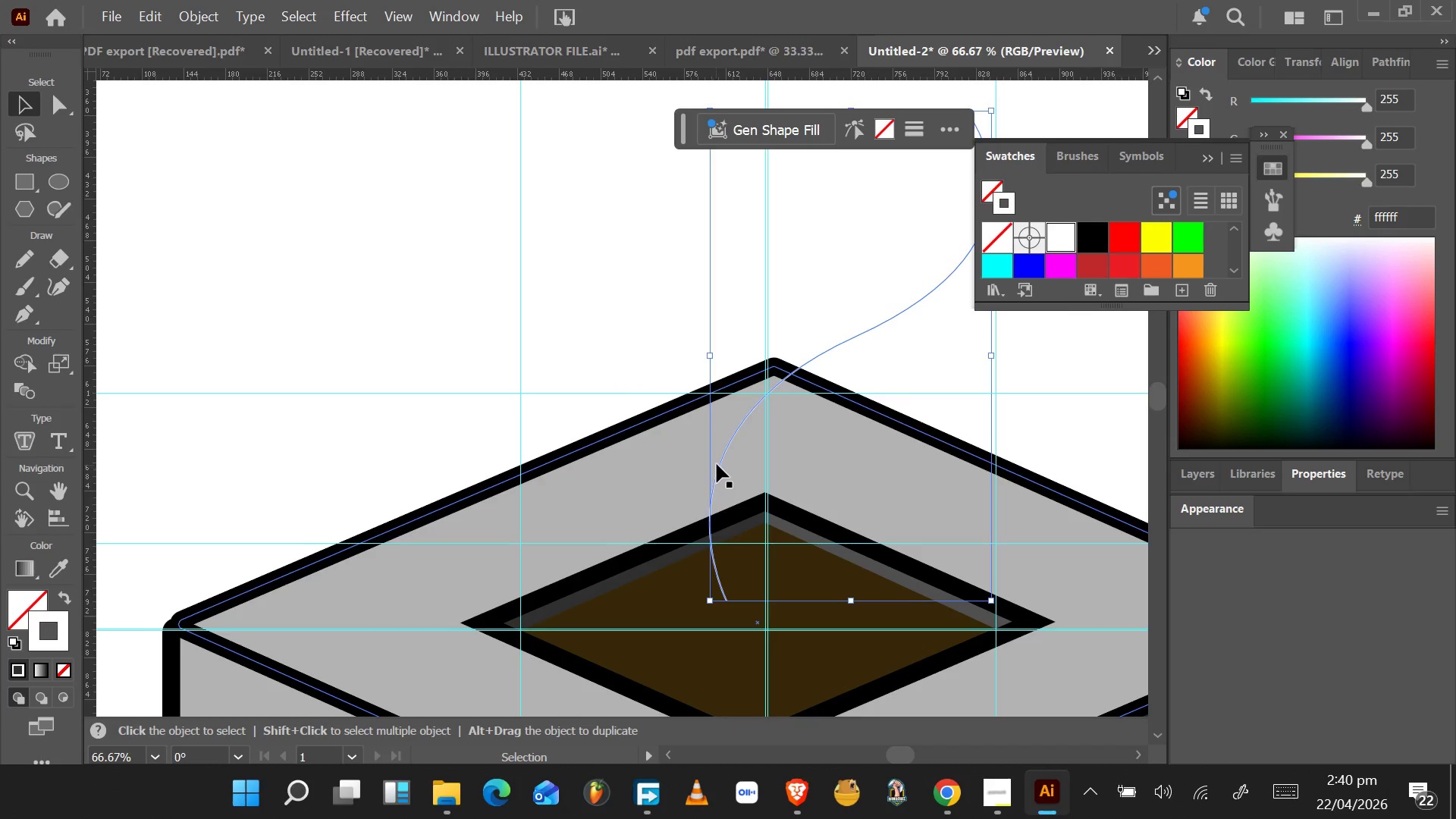 
hold_key(key=AltLeft, duration=1.26)
left_click_drag(start_coordinate=[717, 463], to_coordinate=[770, 480])
 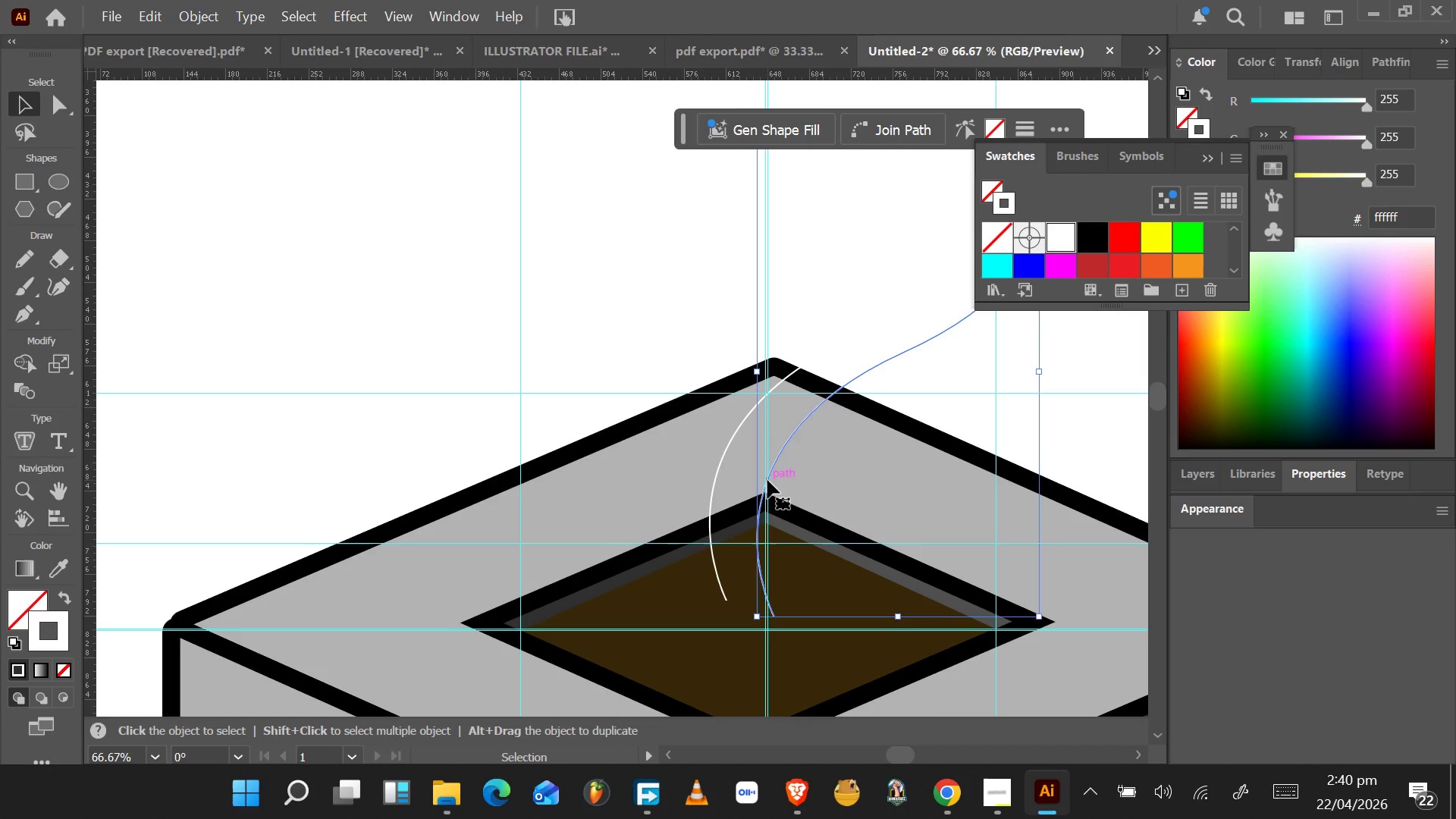 
hold_key(key=AltLeft, duration=0.88)
left_click_drag(start_coordinate=[767, 480], to_coordinate=[783, 481])
 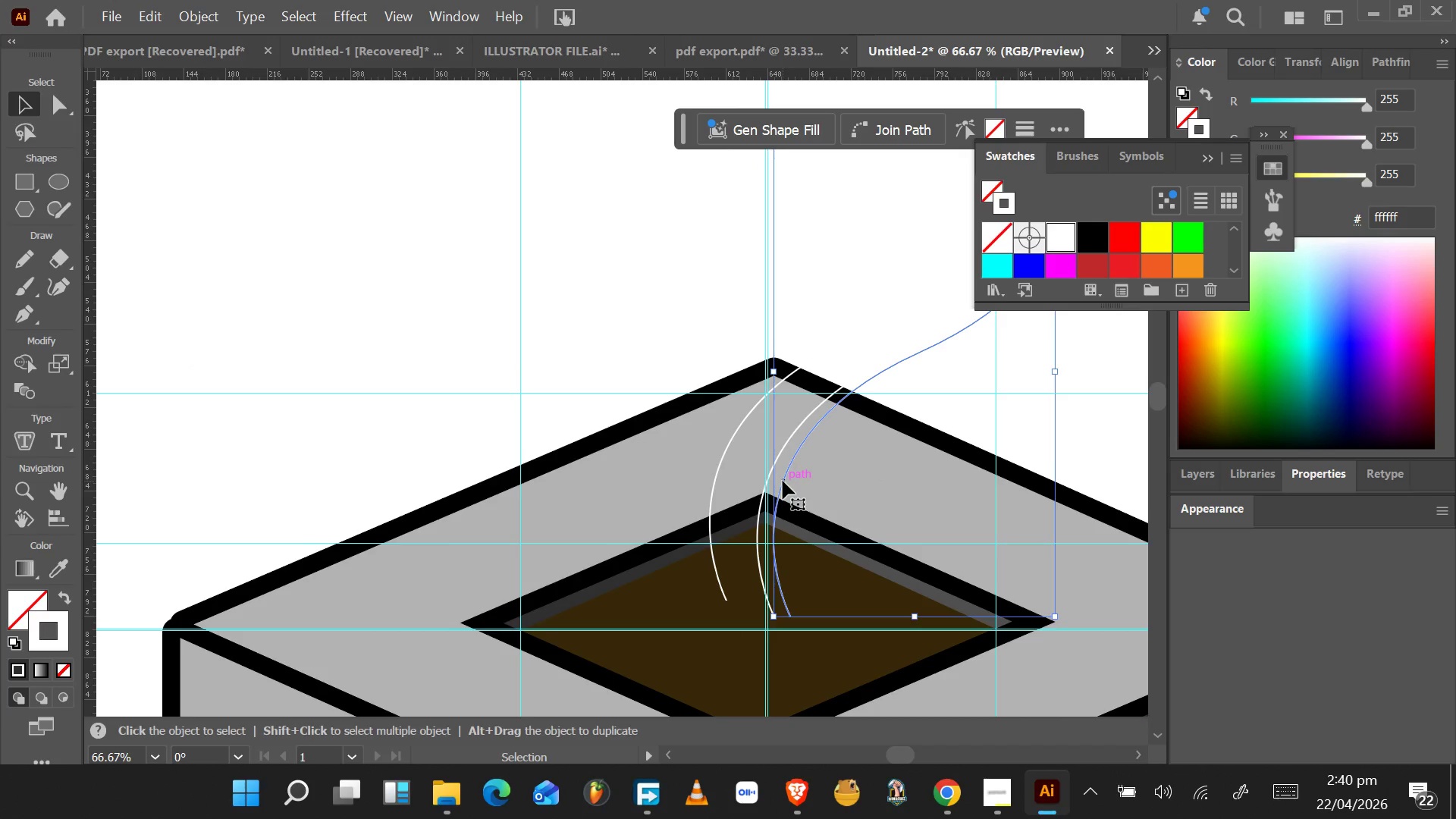 
key(Control+Z)
 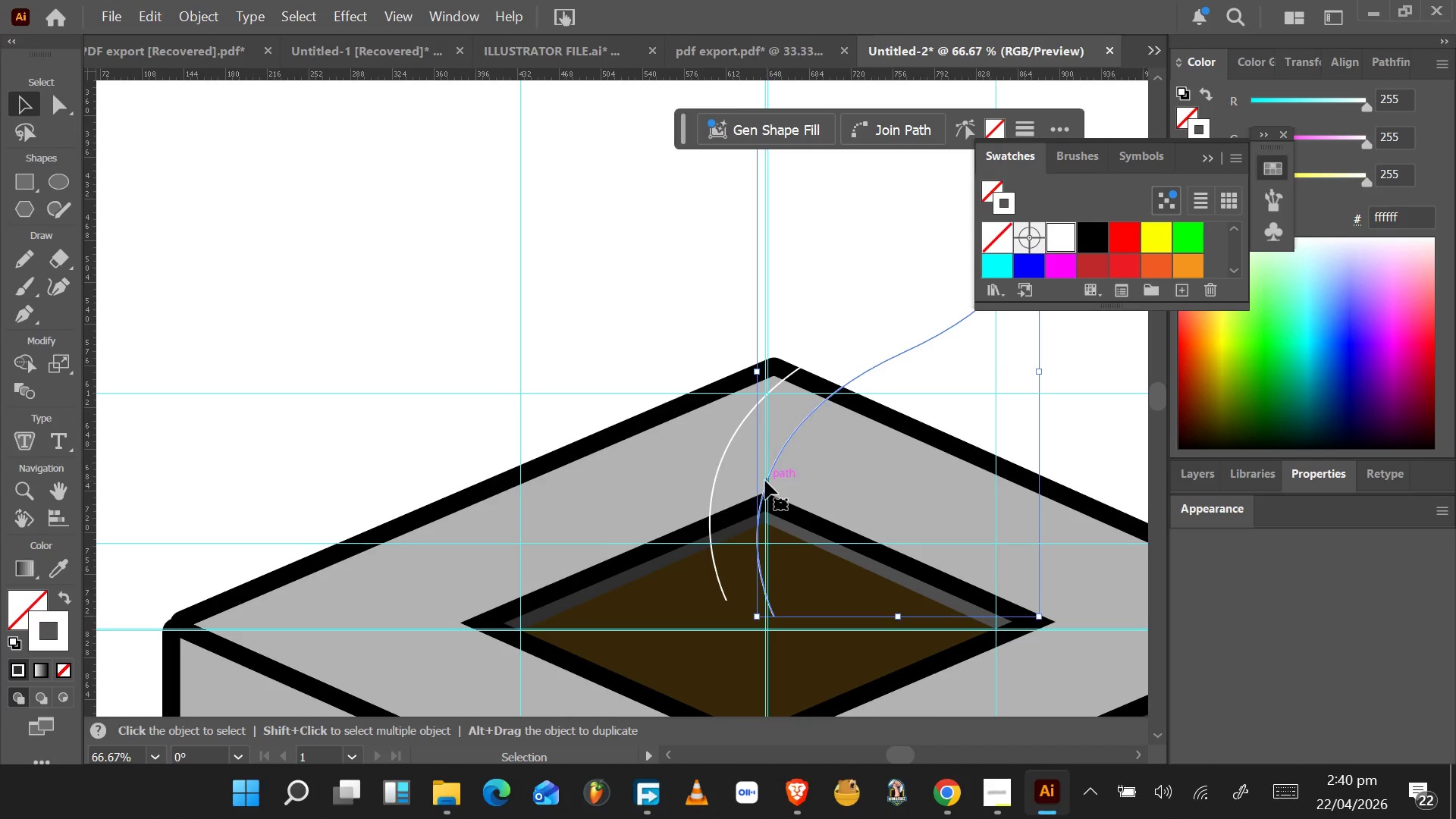 
left_click_drag(start_coordinate=[765, 481], to_coordinate=[780, 484])
 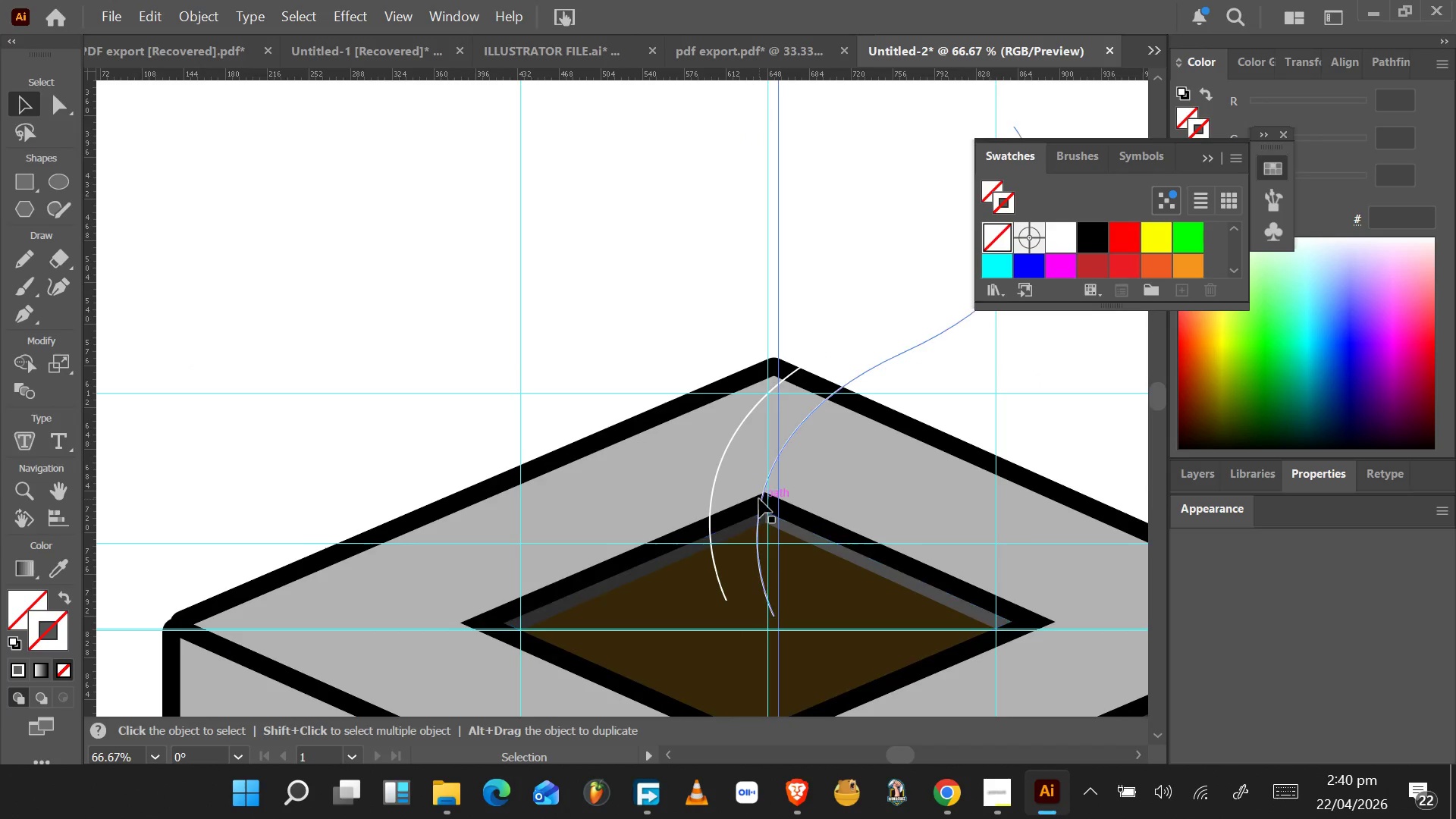 
left_click_drag(start_coordinate=[759, 499], to_coordinate=[780, 500])
 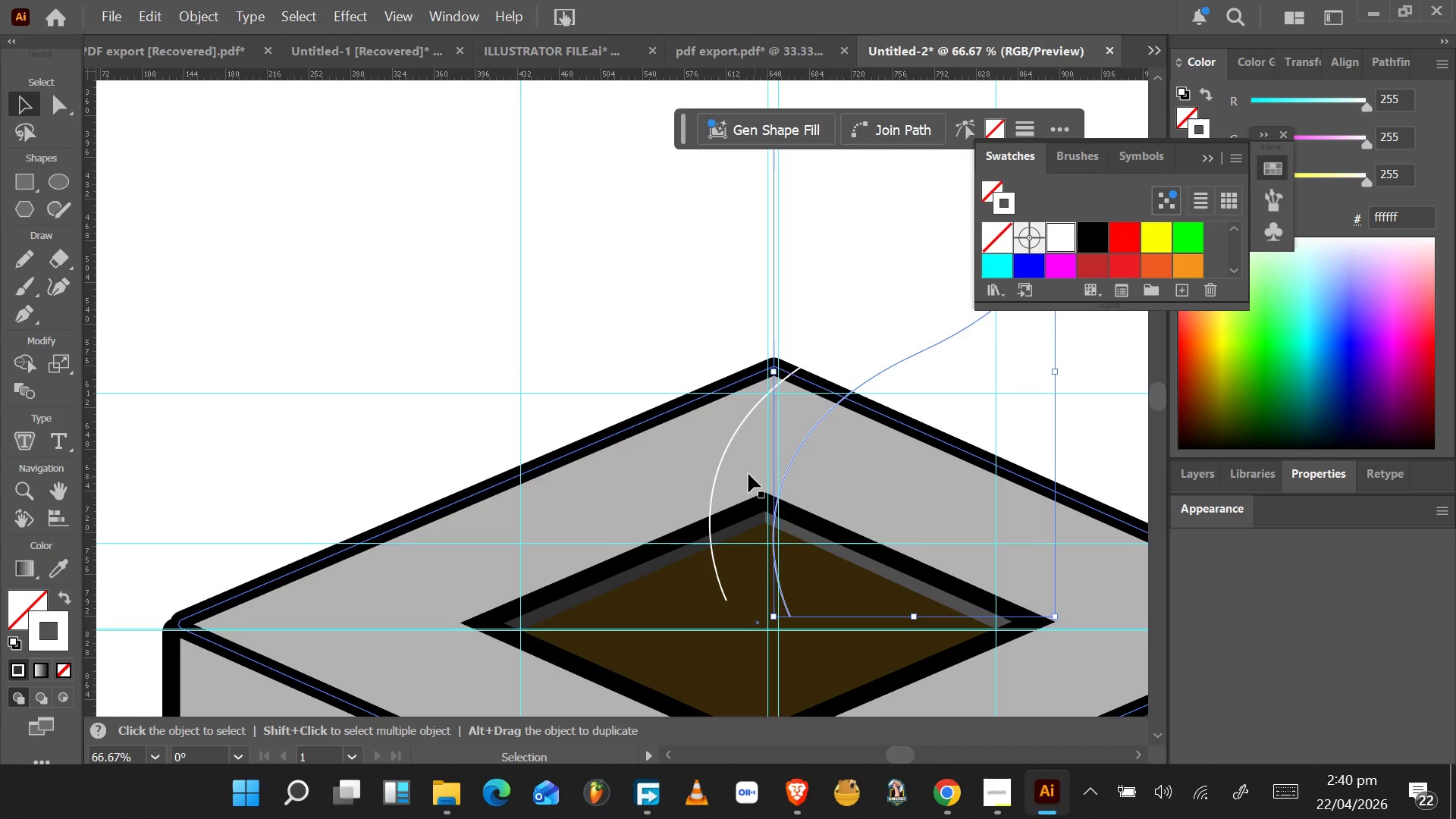 
hold_key(key=ShiftLeft, duration=0.8)
left_click([719, 468])
 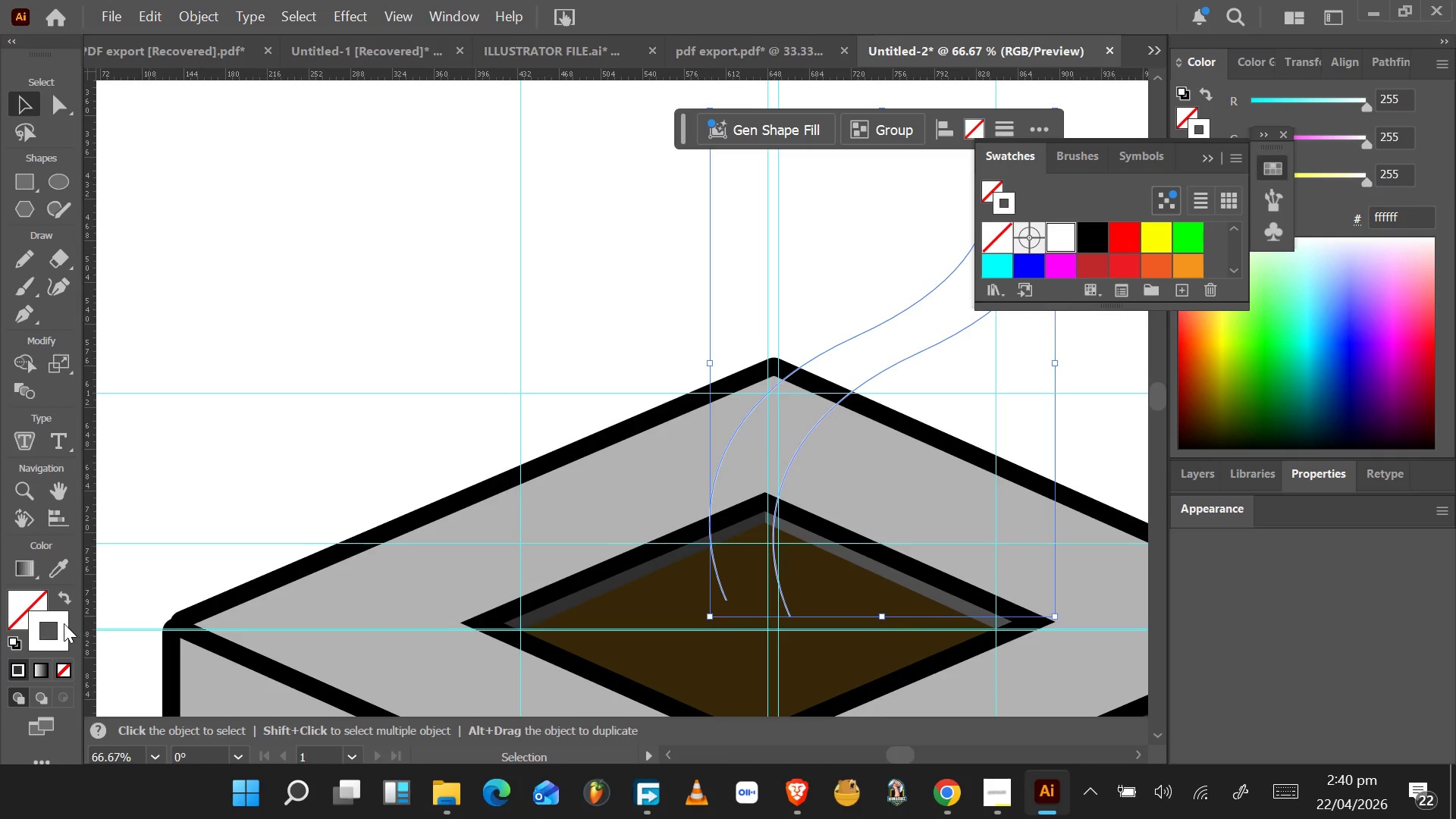 
double_click([62, 623])
 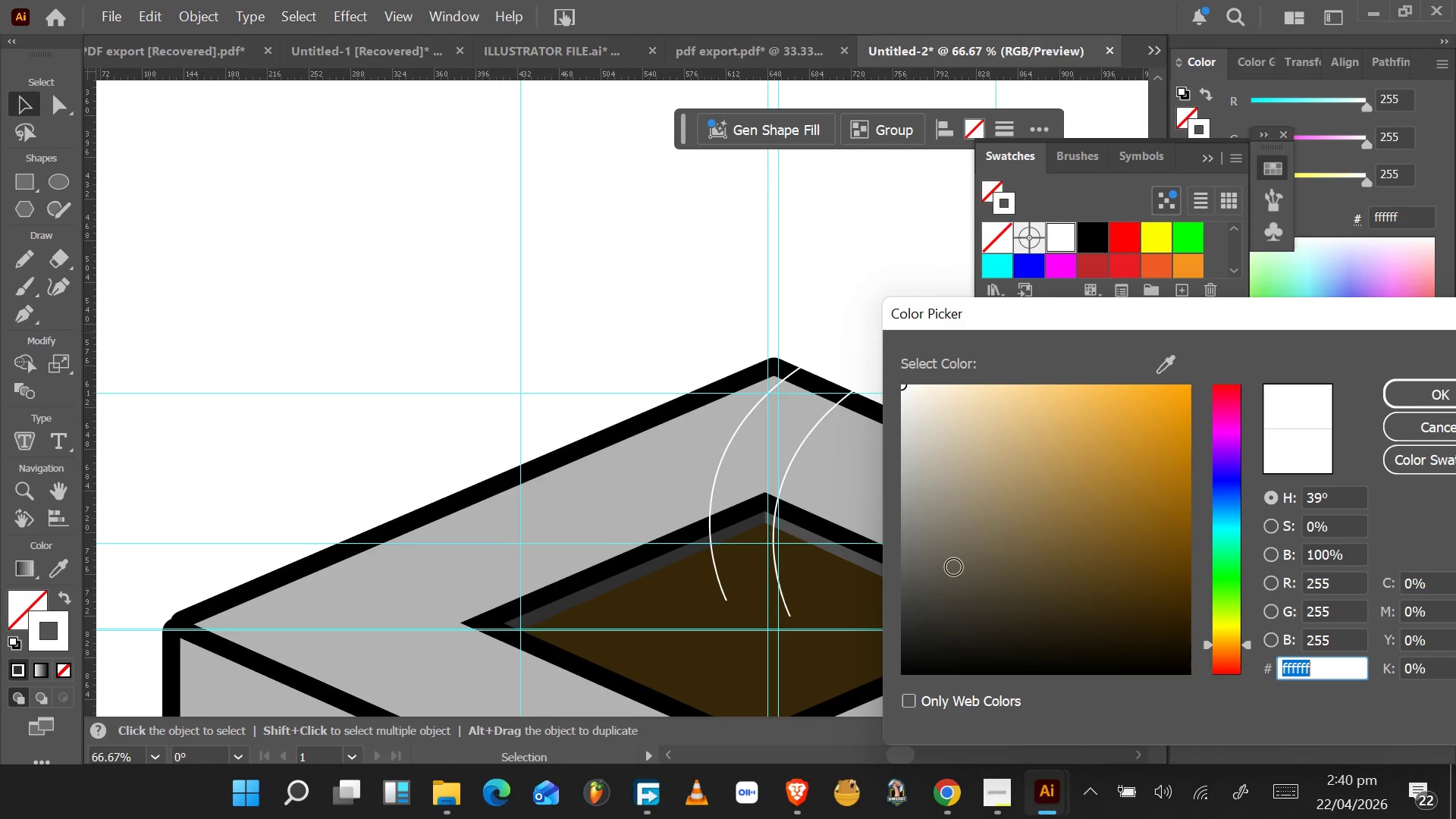 
left_click_drag(start_coordinate=[946, 587], to_coordinate=[870, 745])
 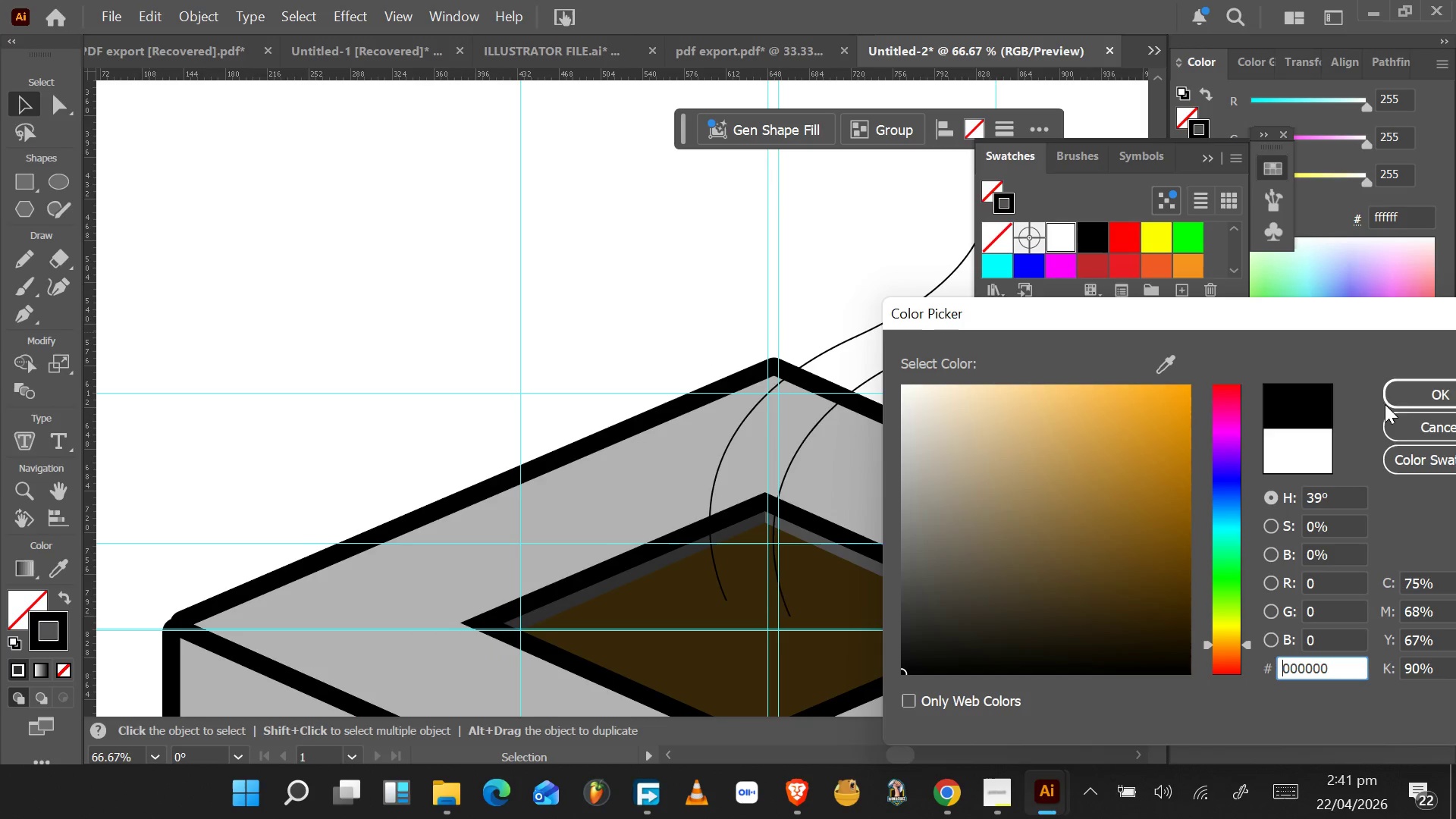 
left_click([1401, 394])
 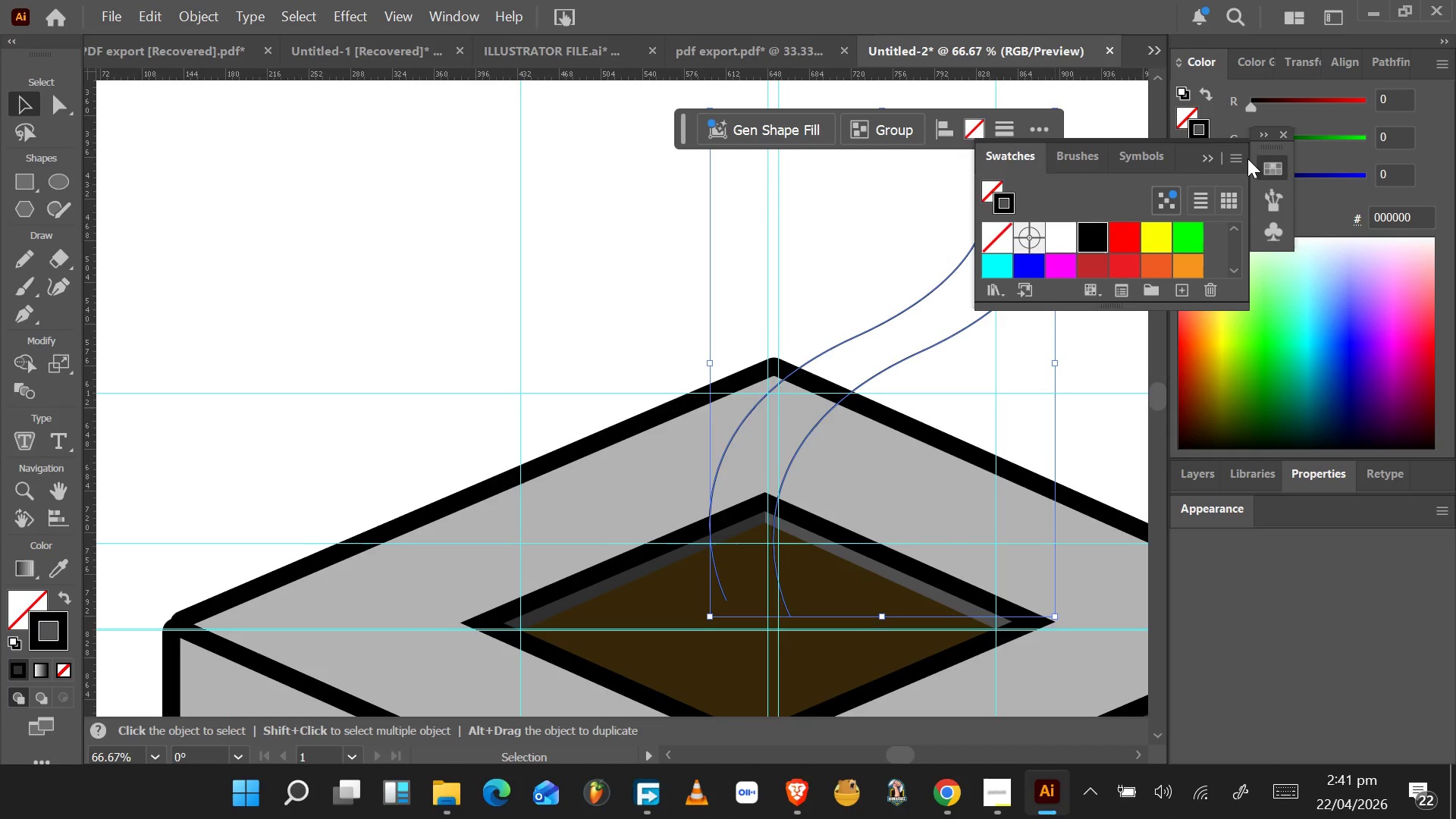 
wait(5.19)
 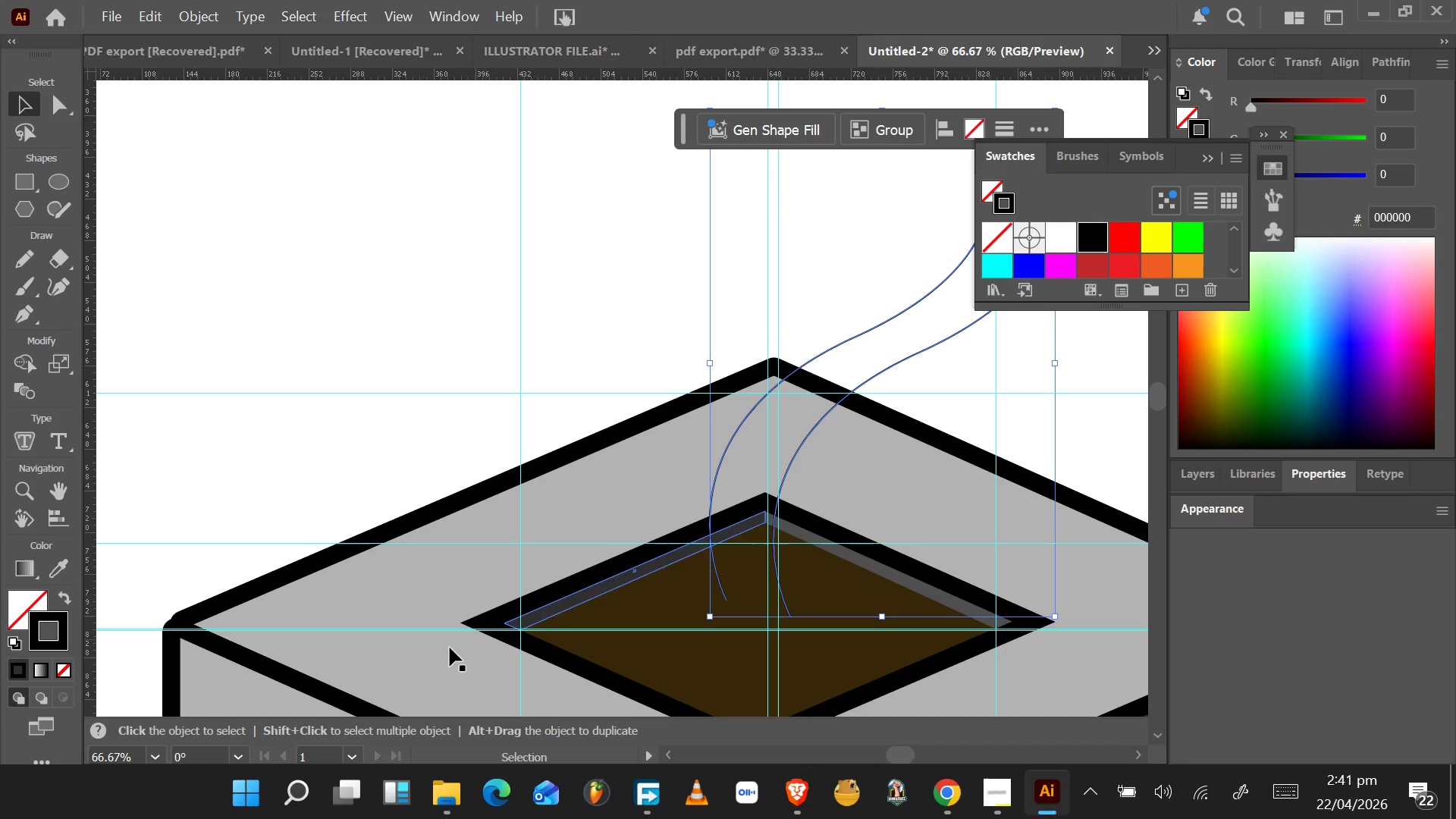 
left_click([1313, 480])
 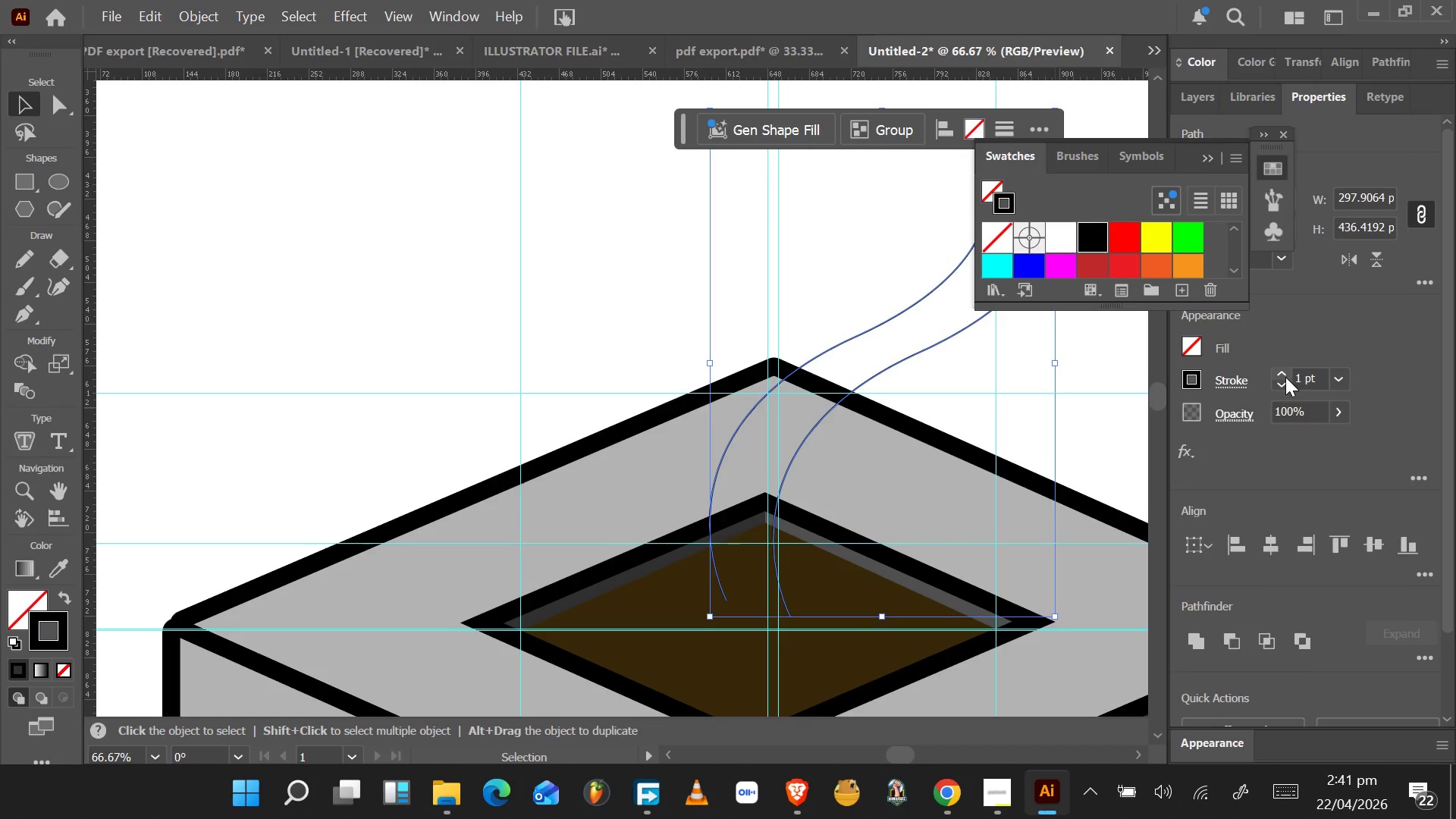 
double_click([1278, 372])
 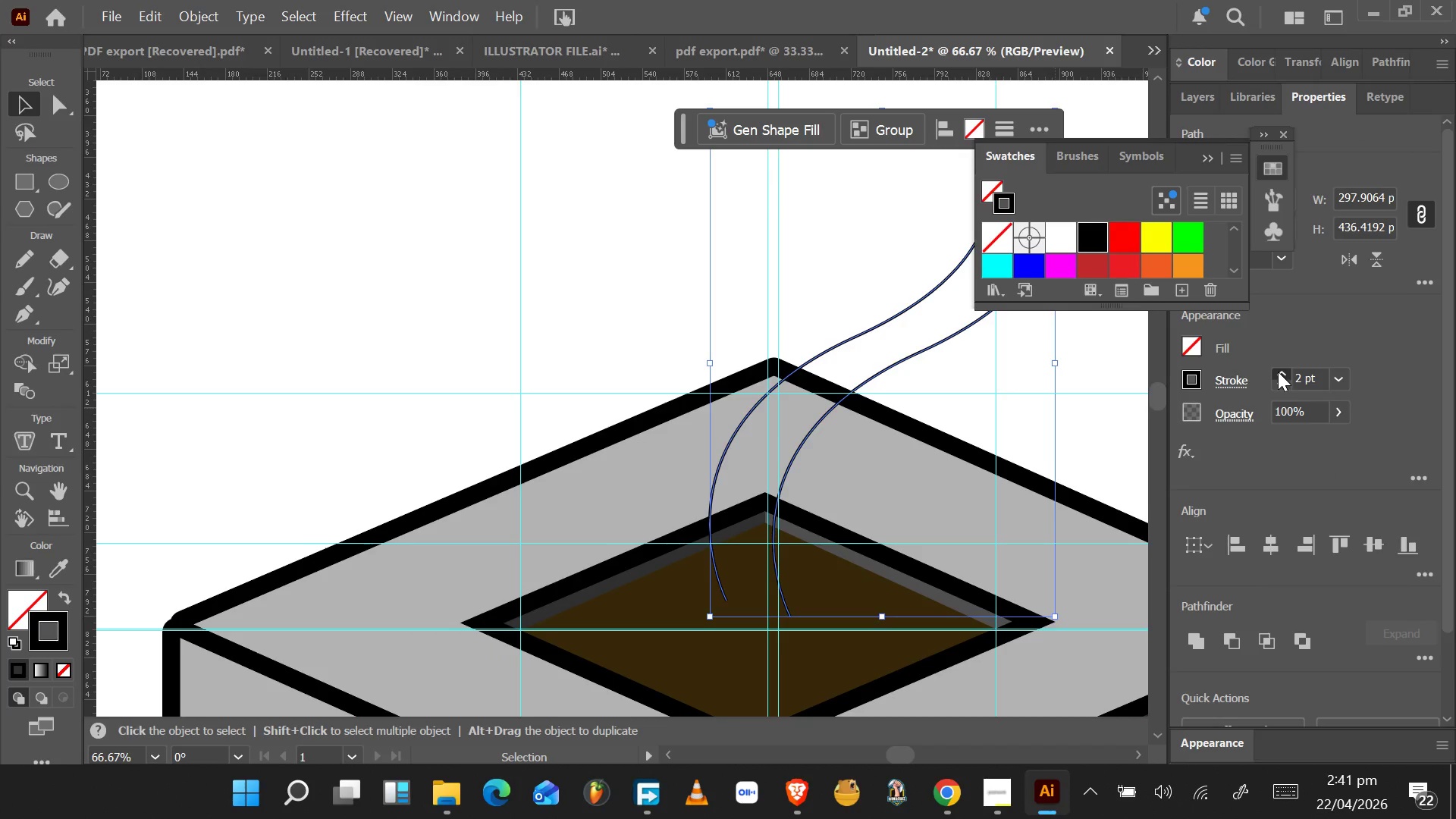 
triple_click([1278, 372])
 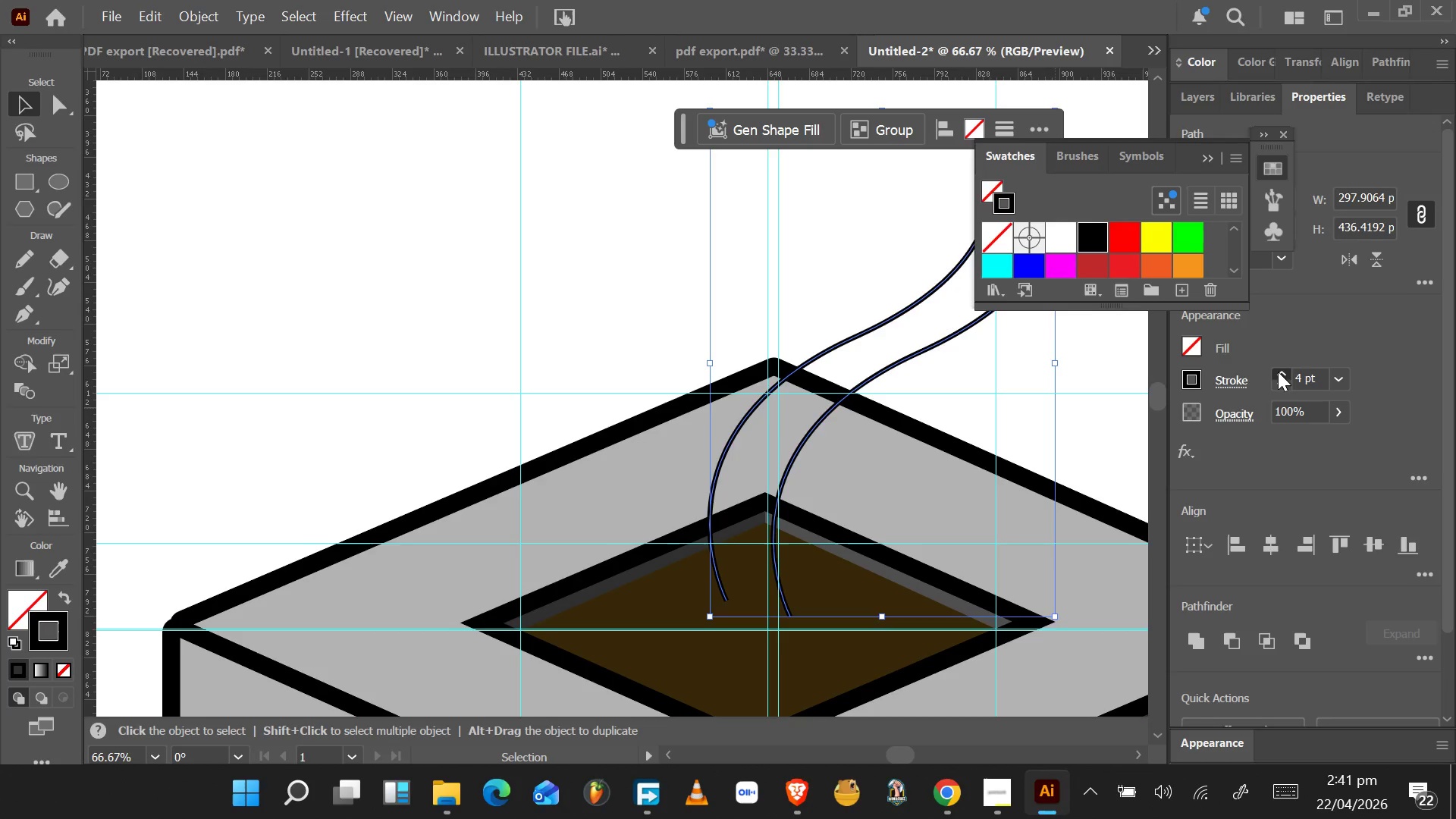 
triple_click([1278, 372])
 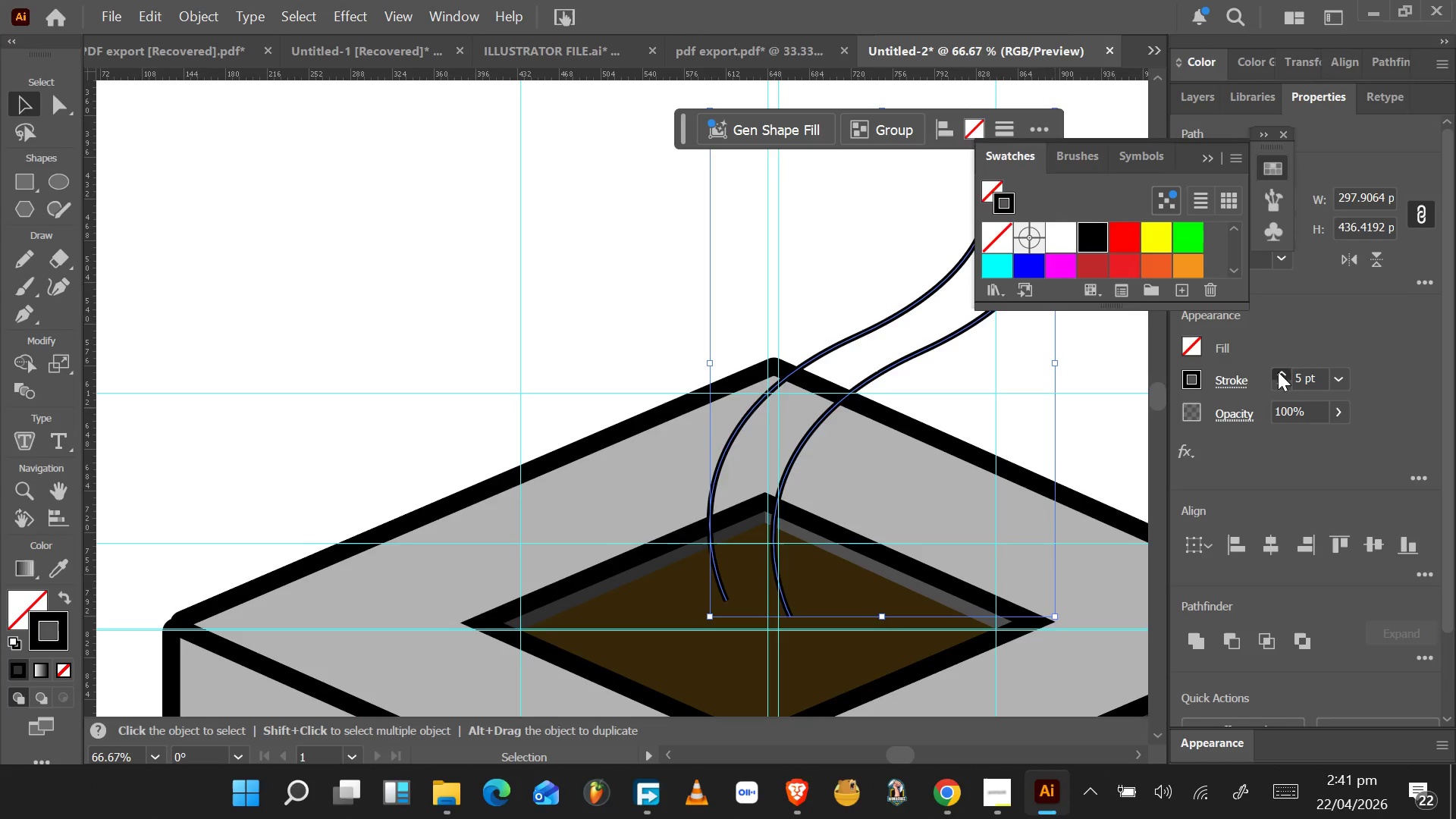 
triple_click([1278, 372])
 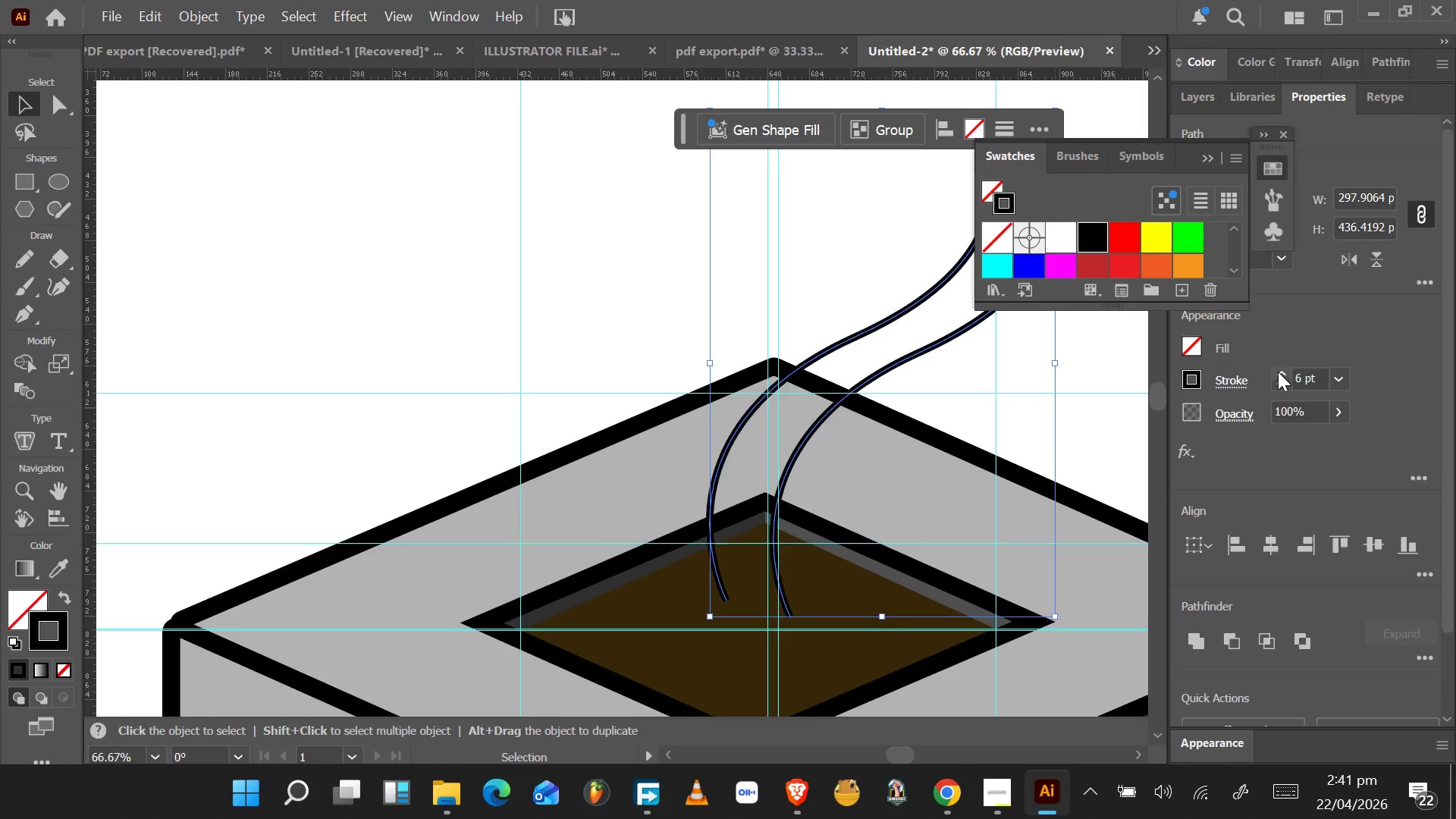 
triple_click([1278, 372])
 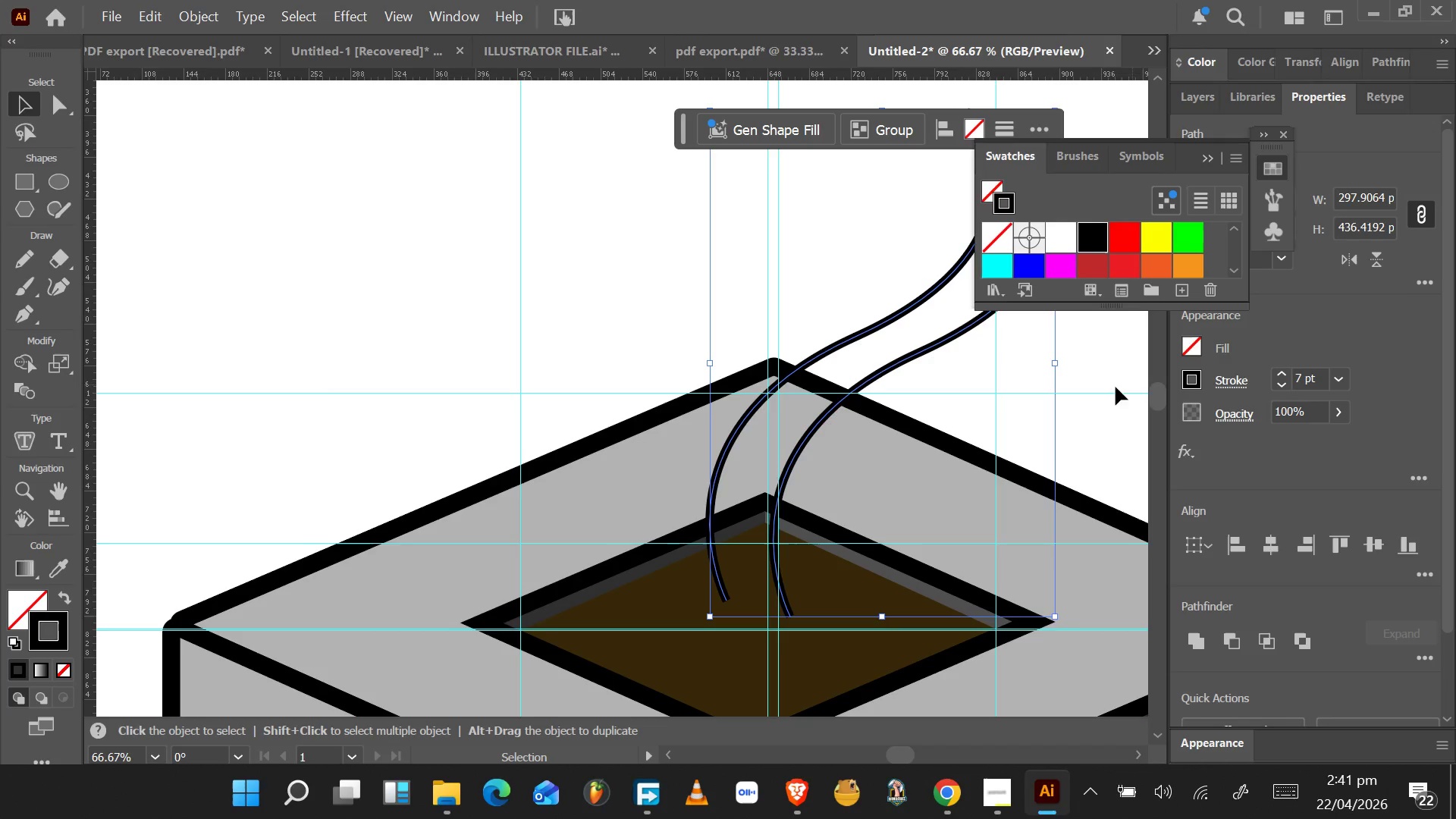 
scroll: coordinate [1093, 397], scroll_direction: up, amount: 15.0
 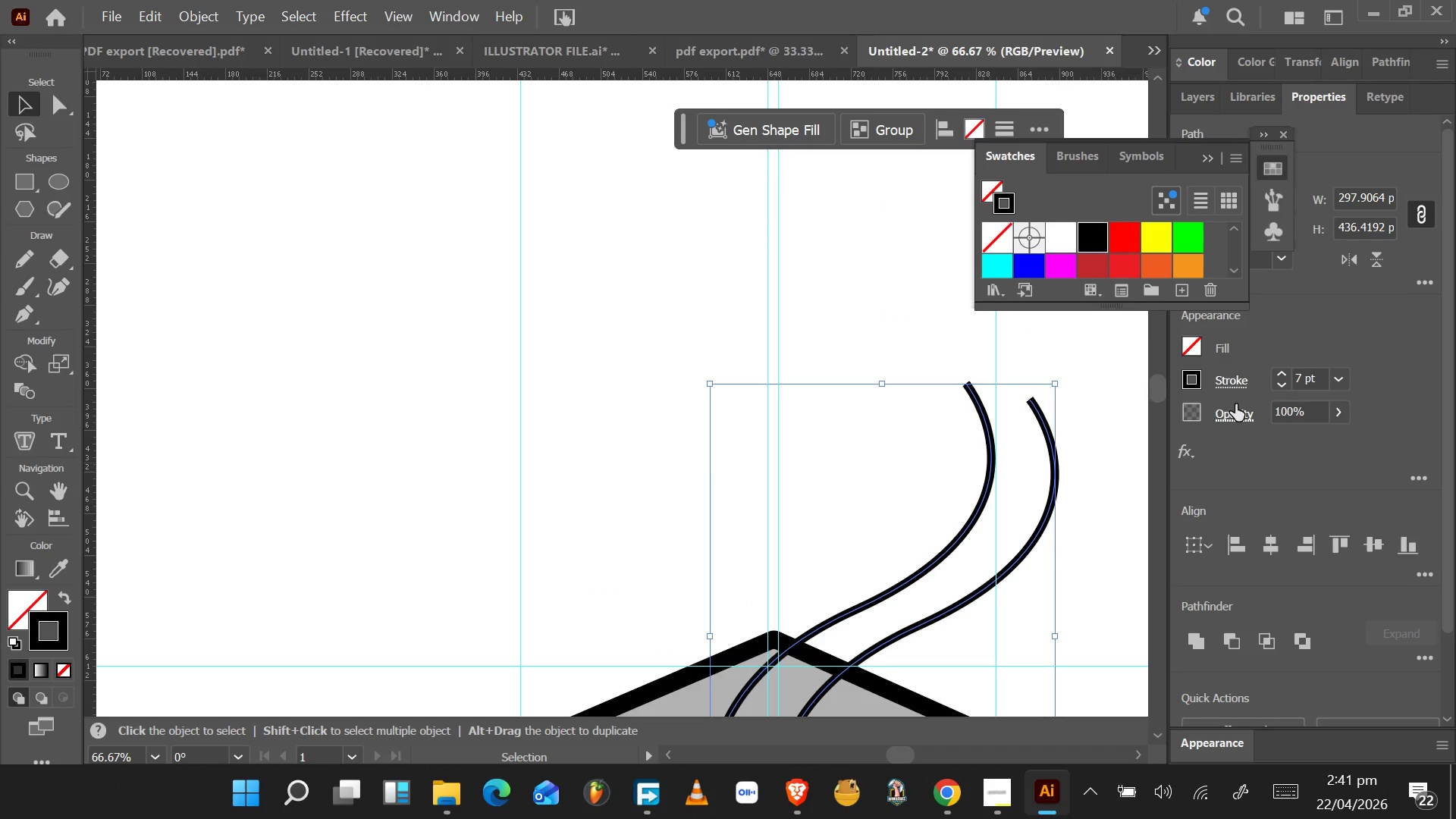 
left_click([1237, 386])
 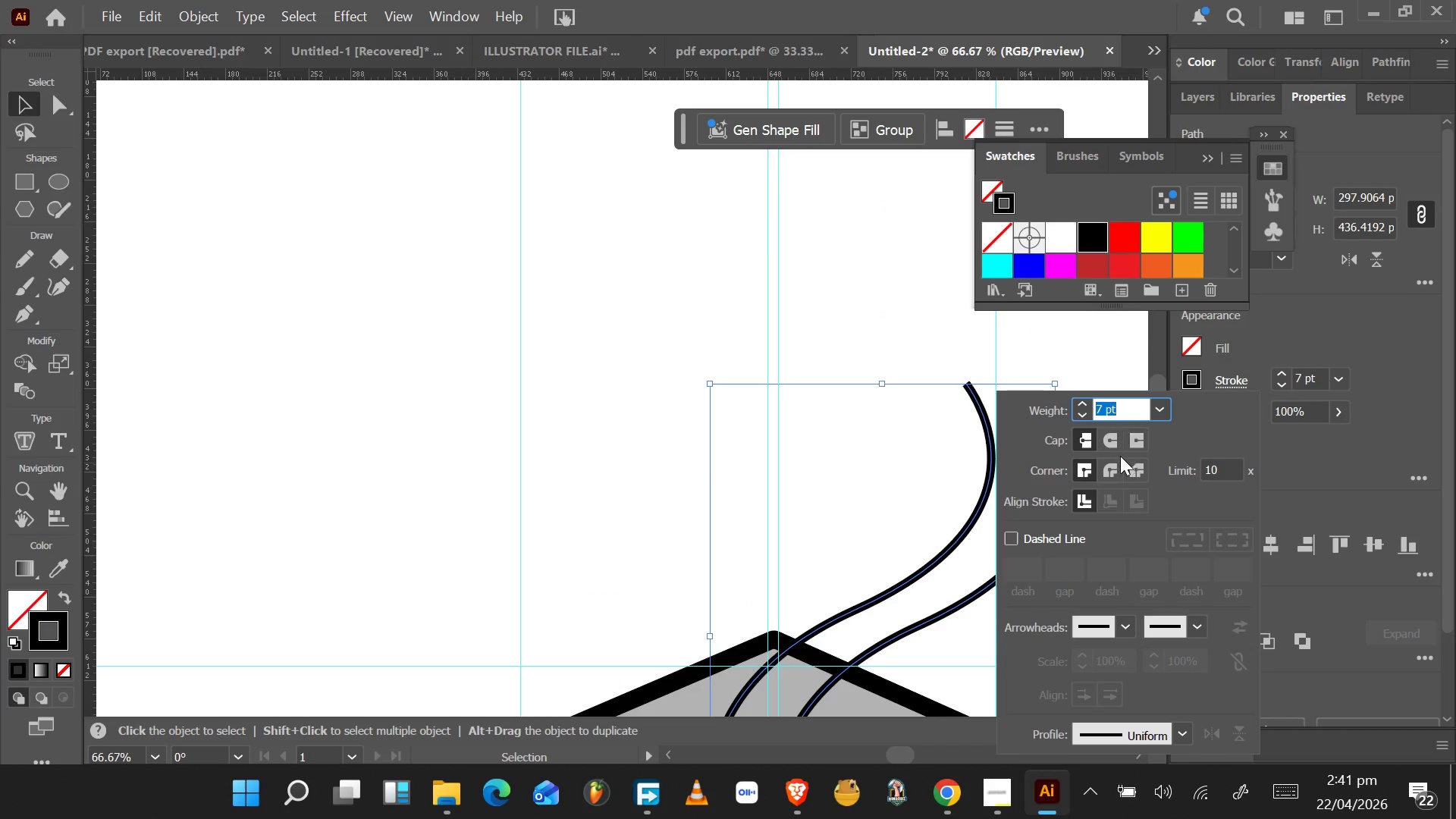 
left_click([1116, 447])
 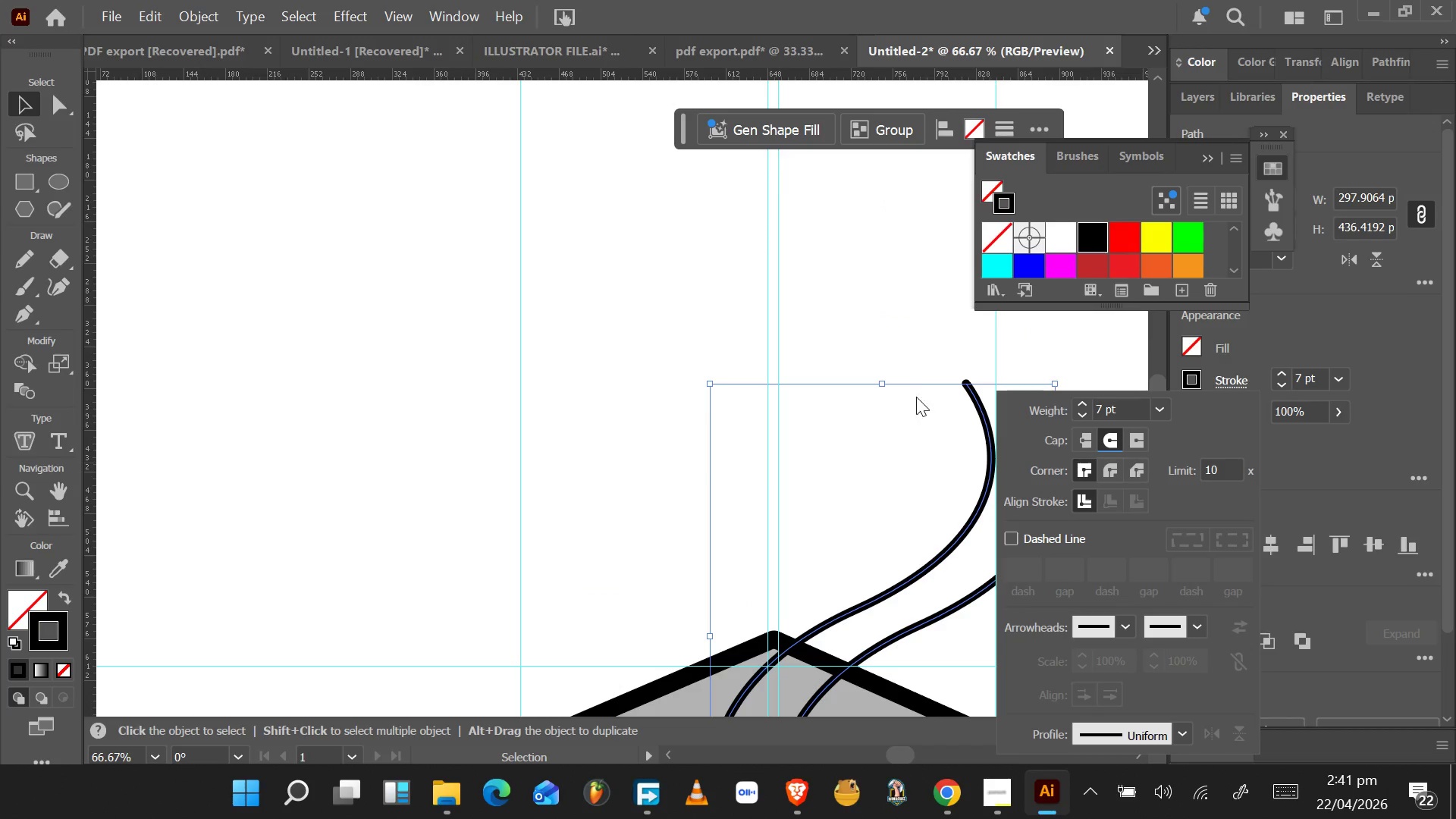 
left_click([901, 350])
 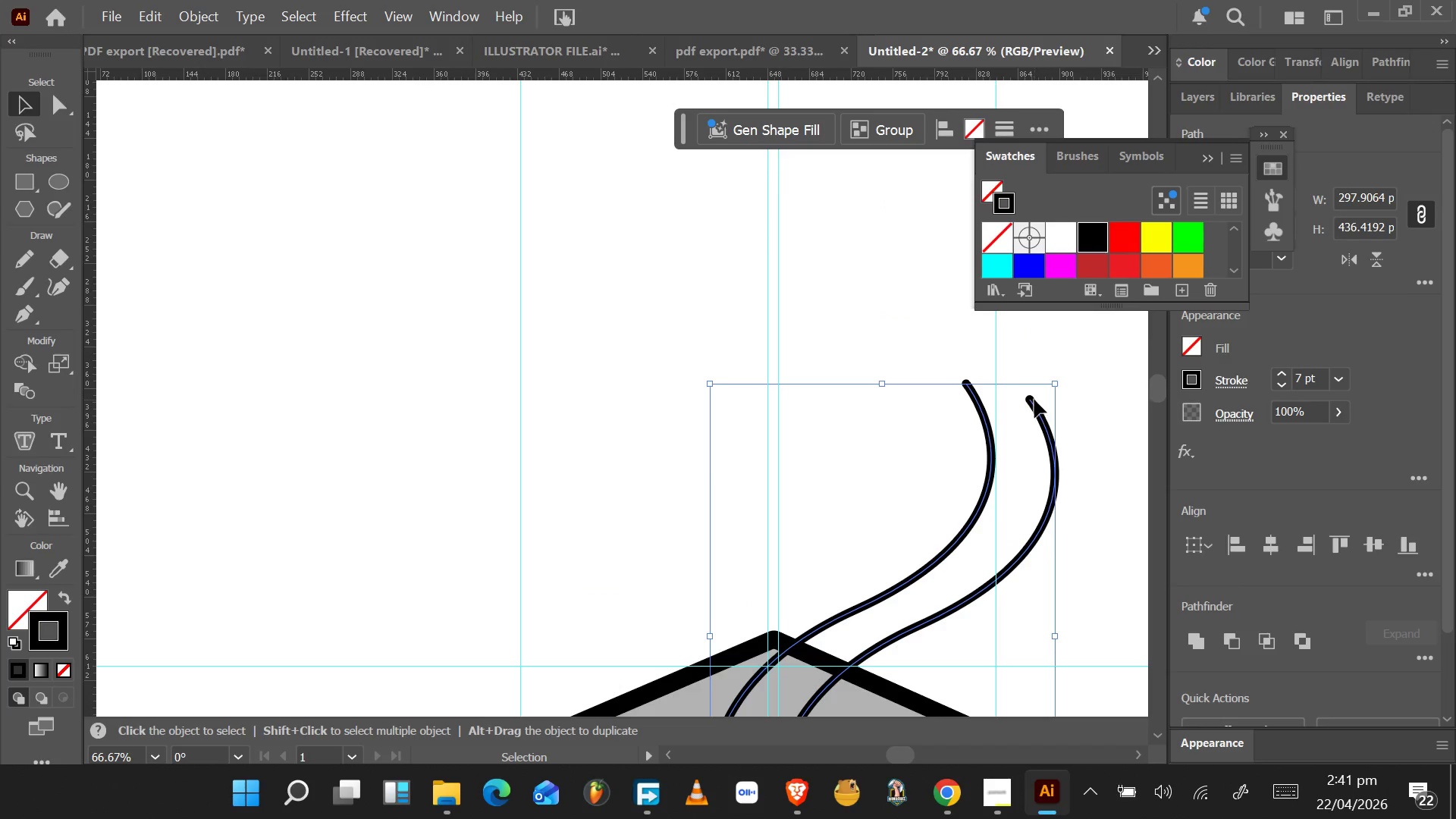 
left_click([1031, 400])
 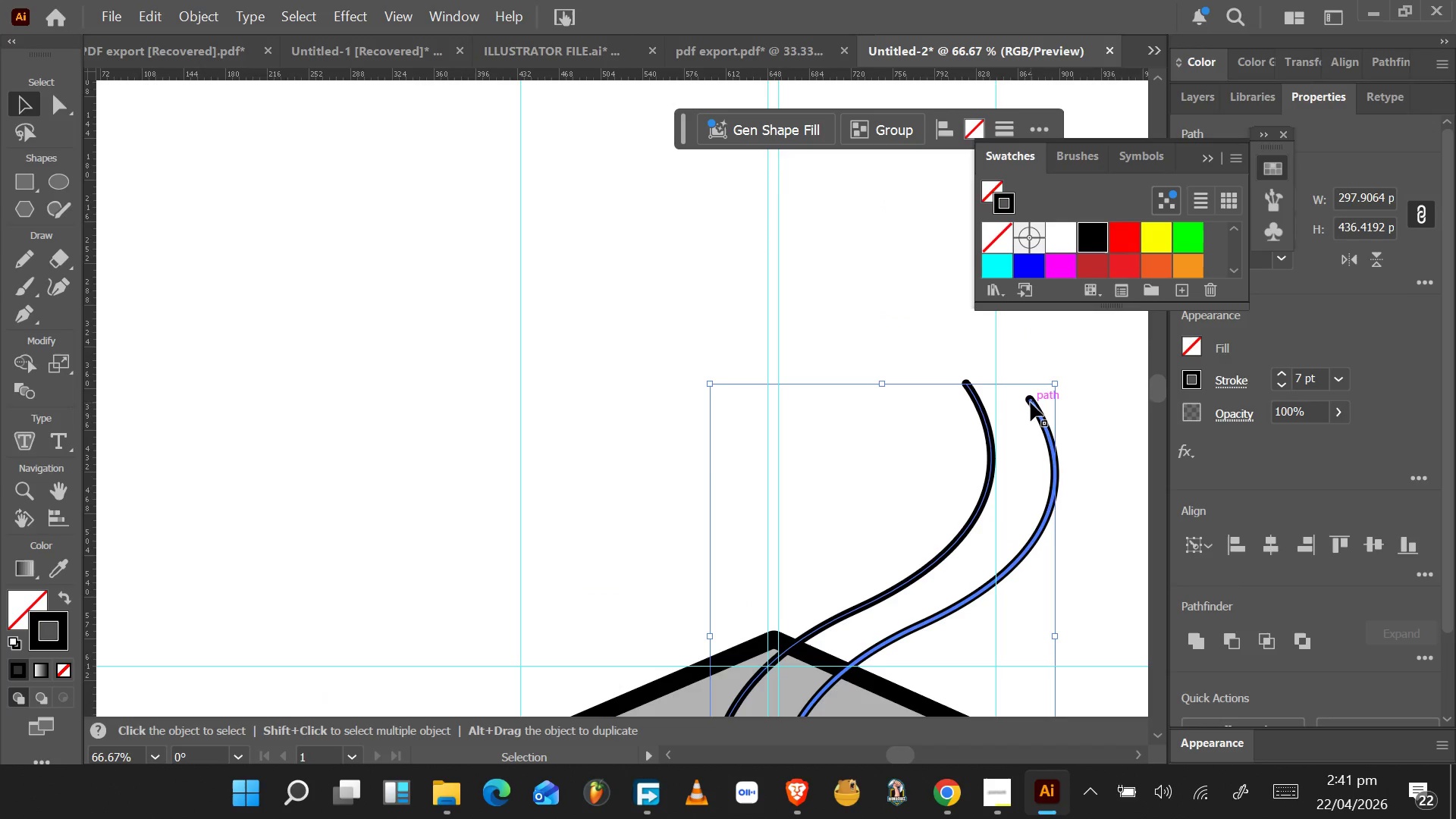 
key(A)
 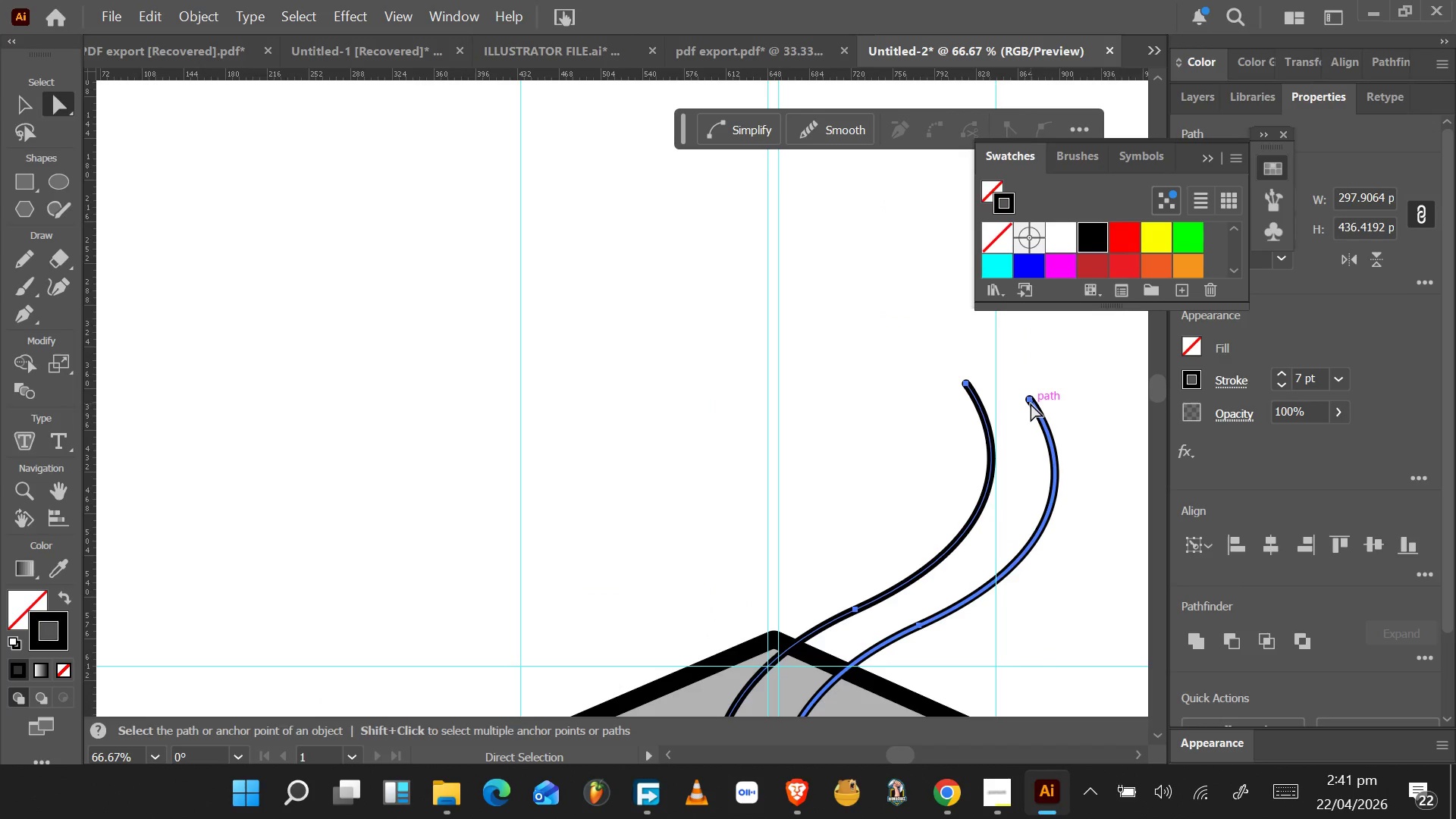 
left_click([1031, 403])
 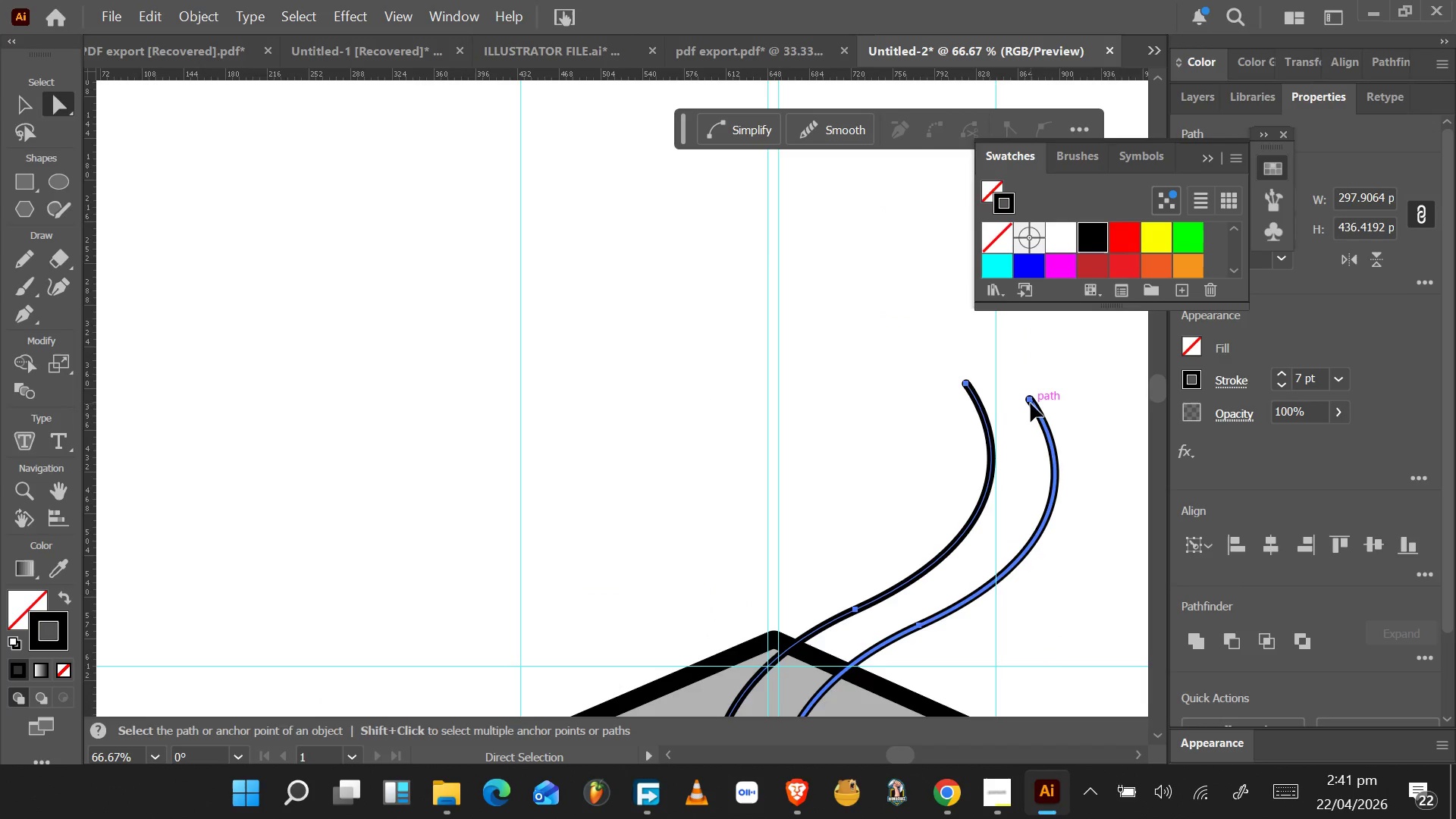 
left_click_drag(start_coordinate=[1031, 403], to_coordinate=[1011, 398])
 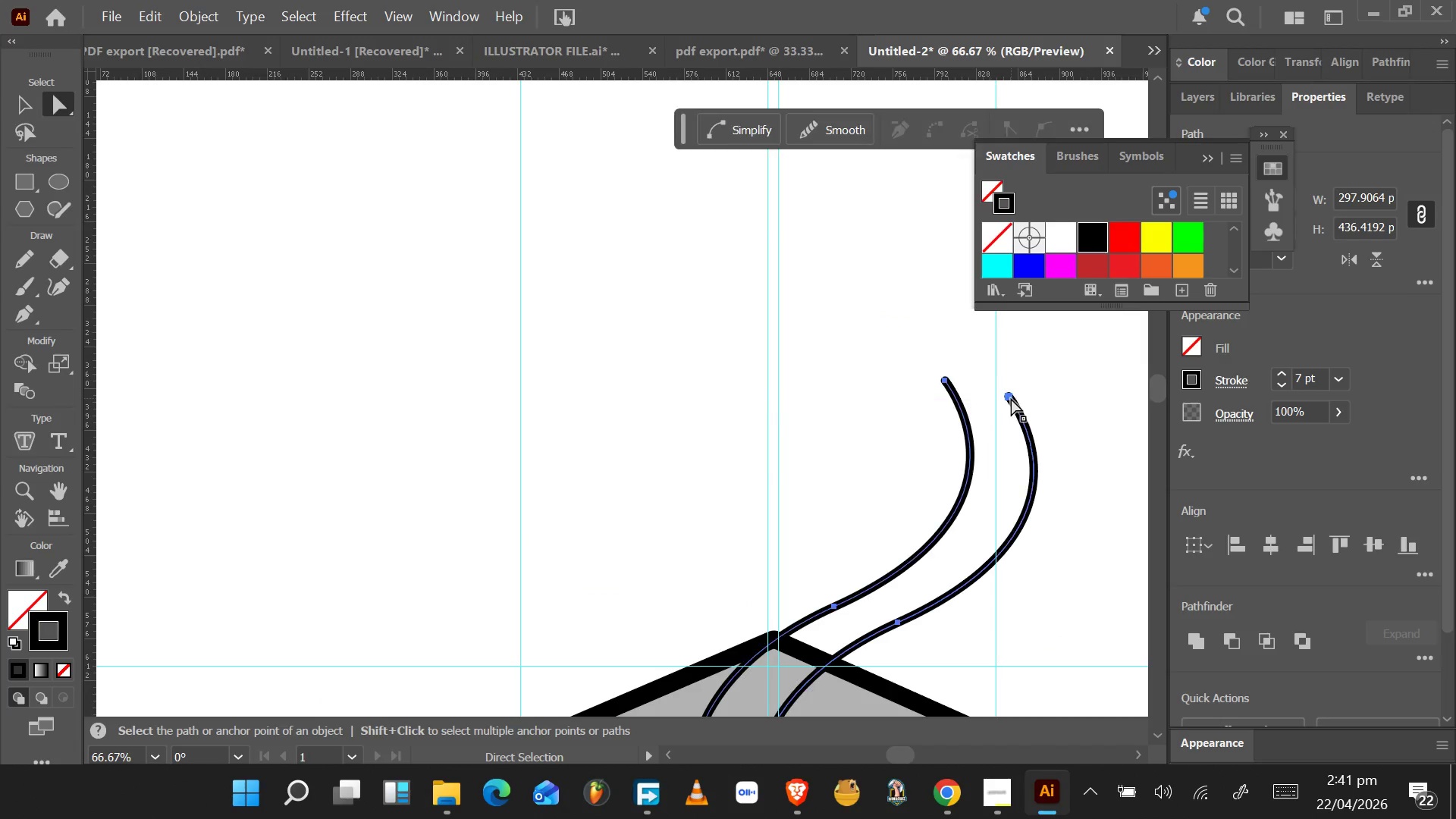 
key(Control+Z)
 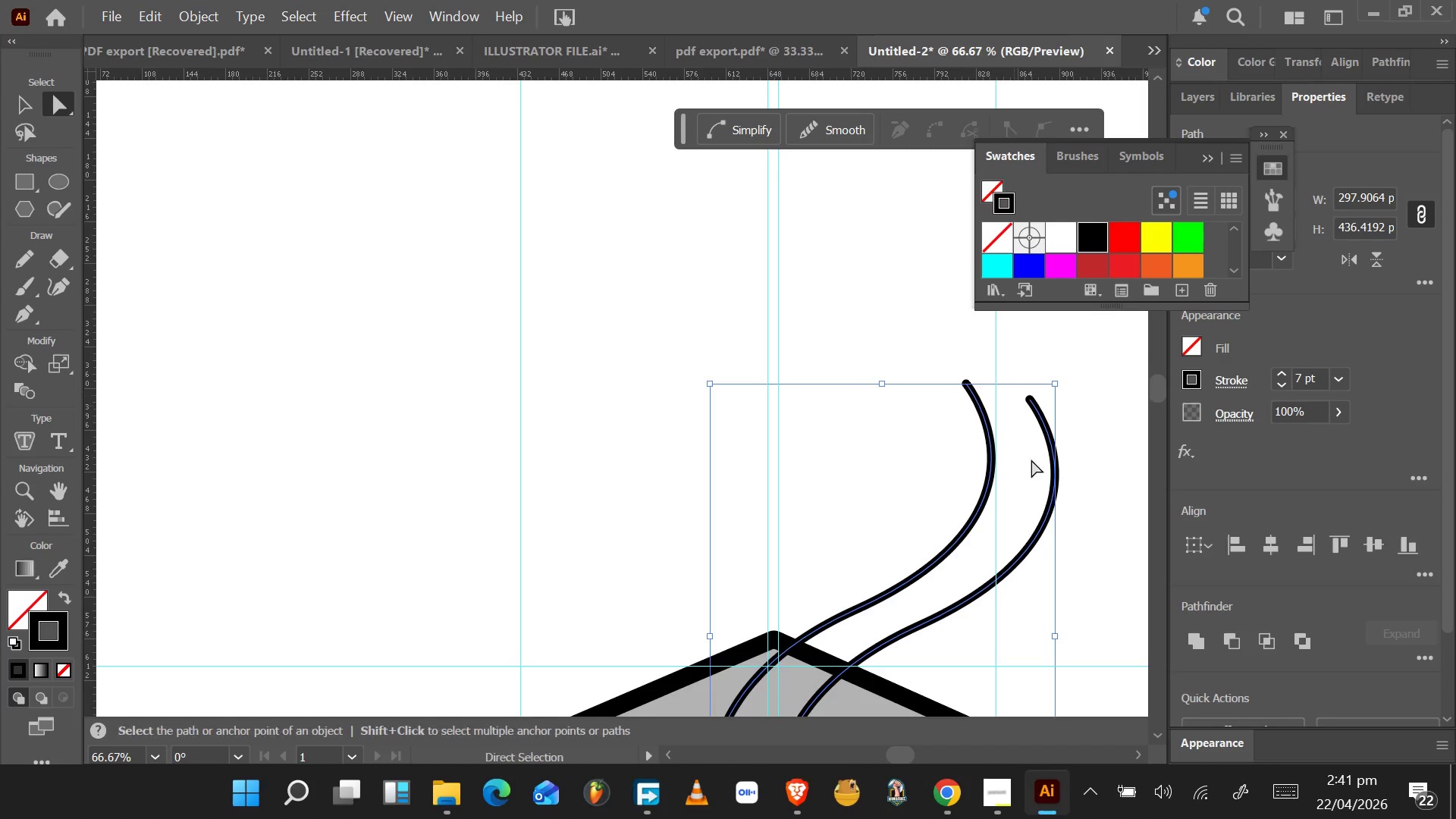 
left_click([1099, 526])
 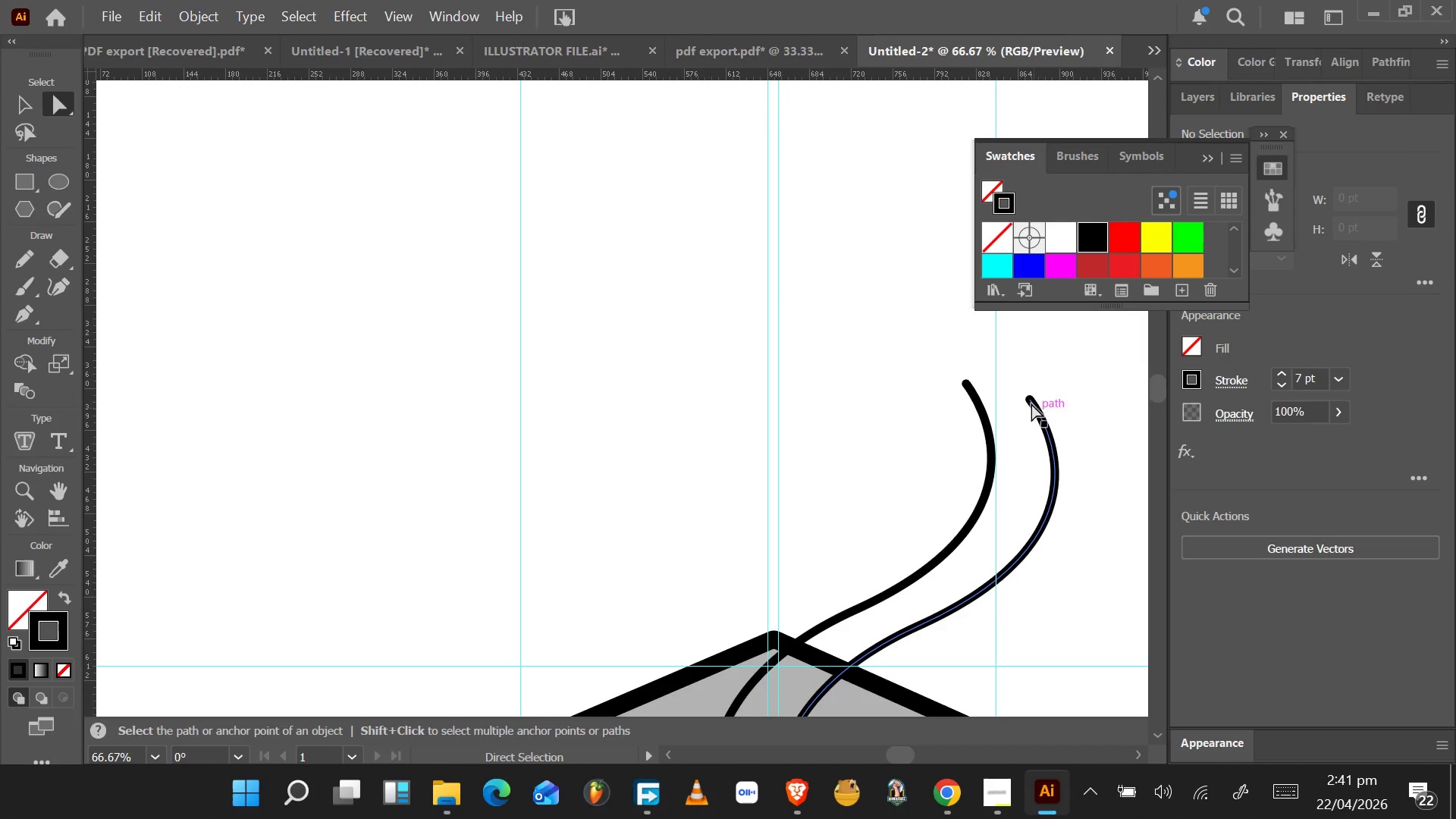 
left_click([1031, 401])
 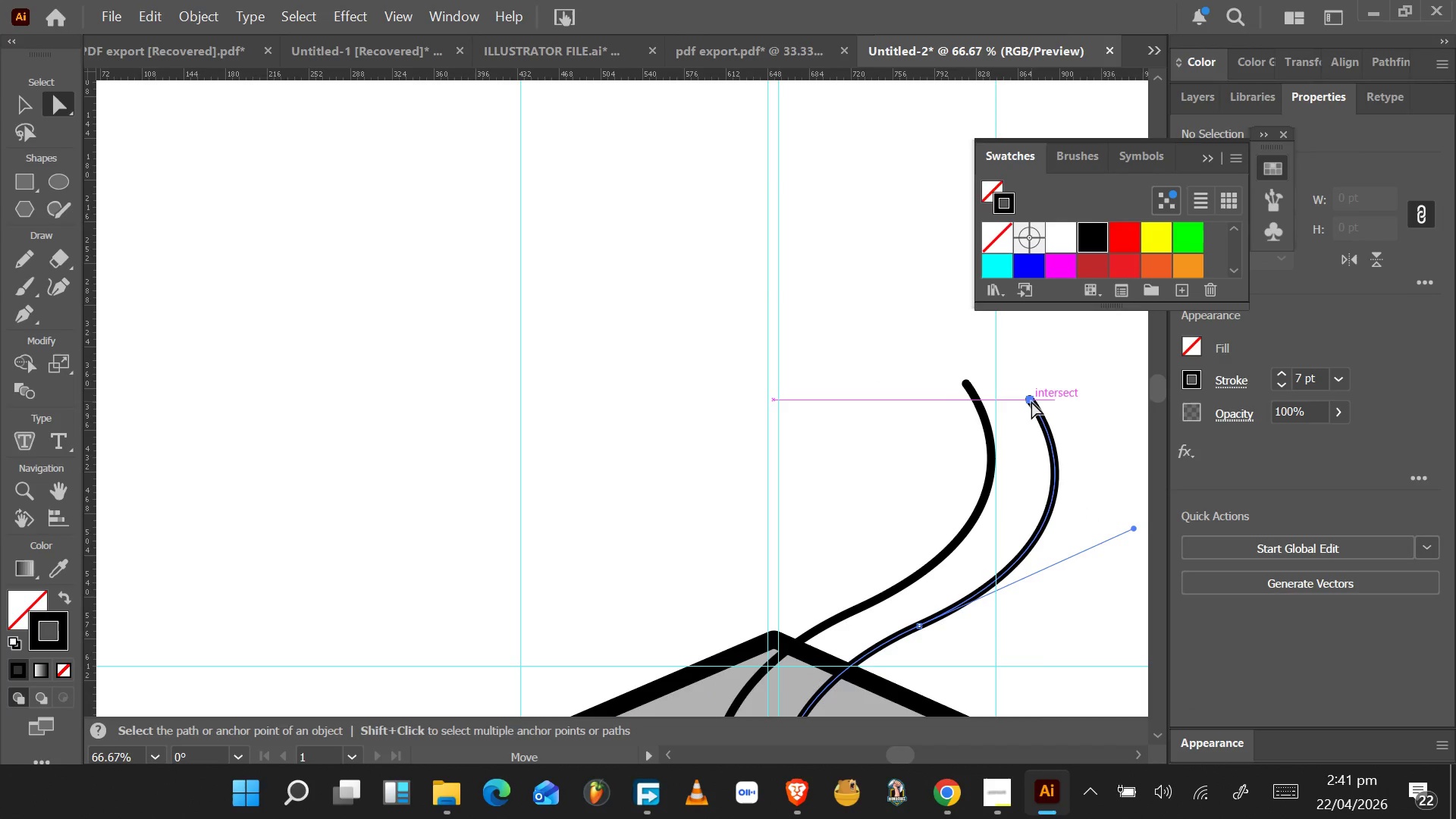 
left_click_drag(start_coordinate=[1031, 401], to_coordinate=[967, 381])
 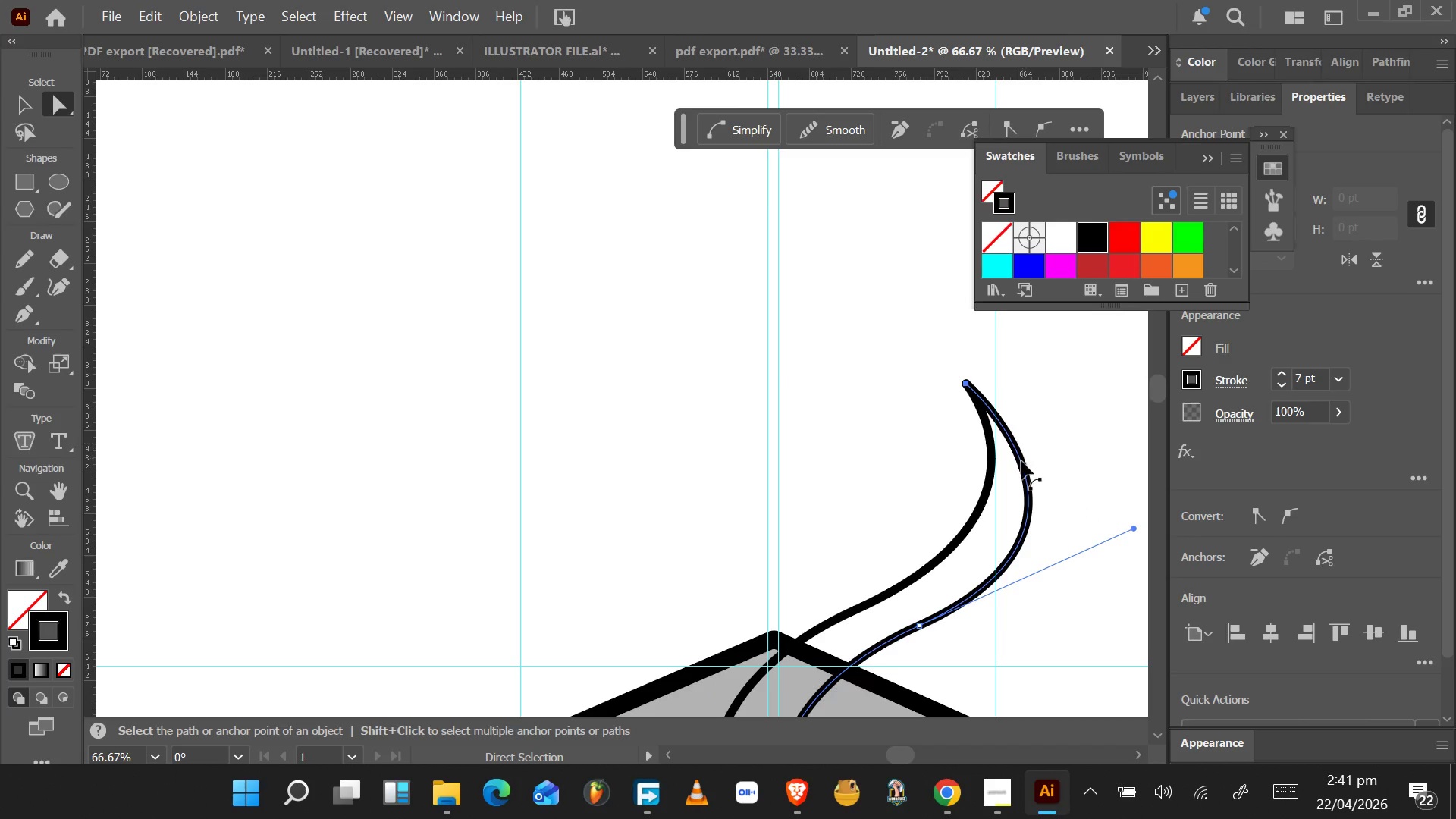 
scroll: coordinate [1019, 472], scroll_direction: down, amount: 13.0
 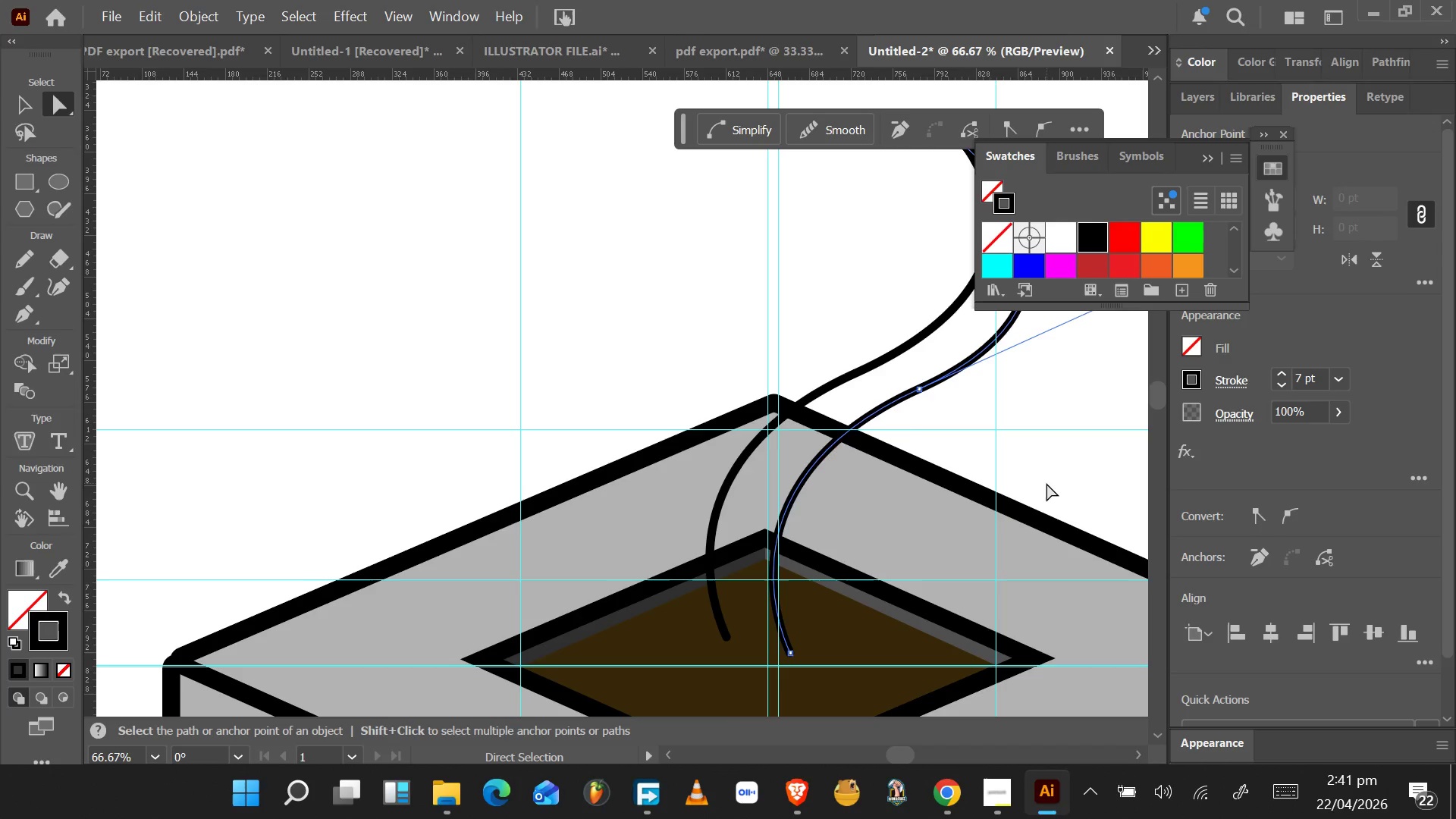 
wait(11.94)
 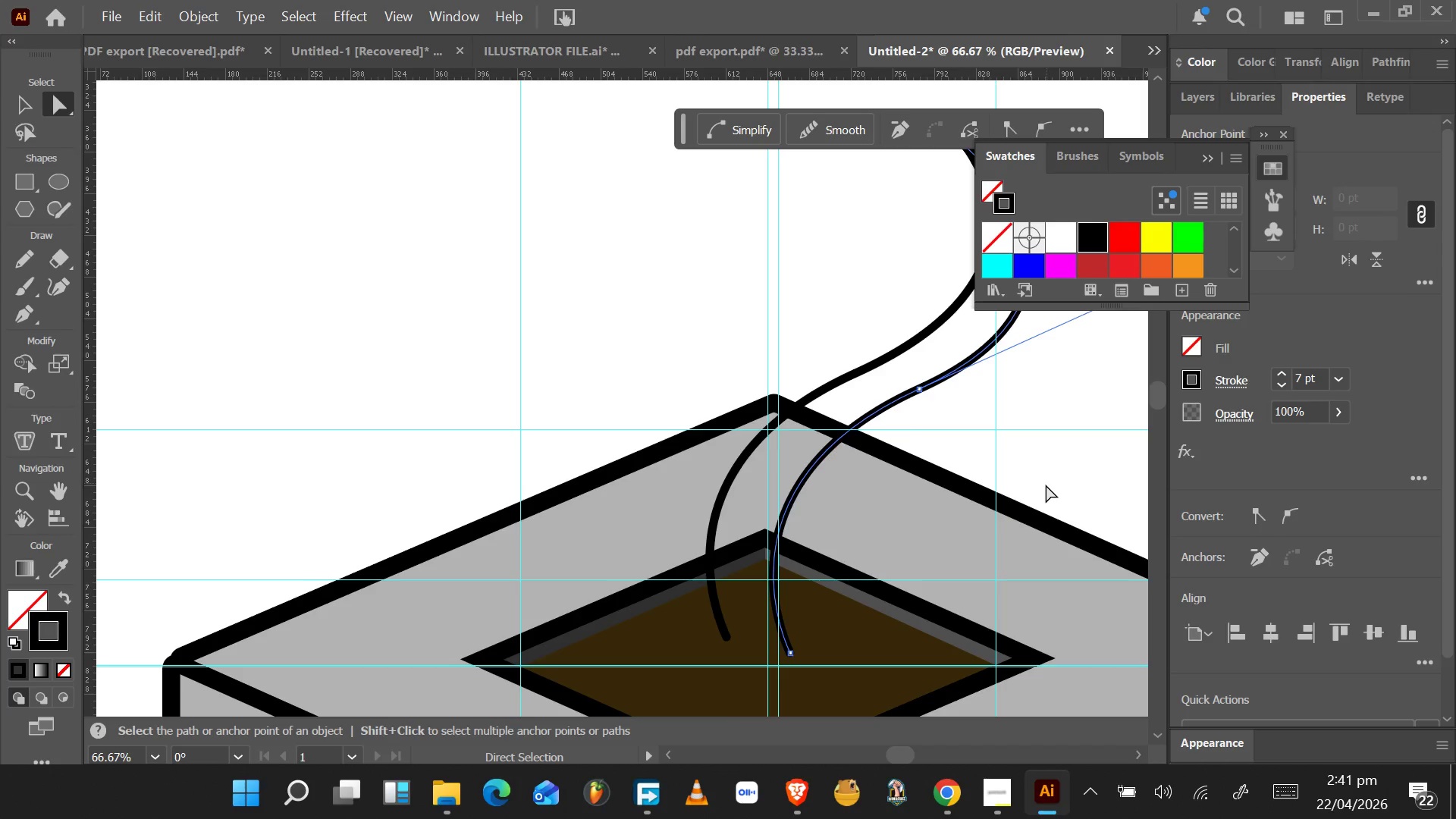 
key(Control+Z)
 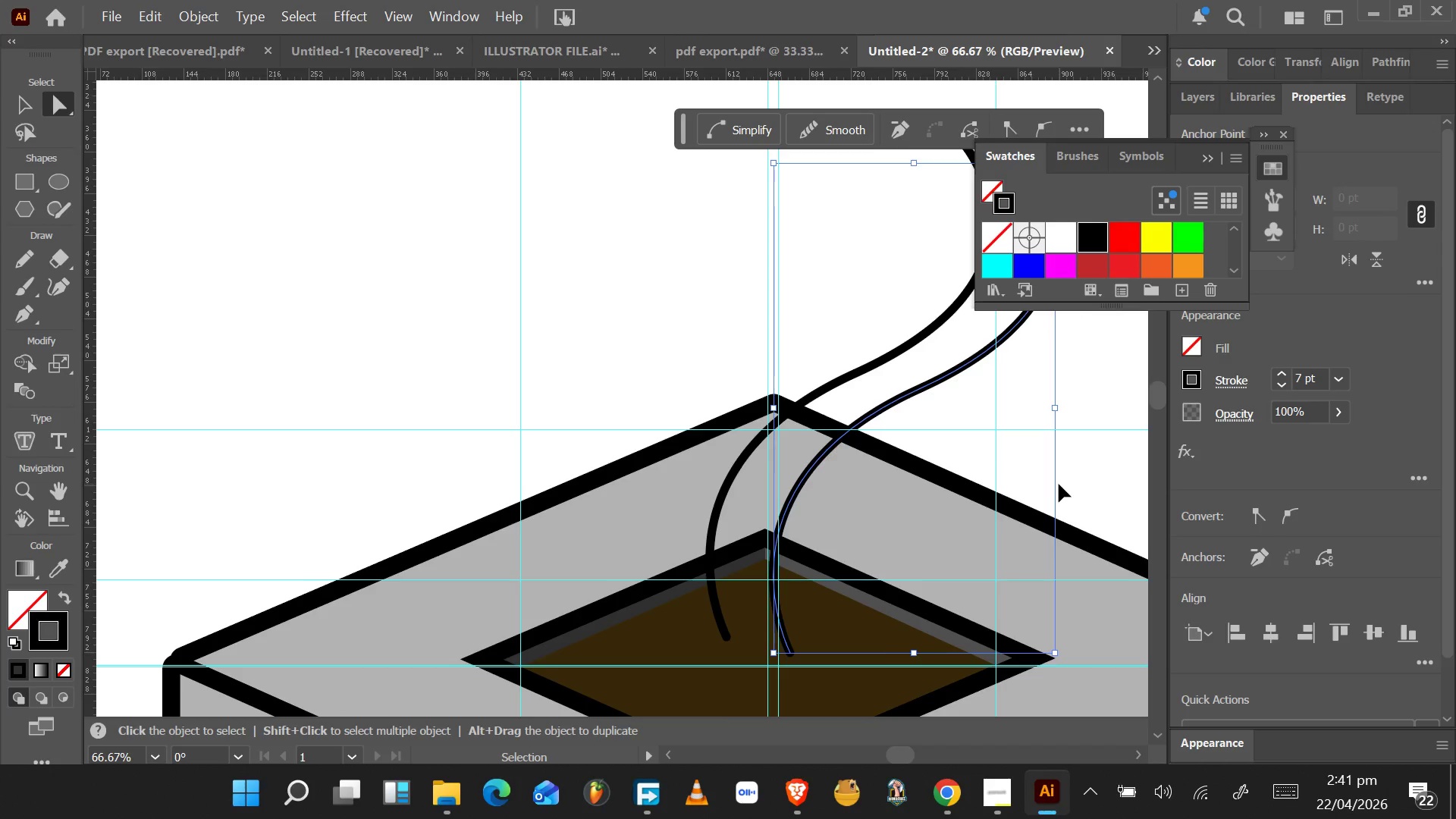 
key(Control+Z)
 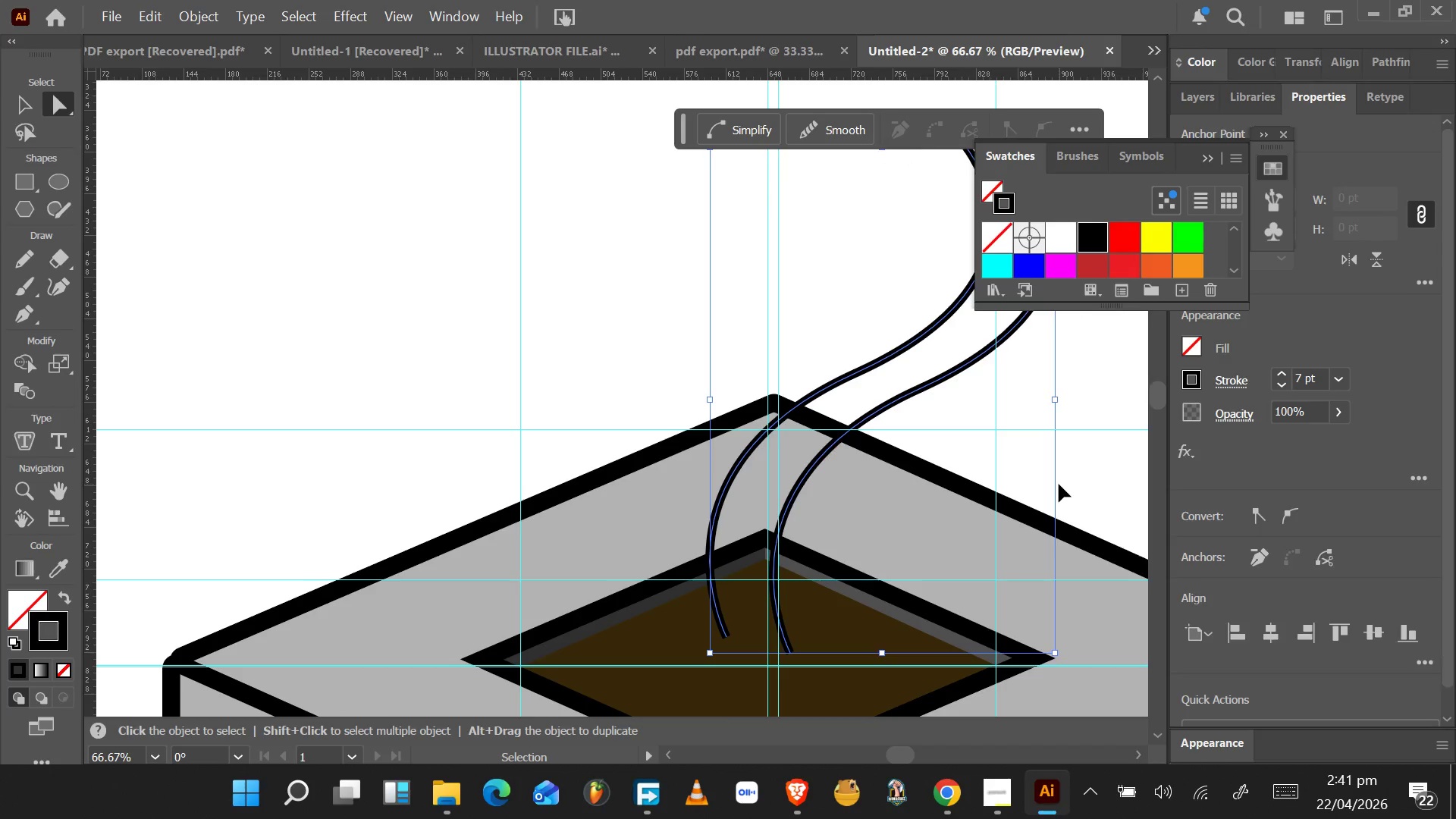 
key(Control+Z)
 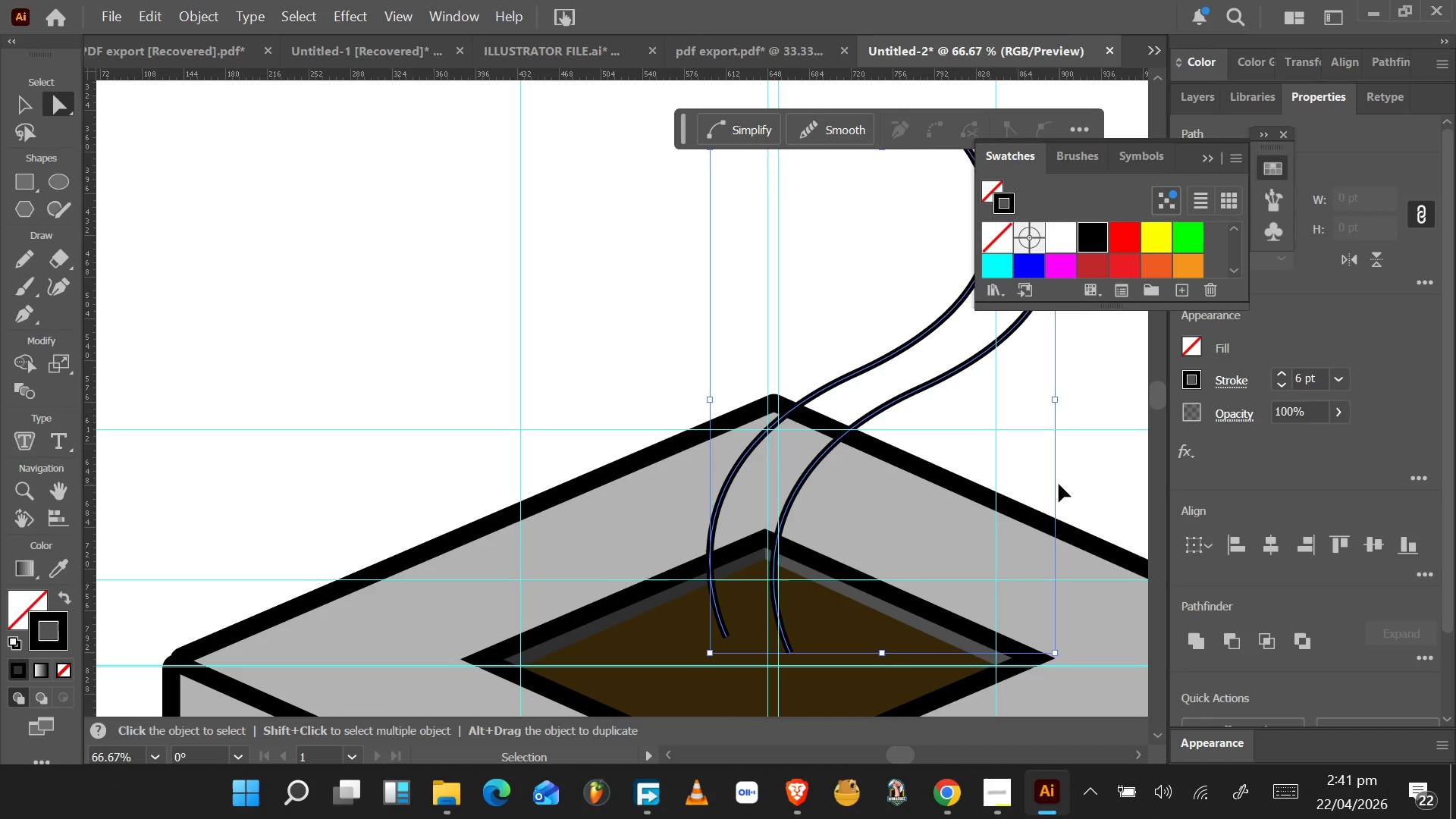 
key(Control+Z)
 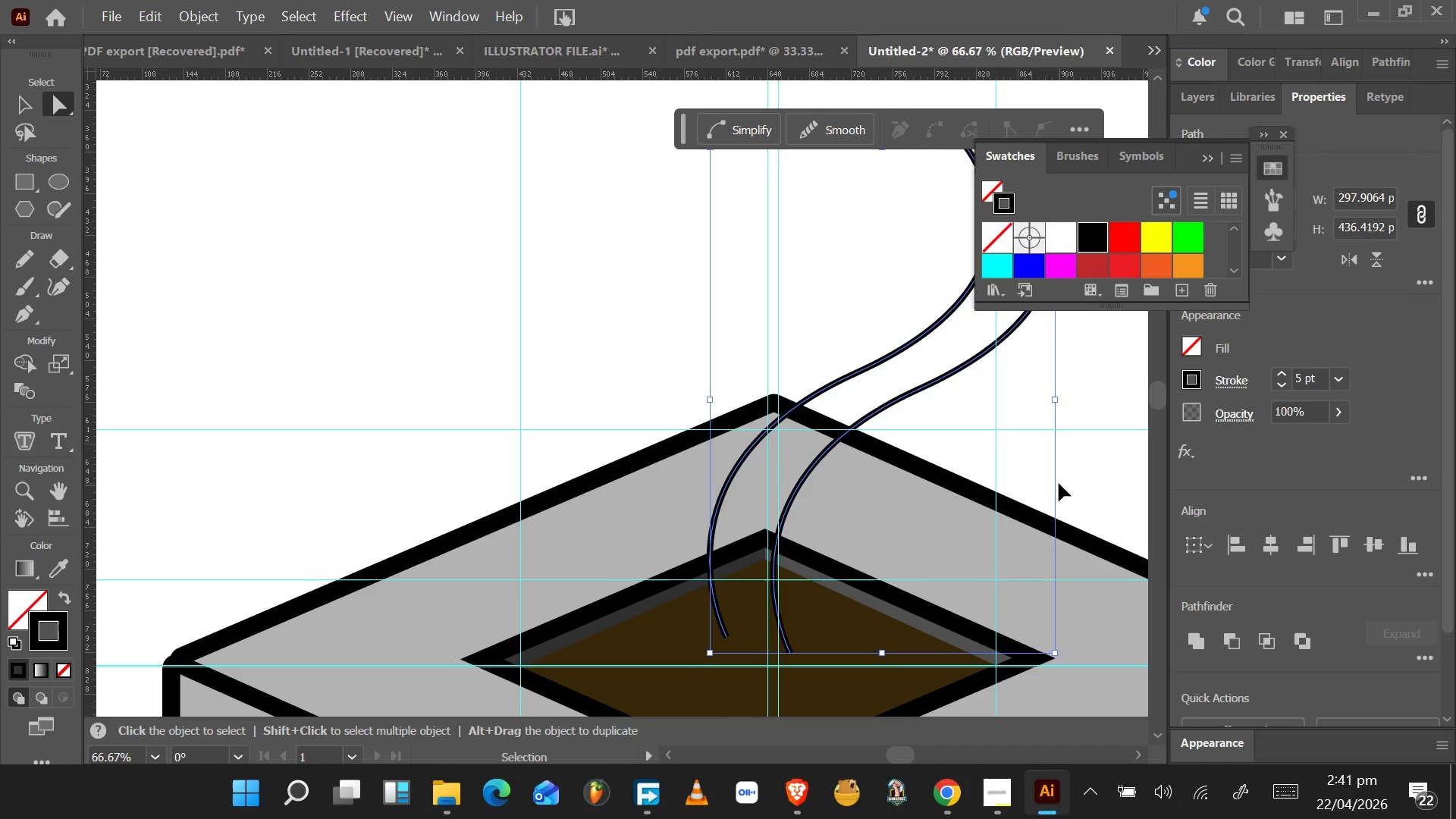 
key(Control+Z)
 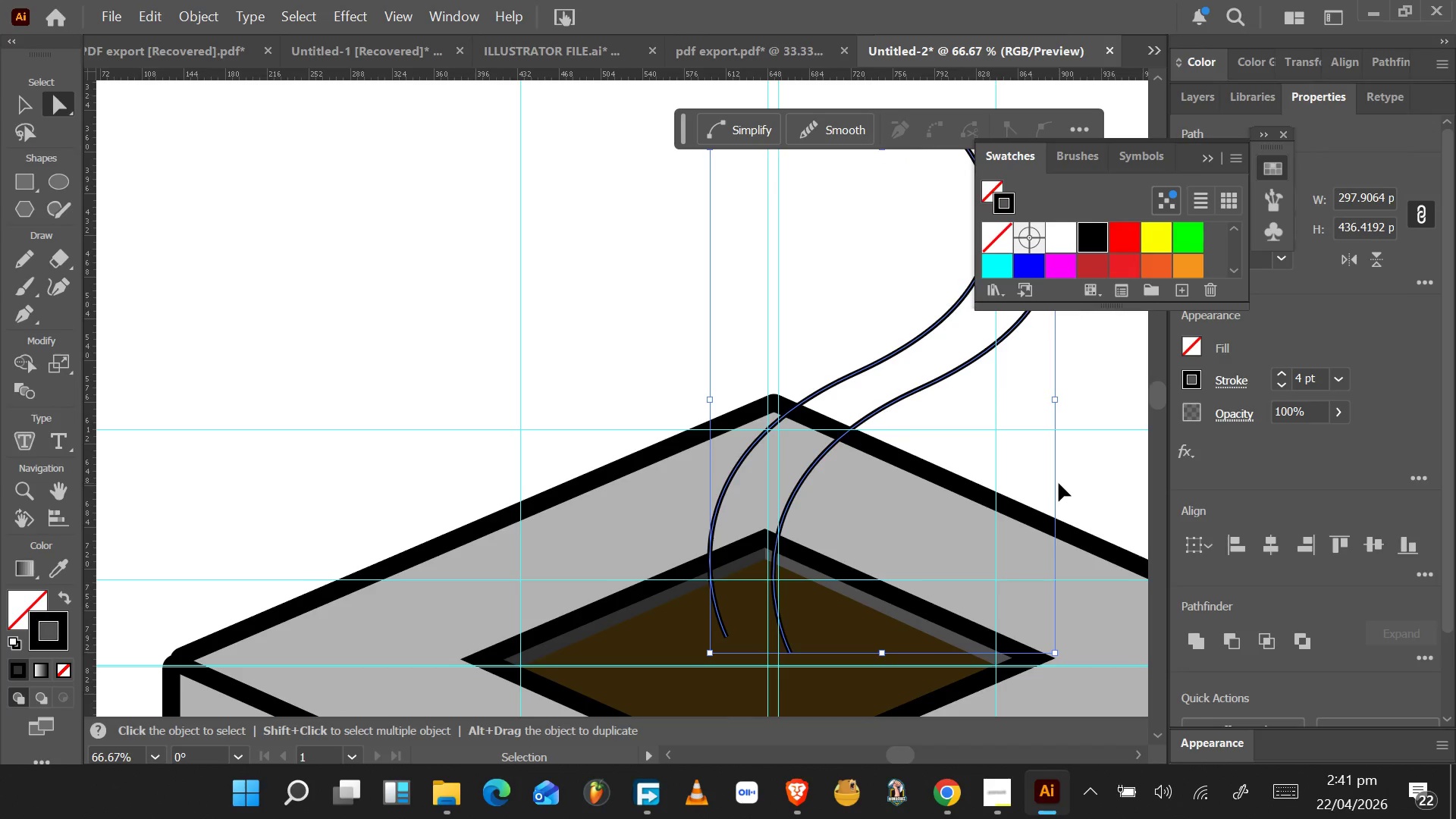 
key(Control+Z)
 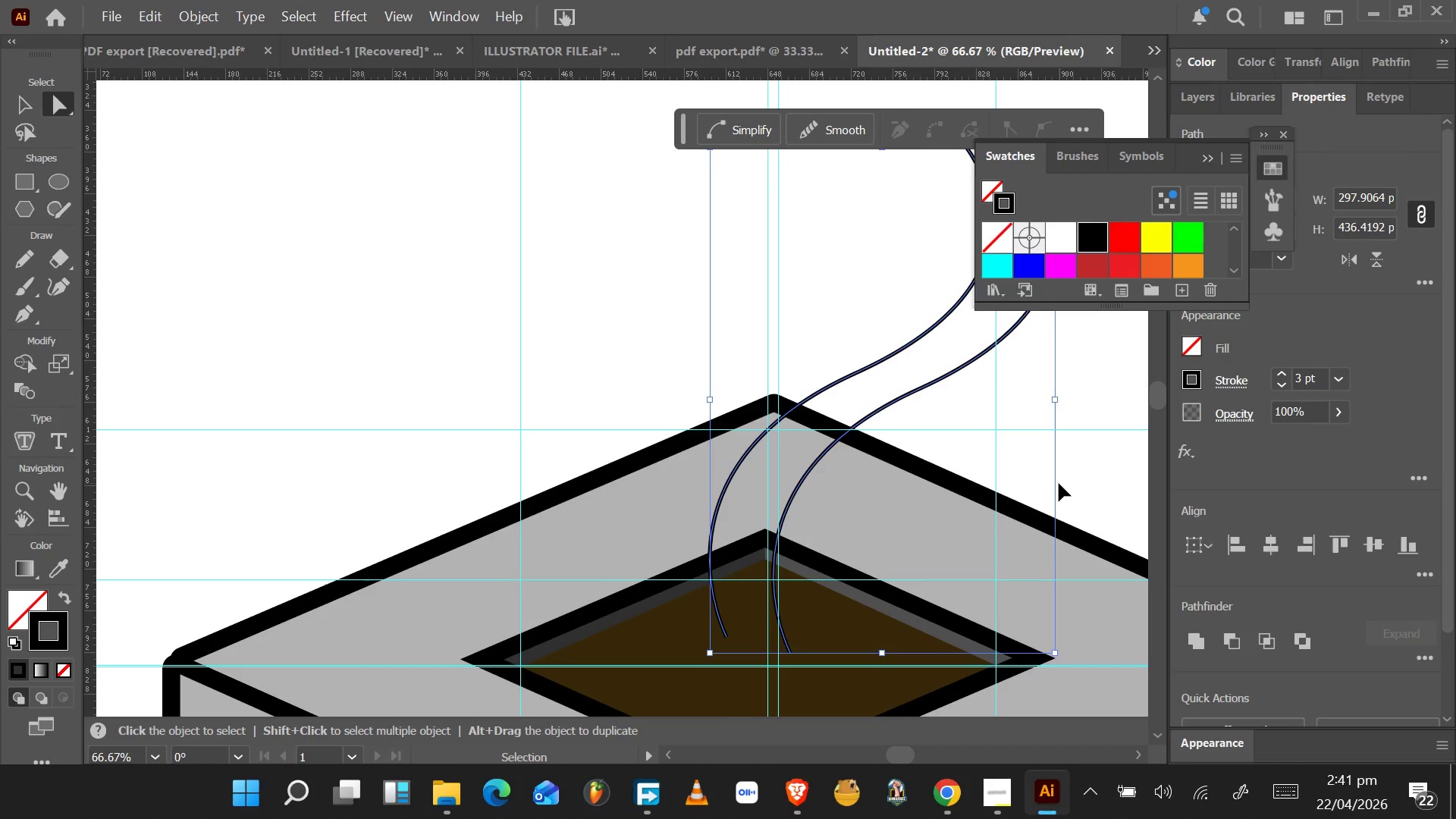 
key(Control+Z)
 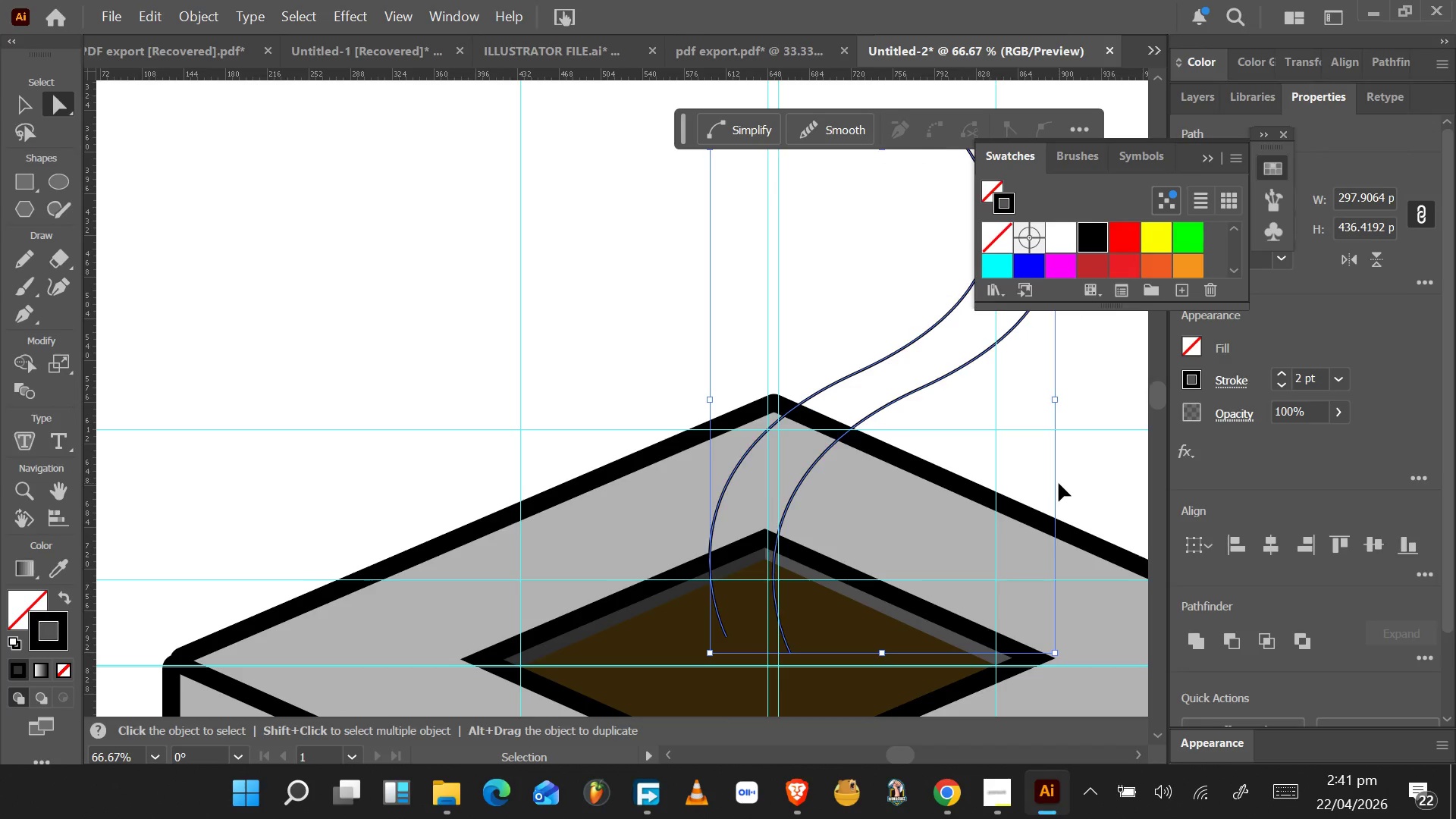 
key(Control+Z)
 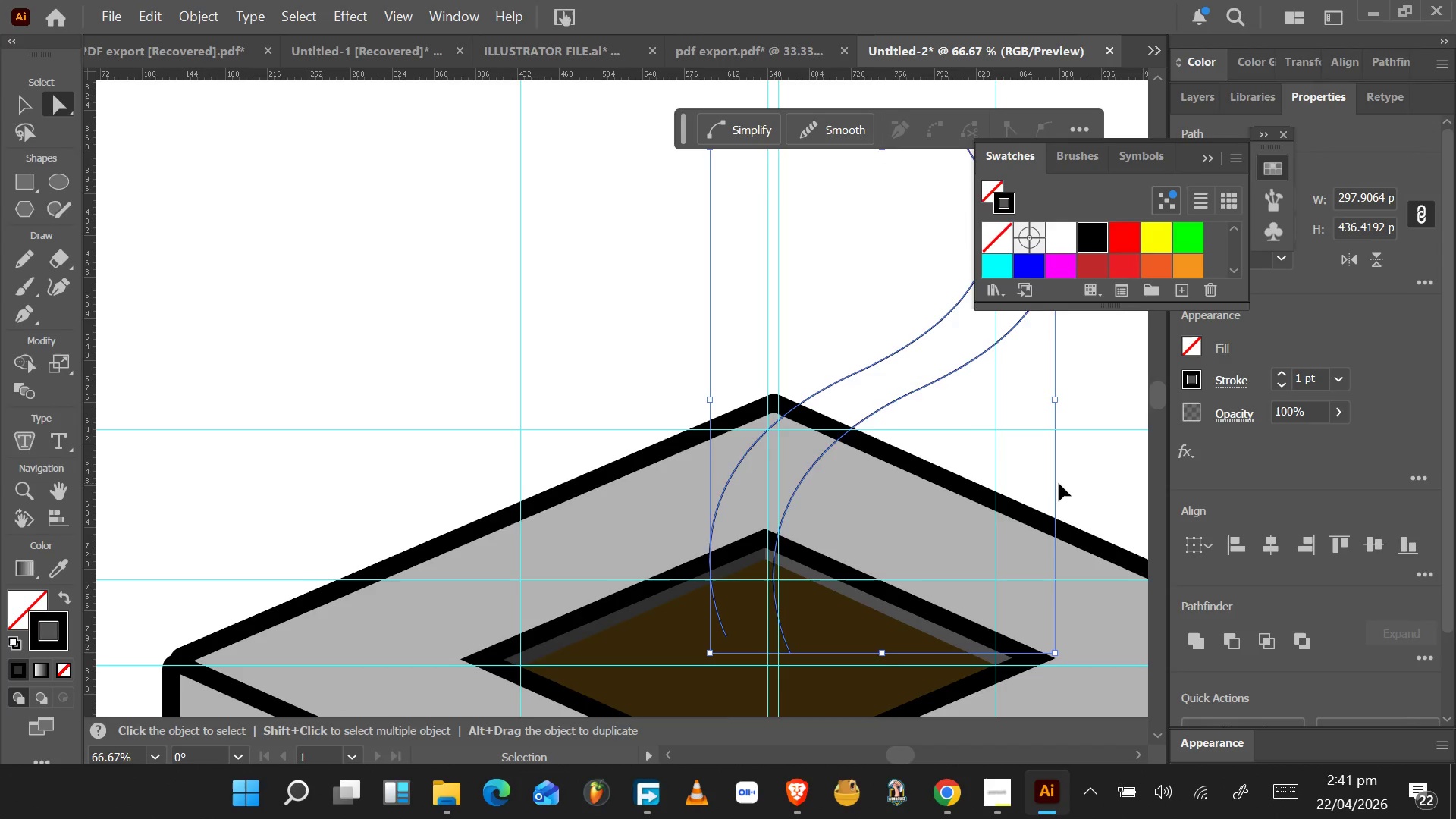 
key(Control+Z)
 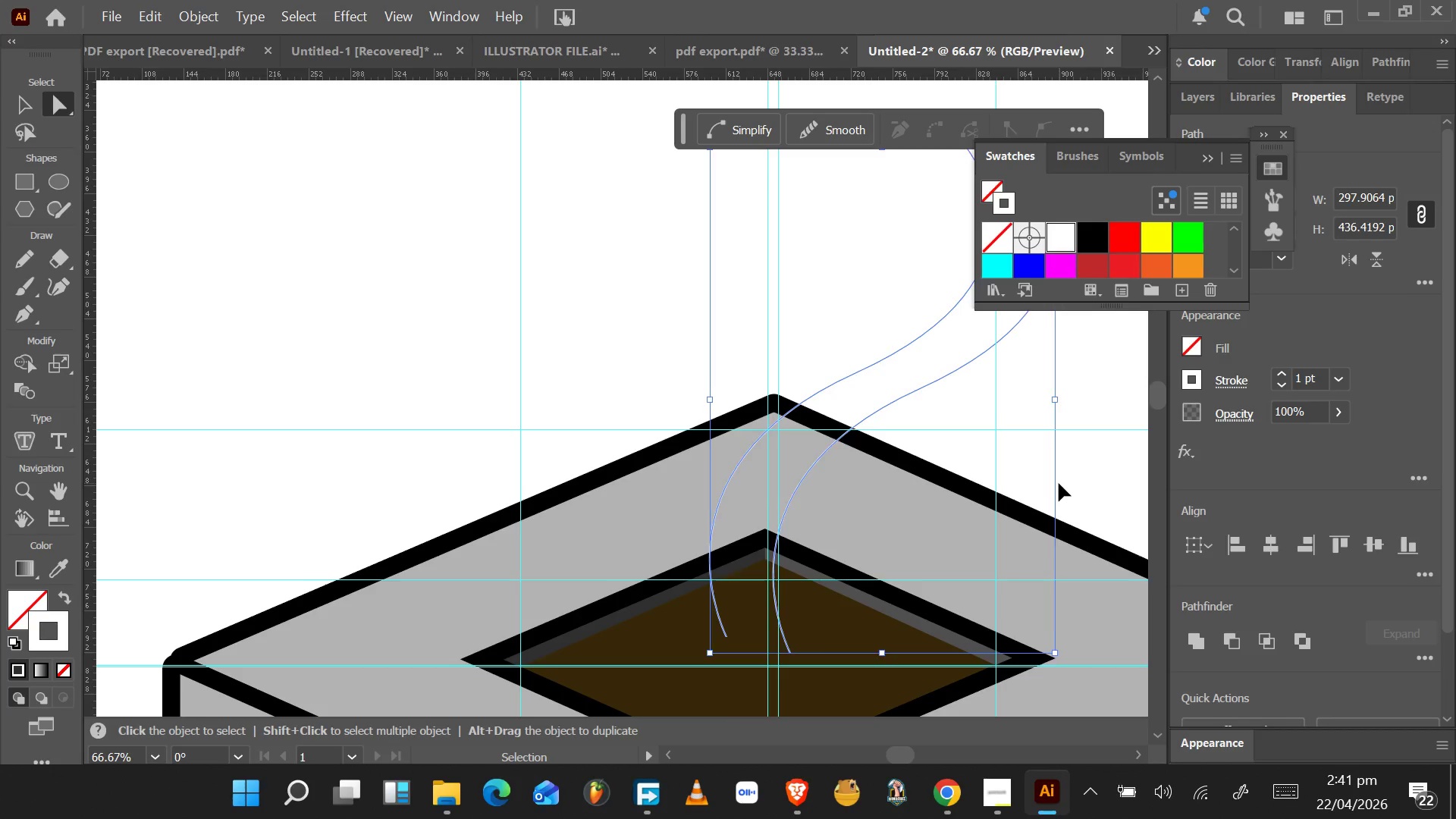 
key(Control+Z)
 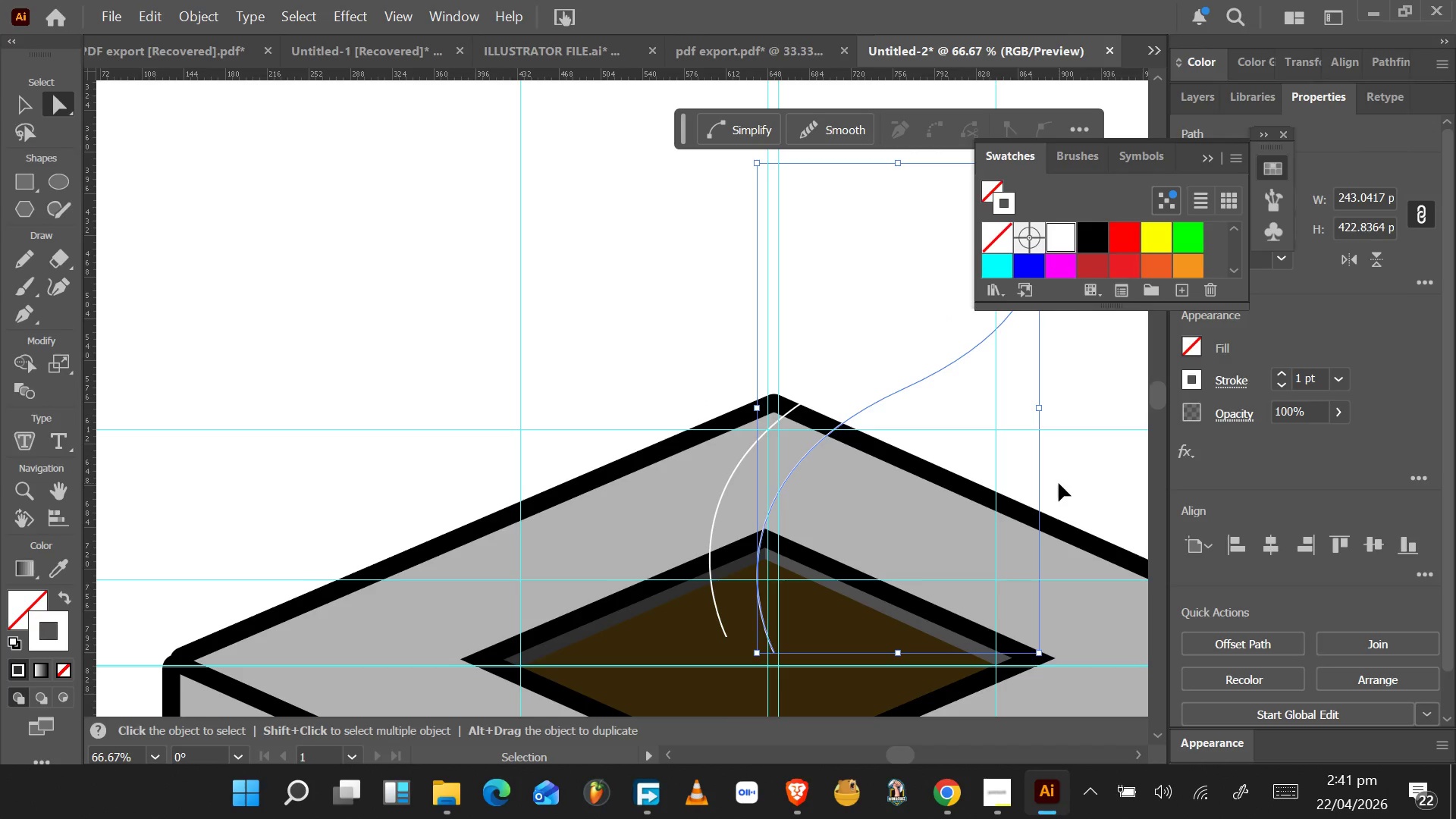 
key(Control+Z)
 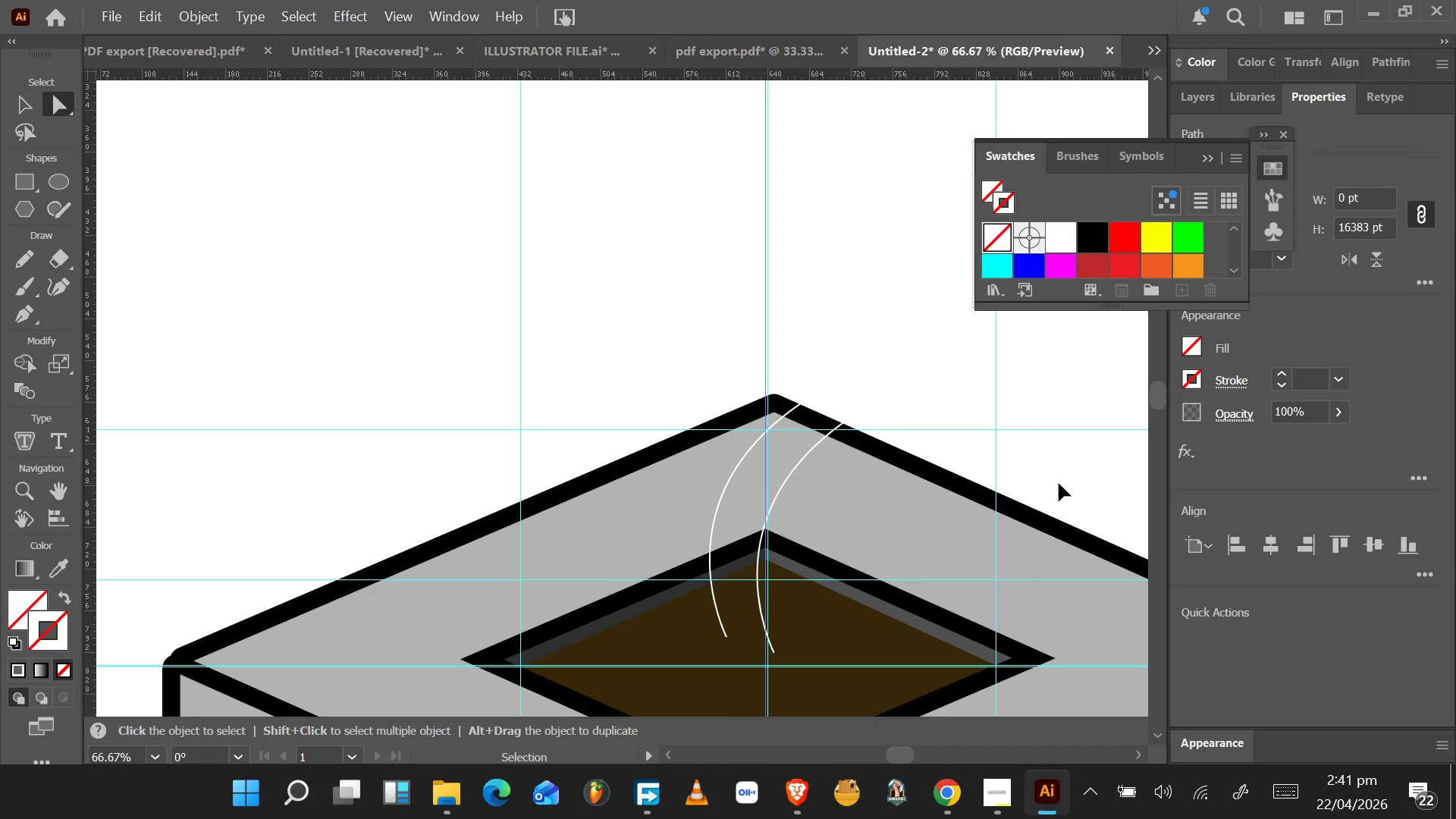 
key(Control+Z)
 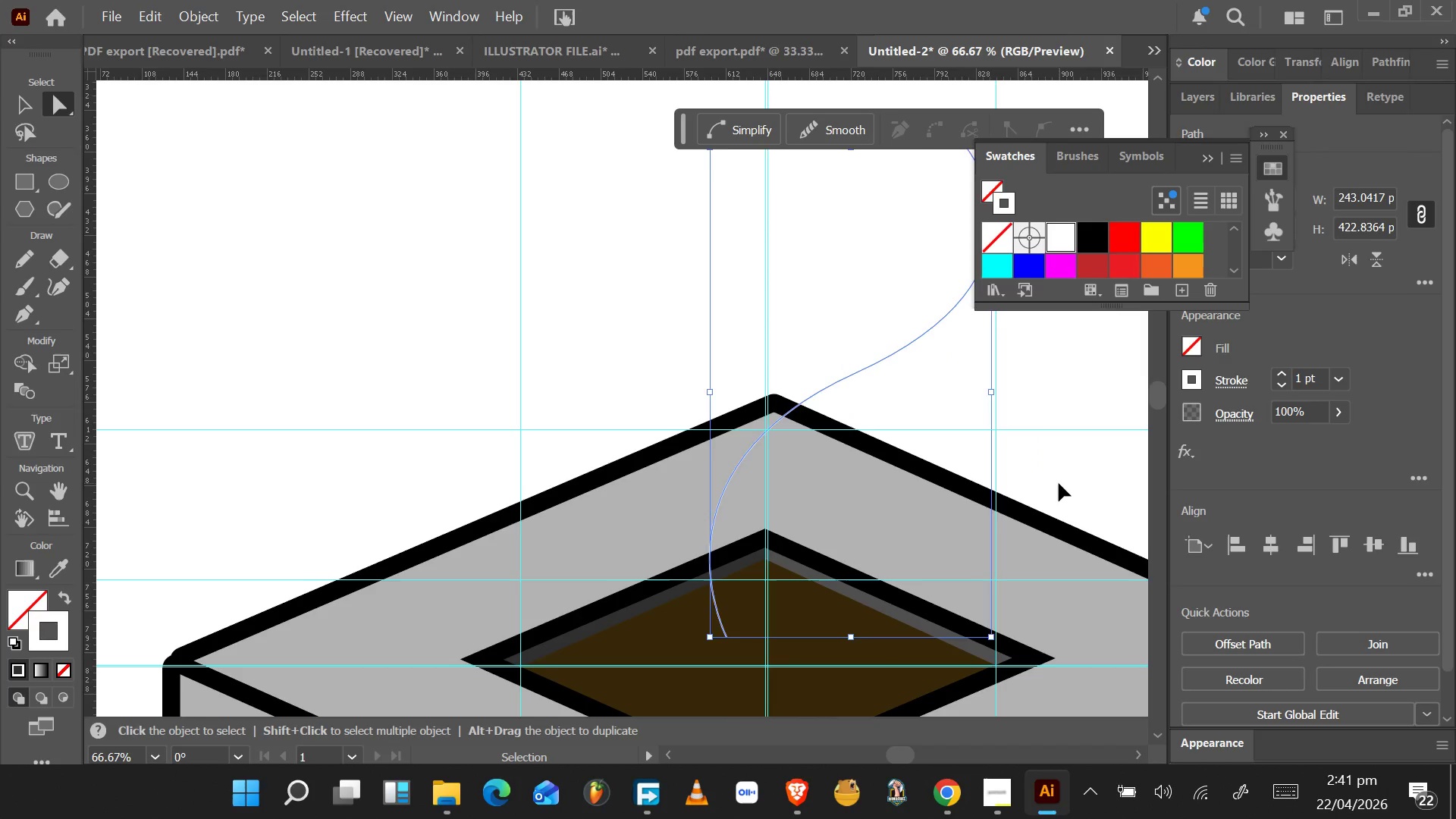 
key(Control+Z)
 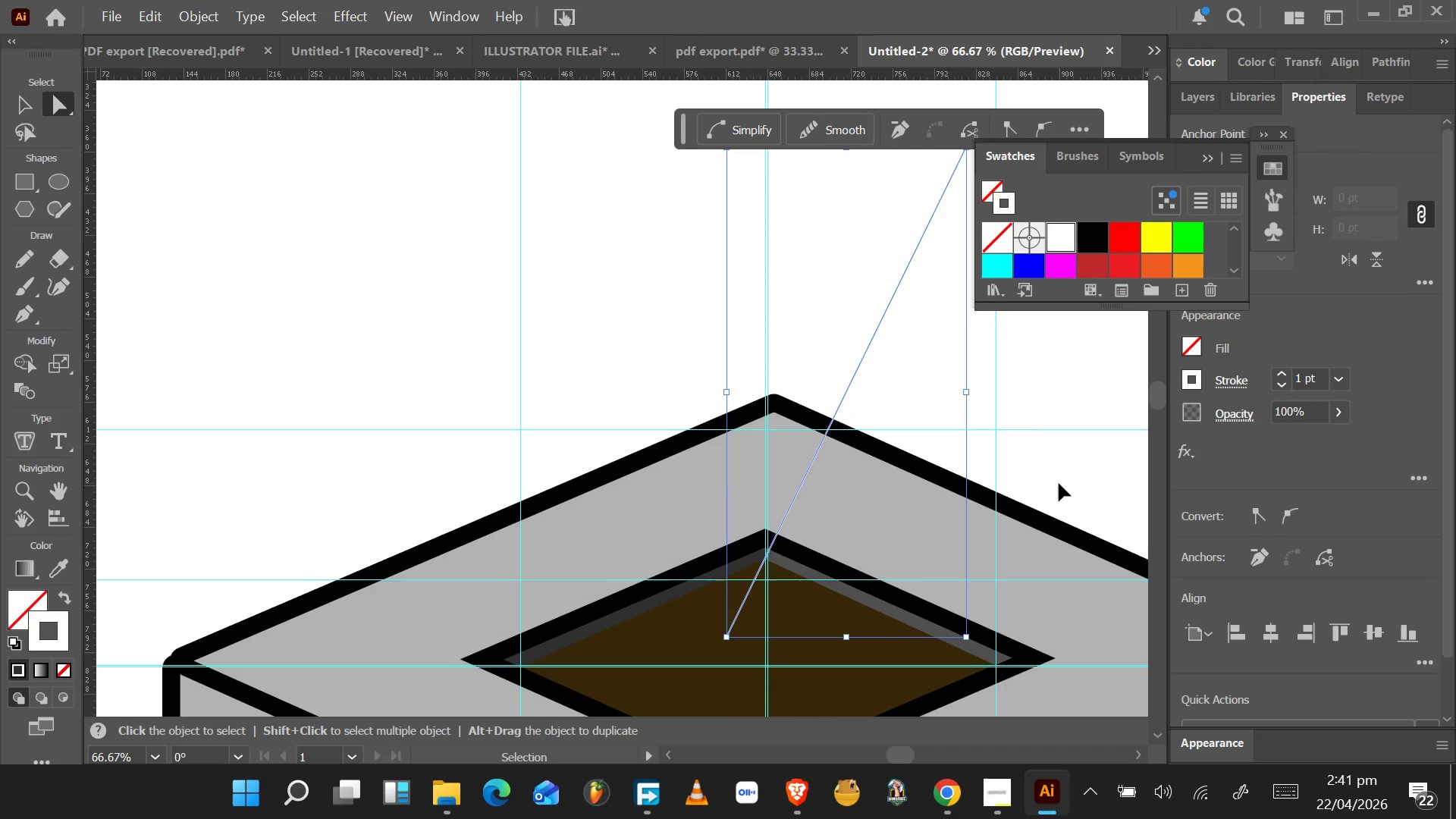 
key(Control+Z)
 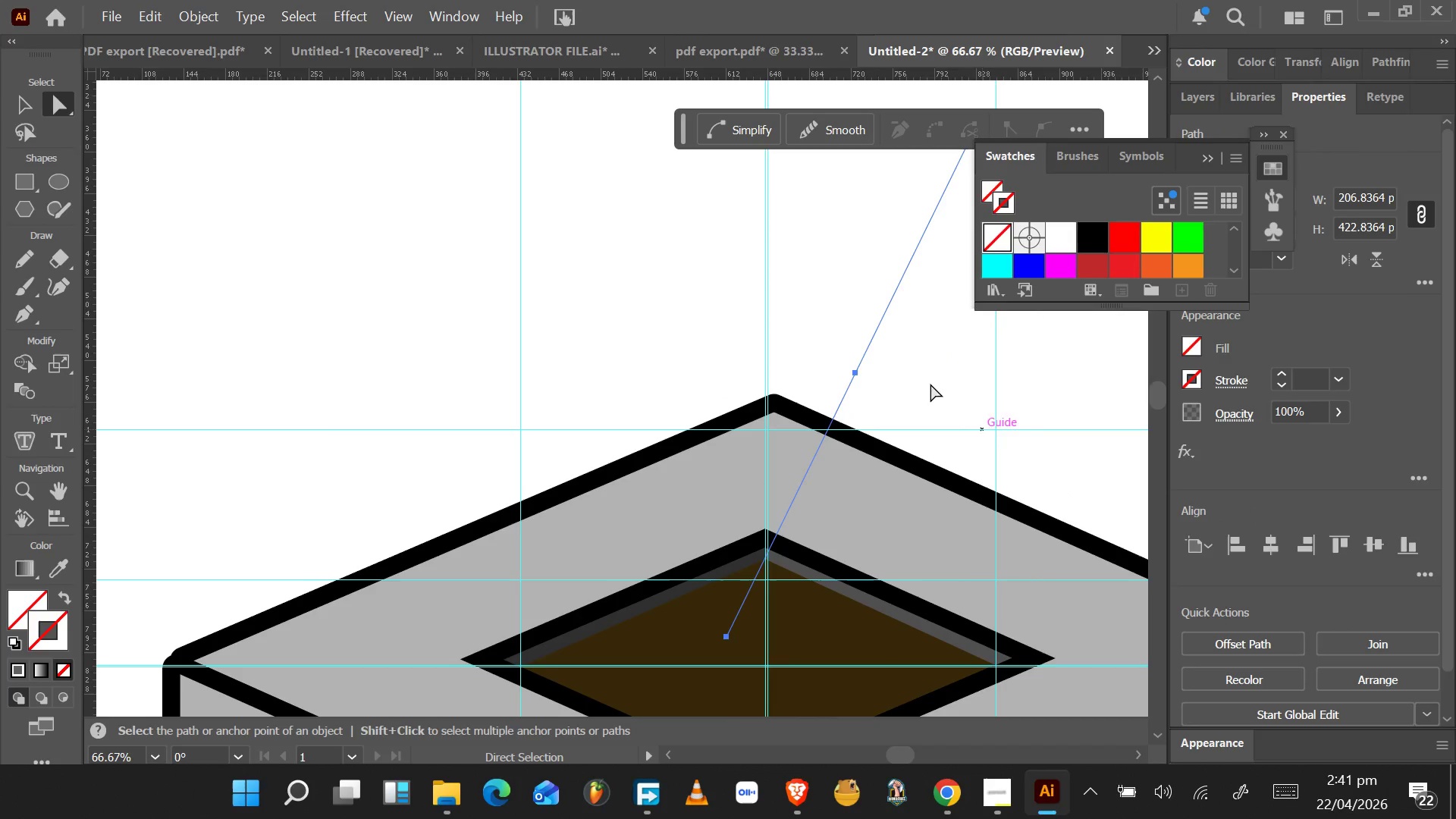 
wait(6.14)
 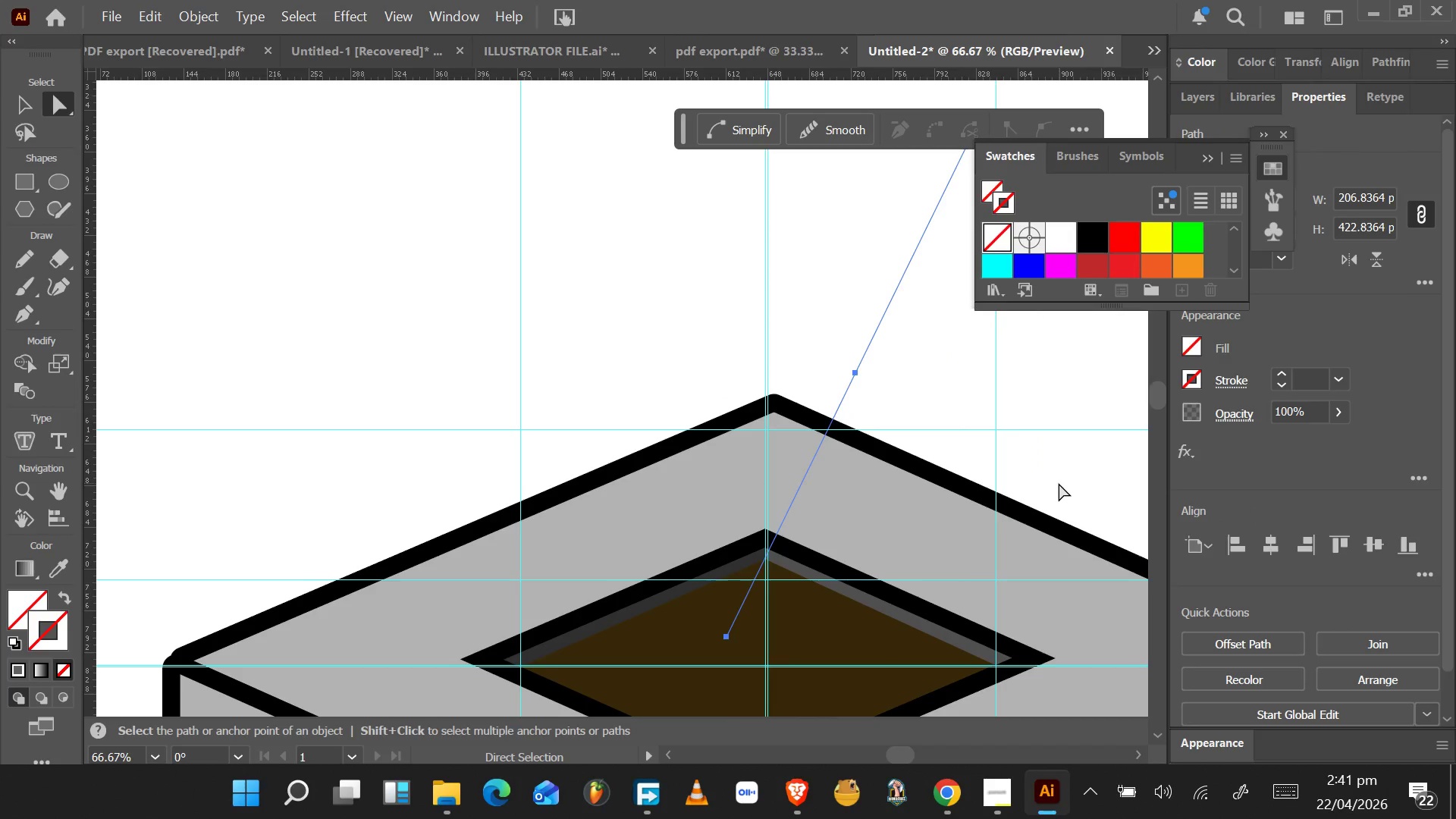 
left_click_drag(start_coordinate=[856, 372], to_coordinate=[830, 359])
 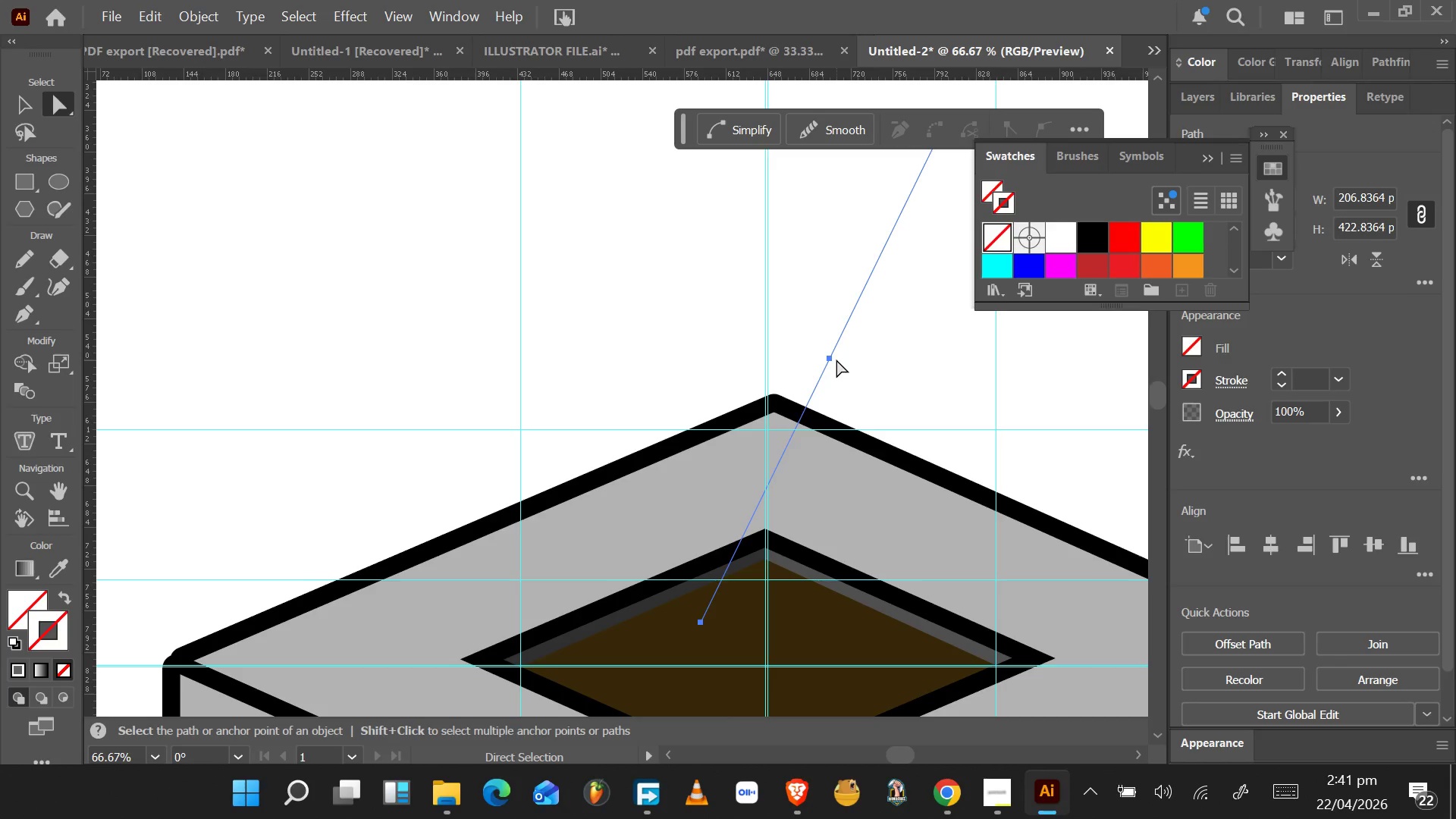 
key(Control+Z)
 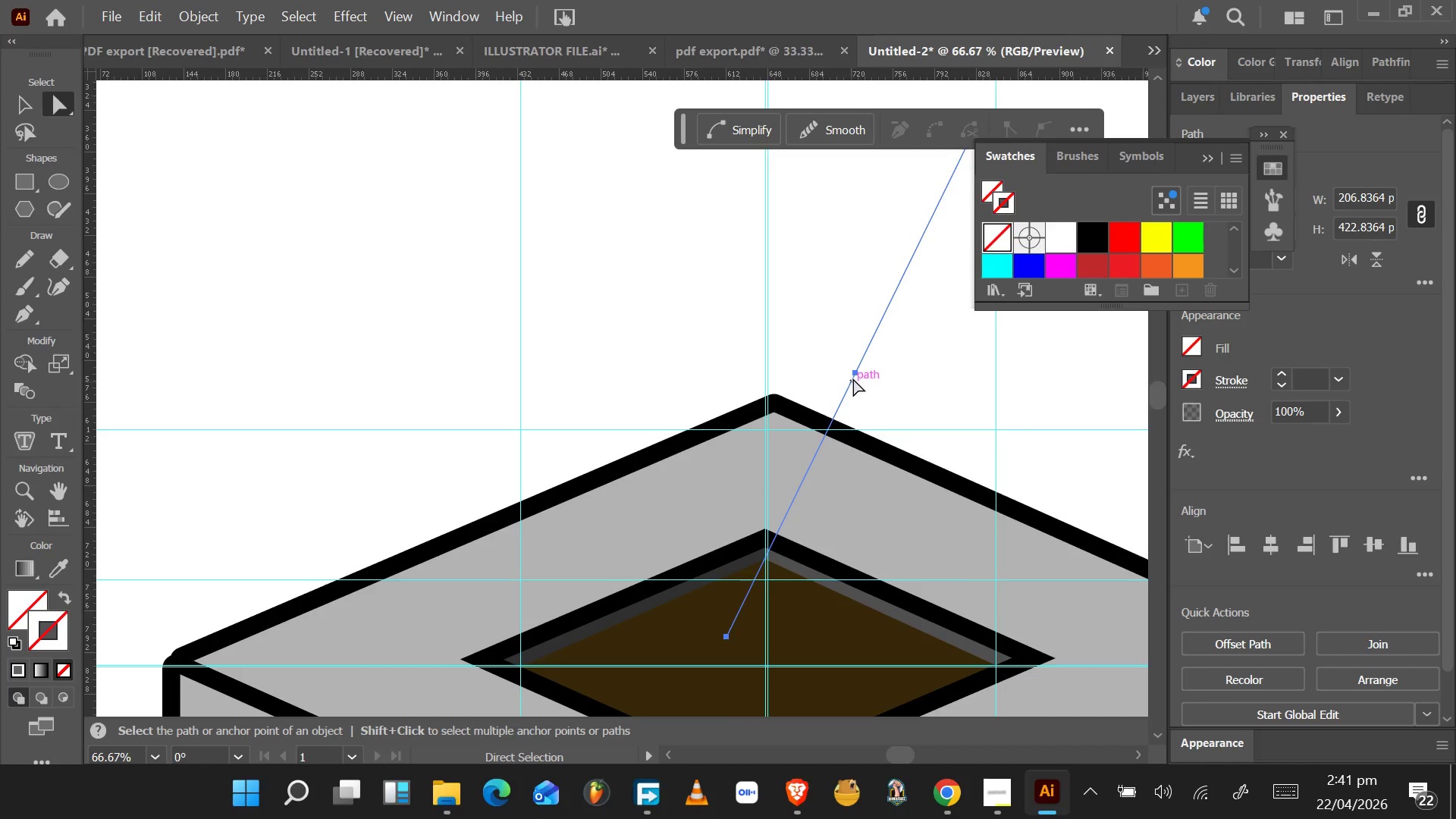 
left_click([854, 370])
 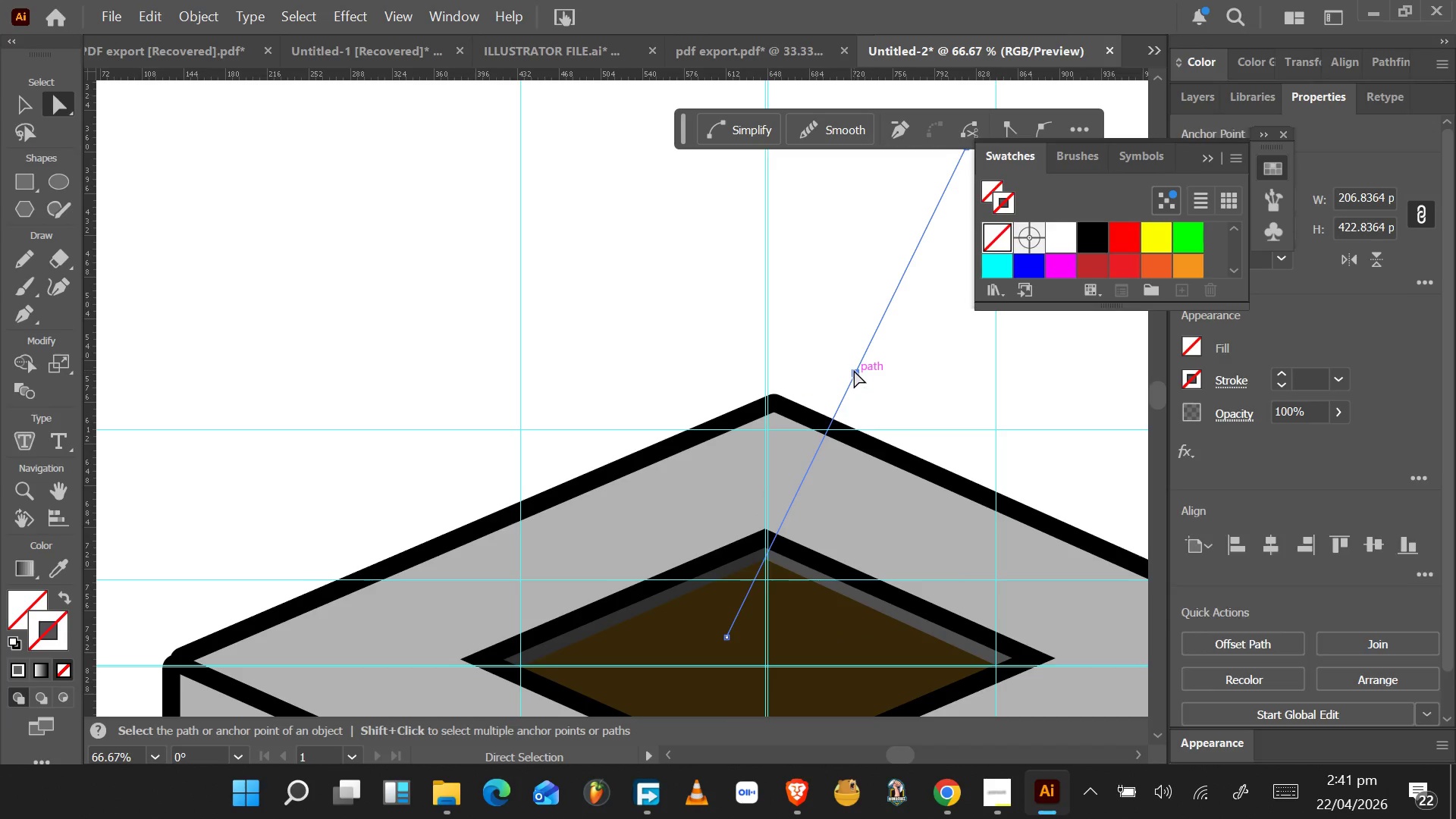 
left_click_drag(start_coordinate=[854, 370], to_coordinate=[701, 281])
 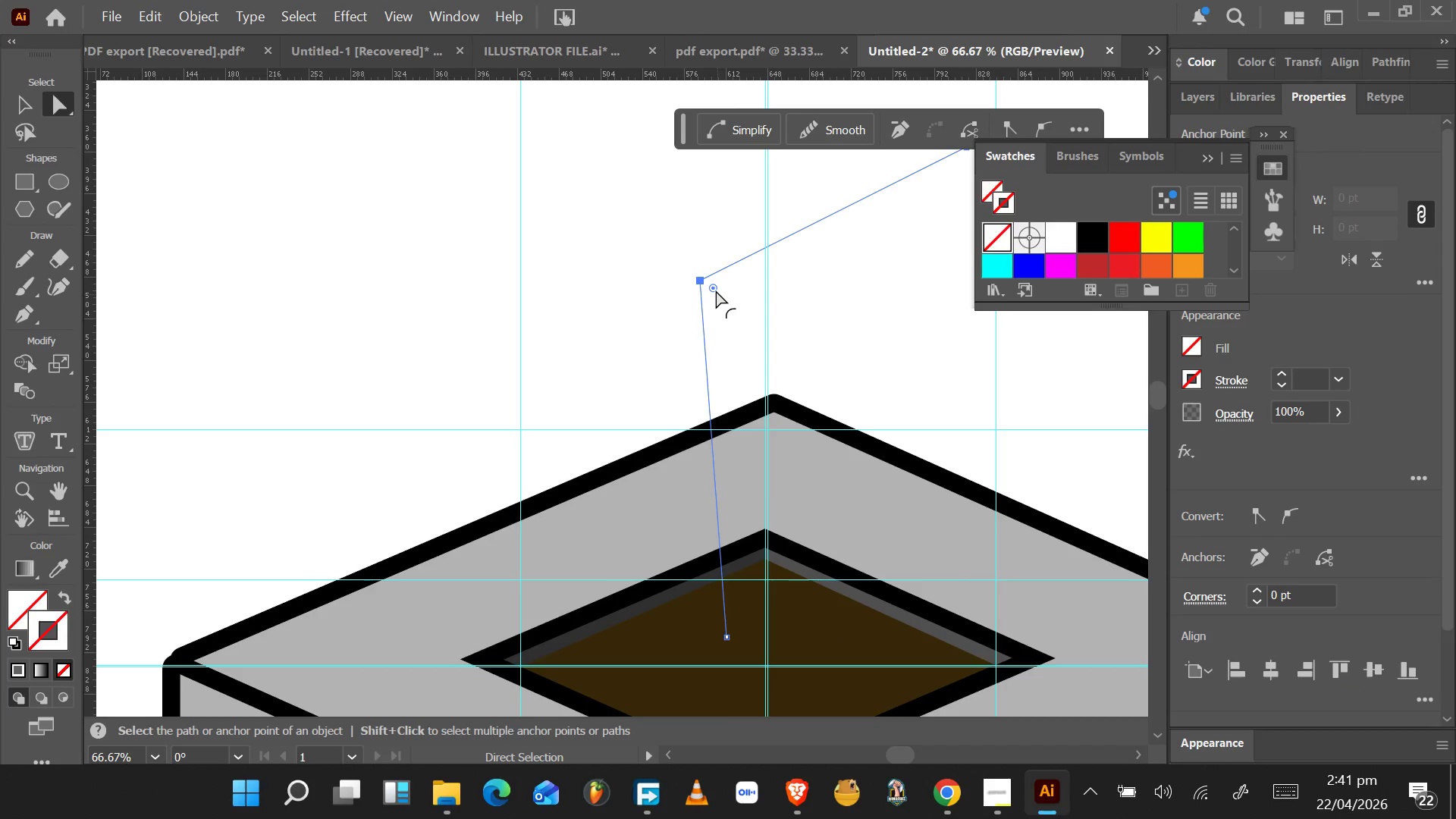 
left_click_drag(start_coordinate=[716, 290], to_coordinate=[855, 516])
 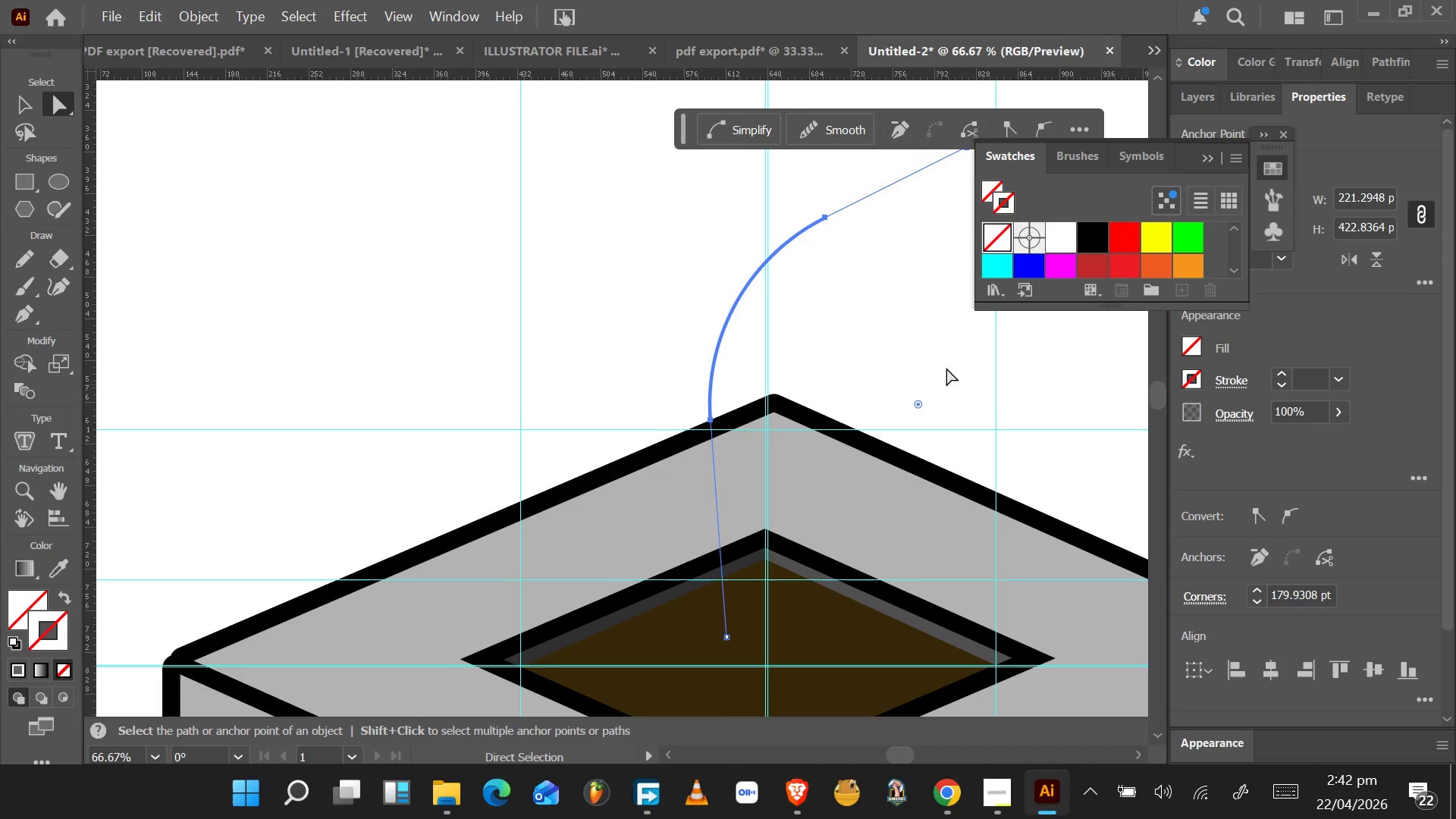 
scroll: coordinate [955, 344], scroll_direction: up, amount: 7.0
 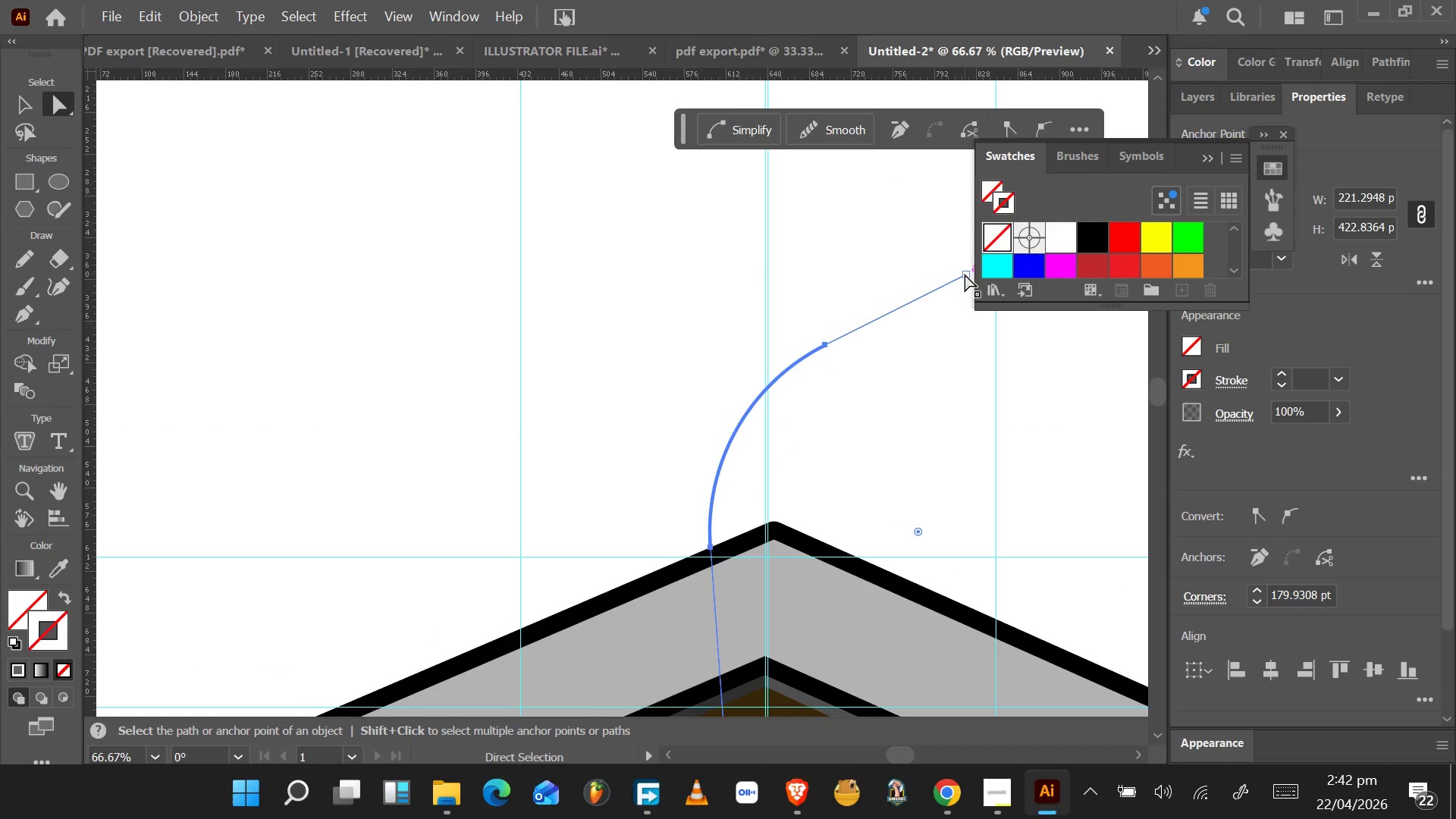 
left_click_drag(start_coordinate=[966, 274], to_coordinate=[883, 260])
 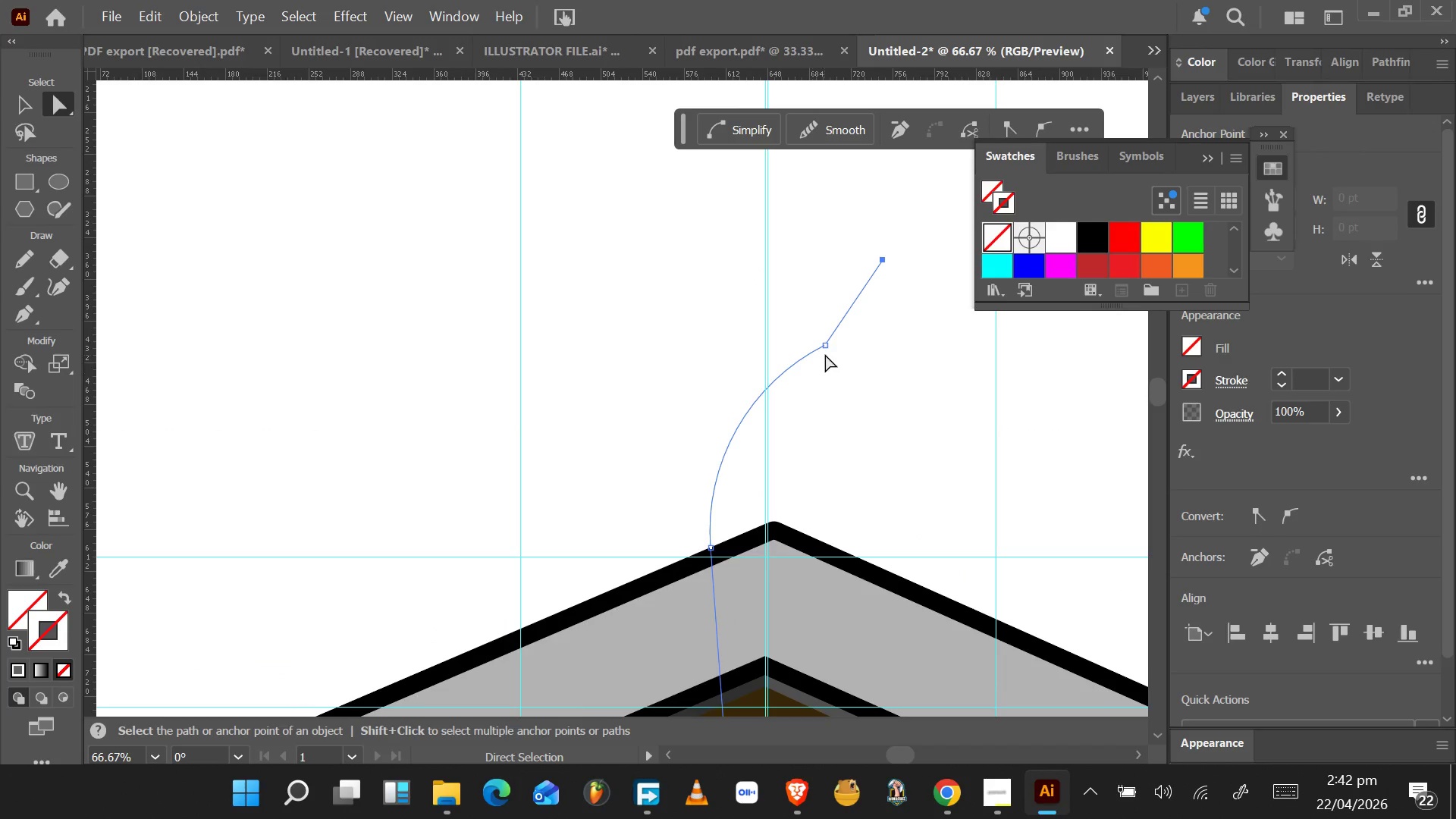 
left_click([827, 343])
 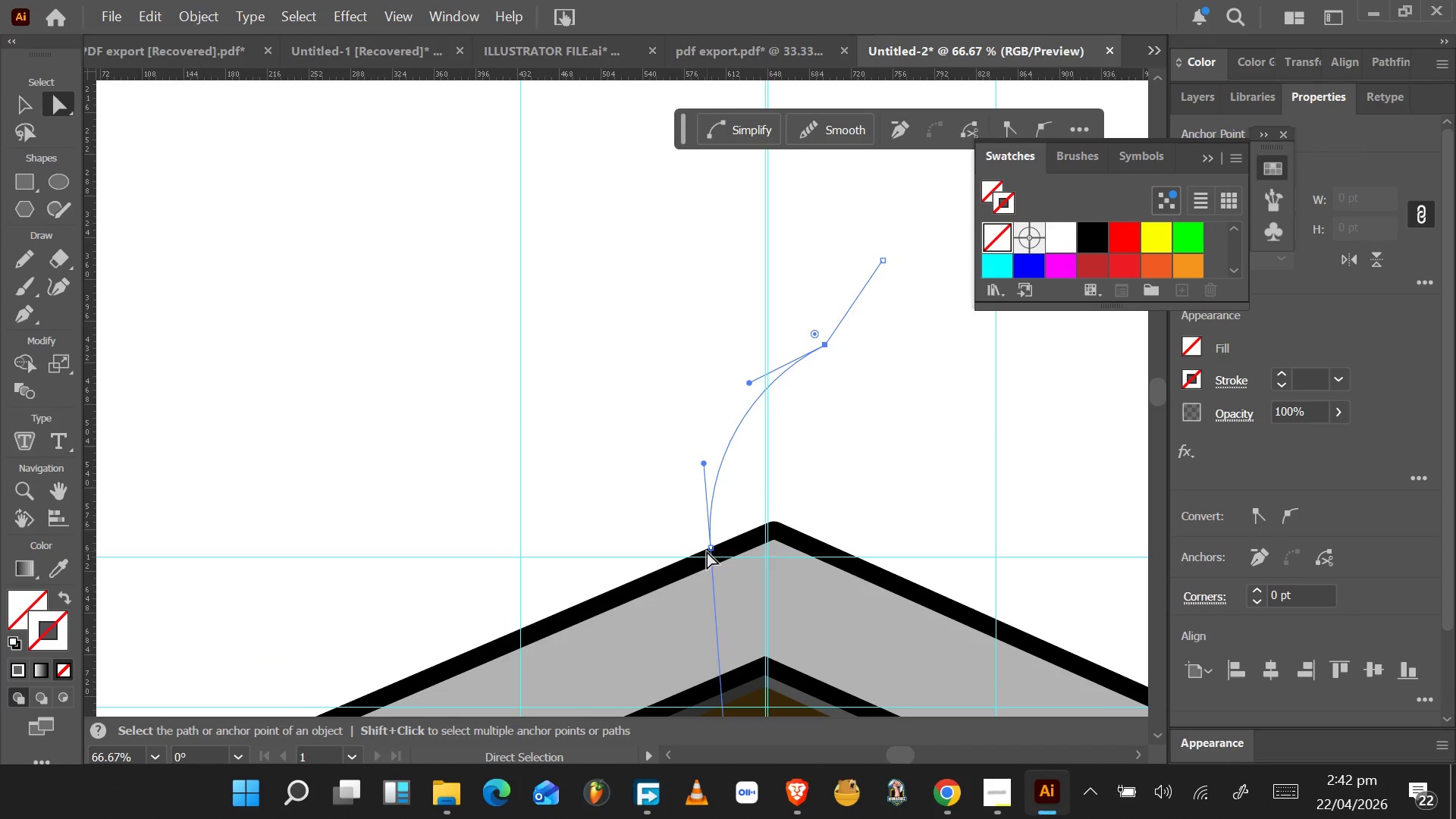 
hold_key(key=ShiftLeft, duration=1.5)
left_click([711, 548])
 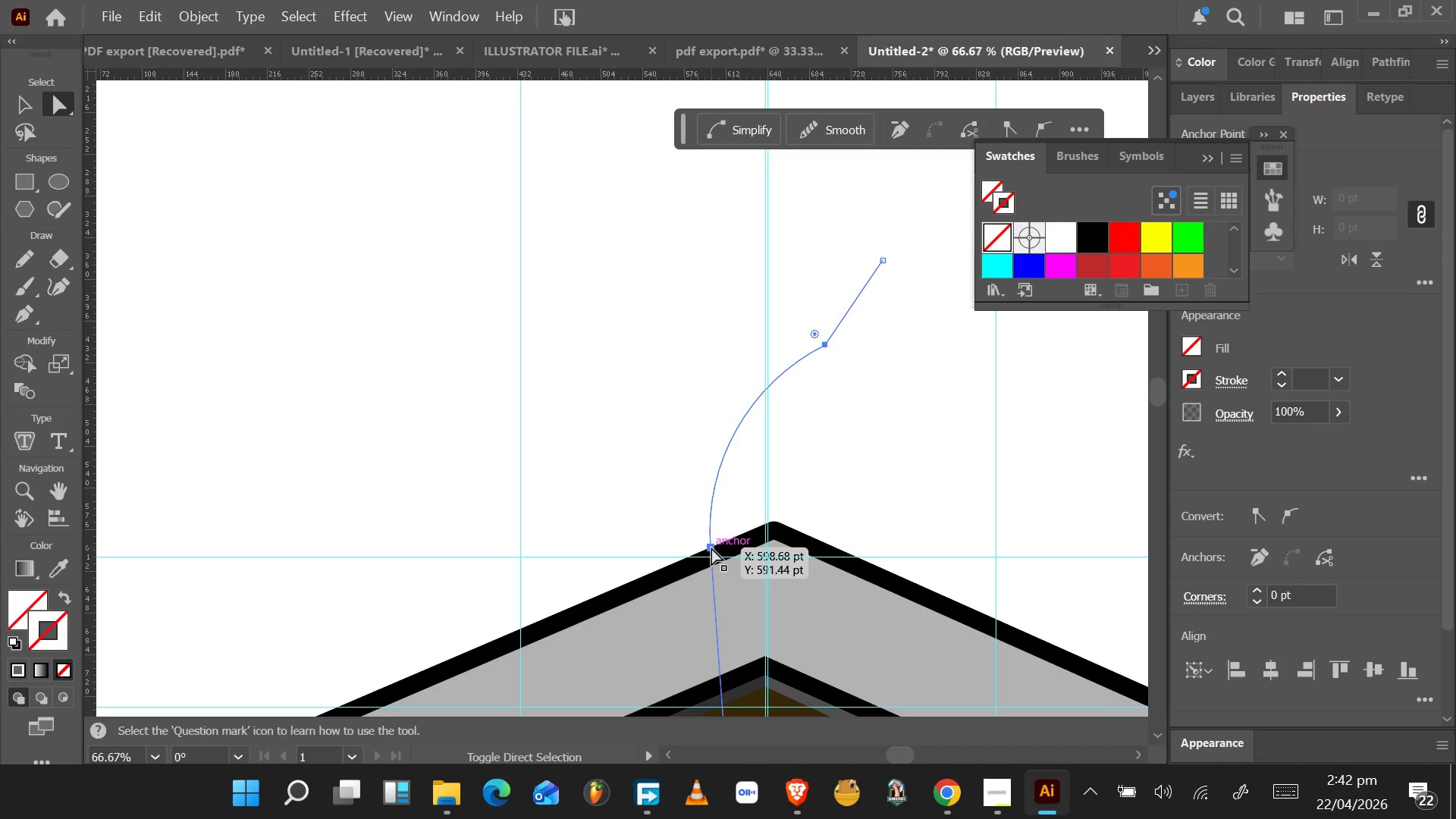 
key(Shift+ShiftLeft)
 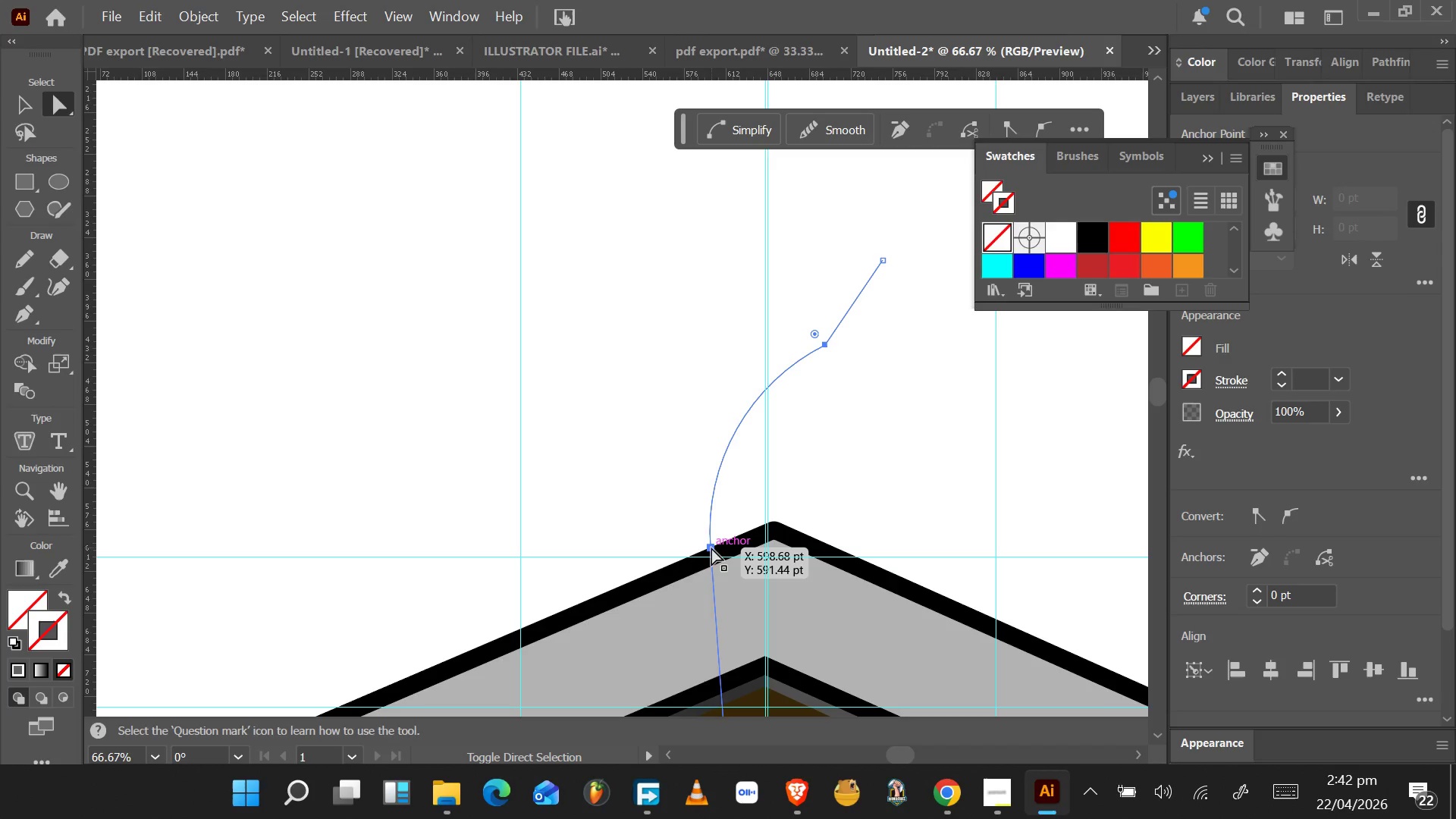 
key(Shift+ShiftLeft)
 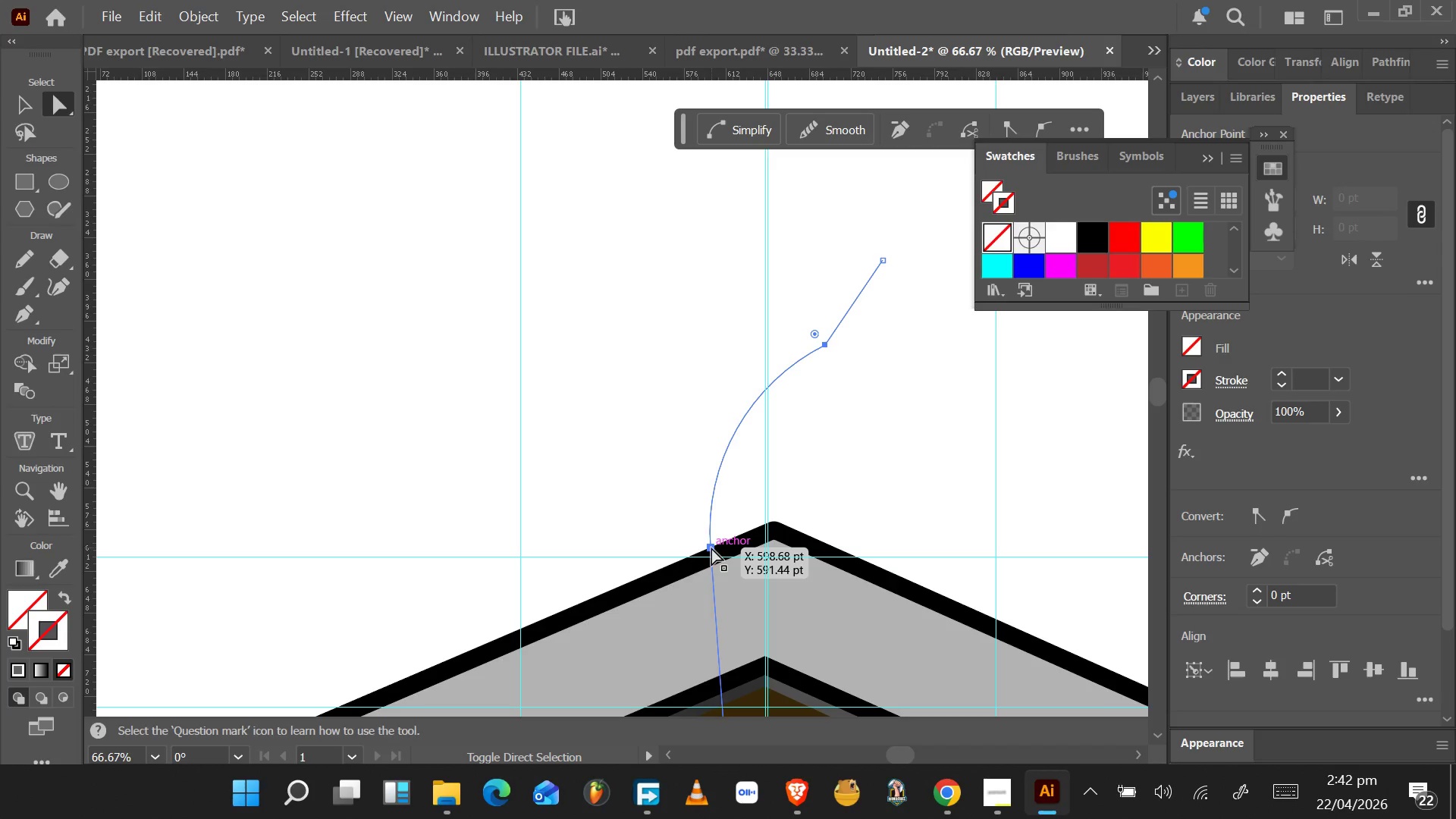 
key(Shift+ShiftLeft)
 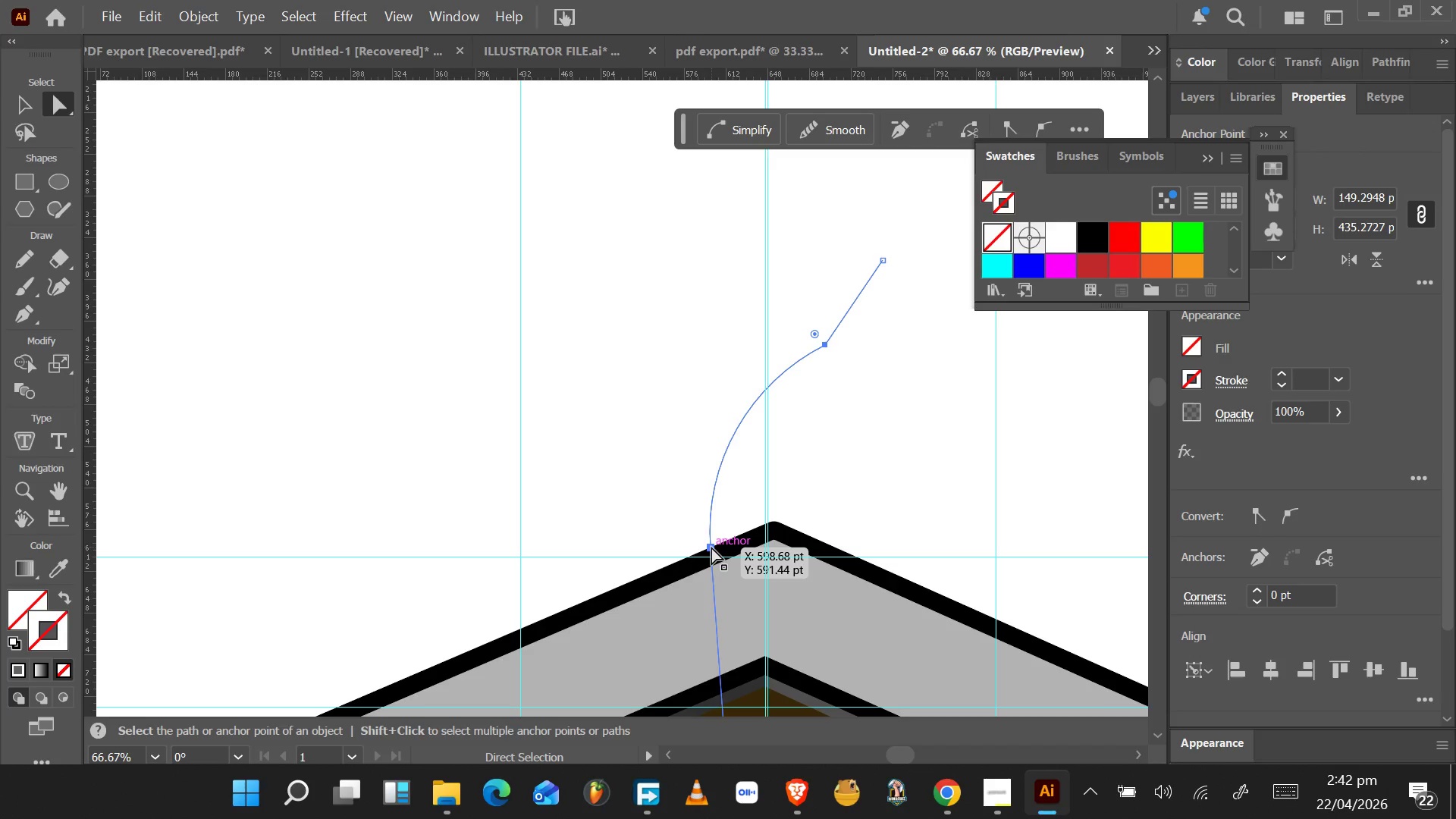 
left_click_drag(start_coordinate=[711, 547], to_coordinate=[706, 574])
 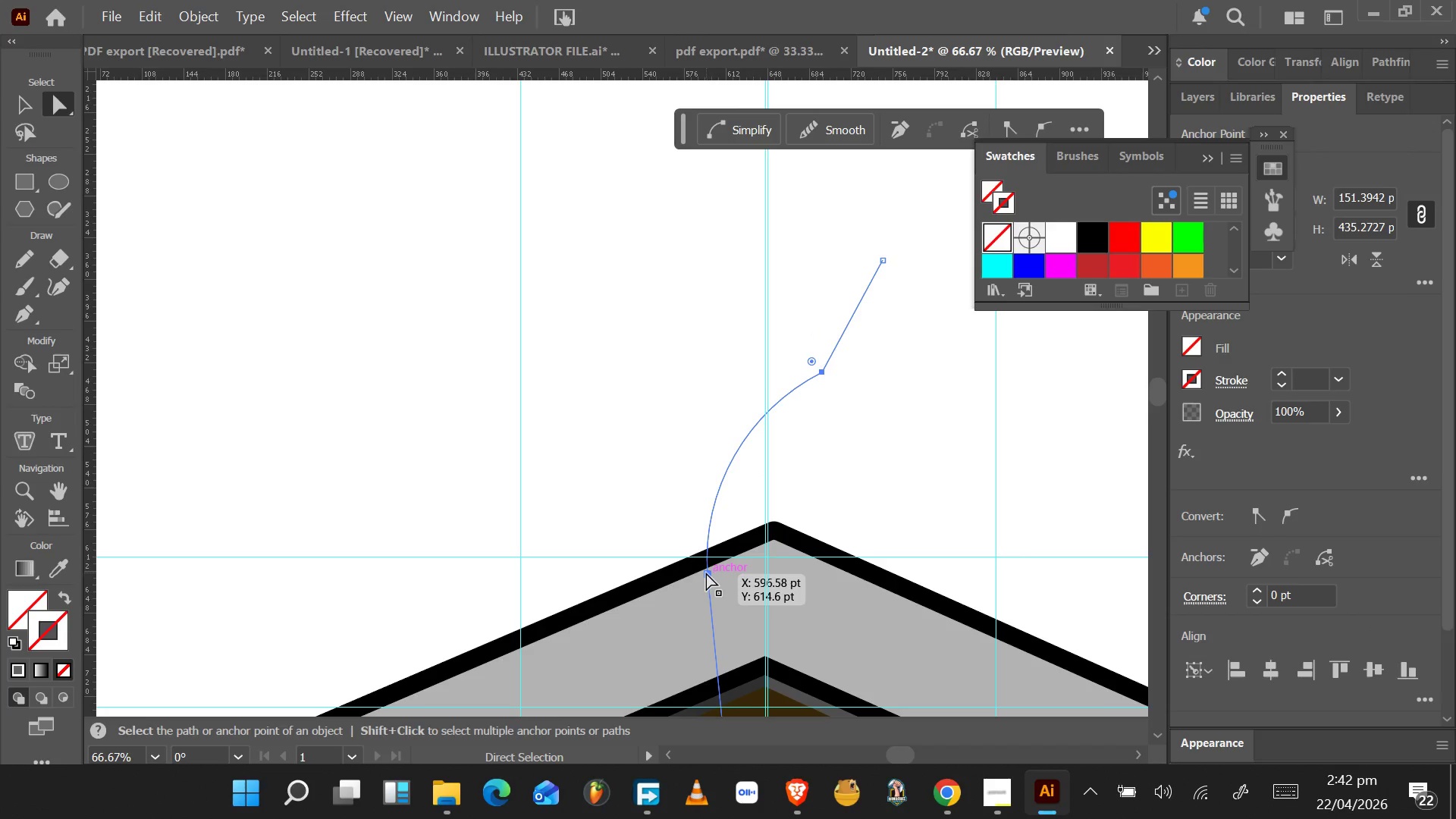 
key(Control+Z)
 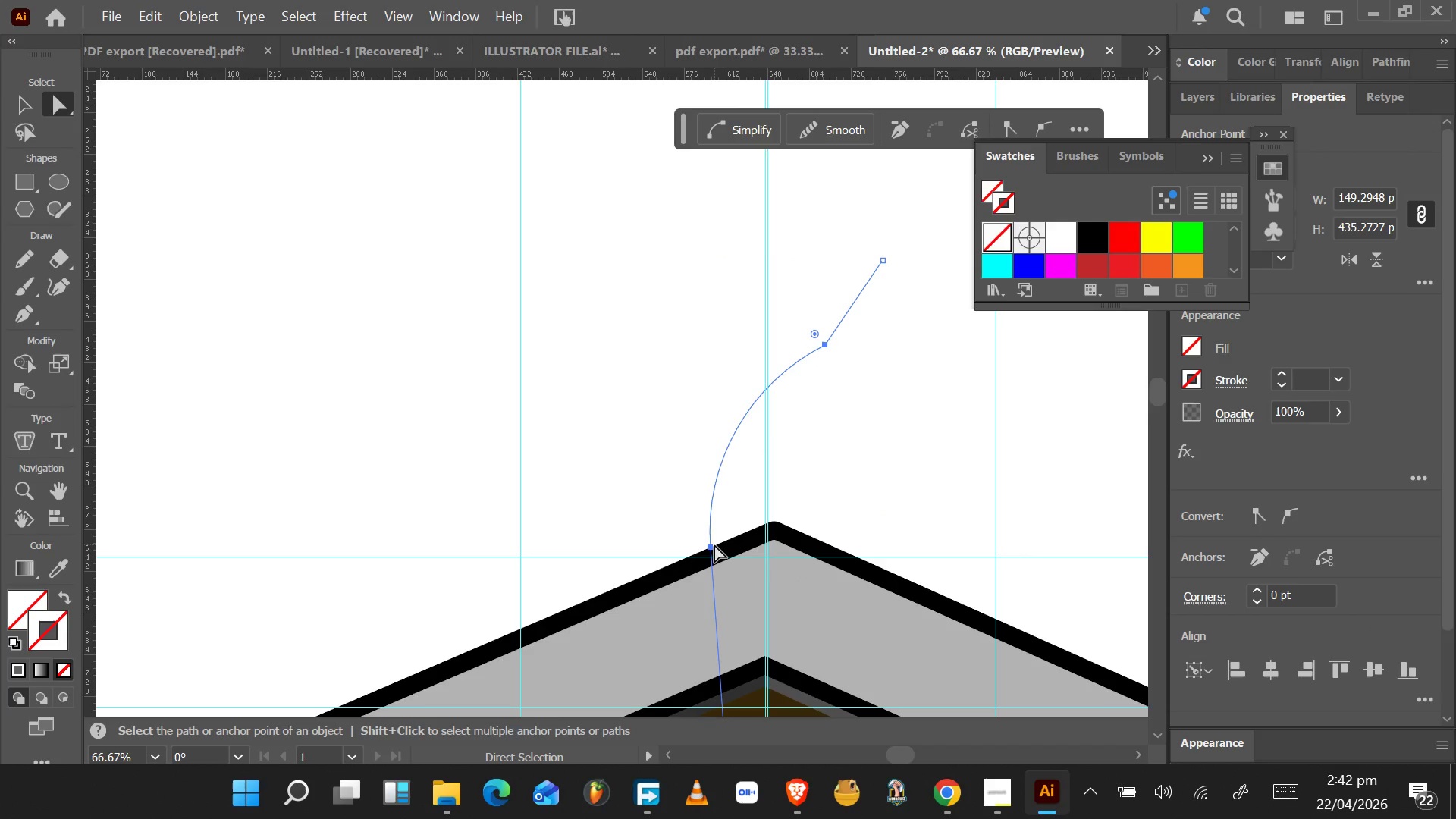 
left_click([711, 547])
 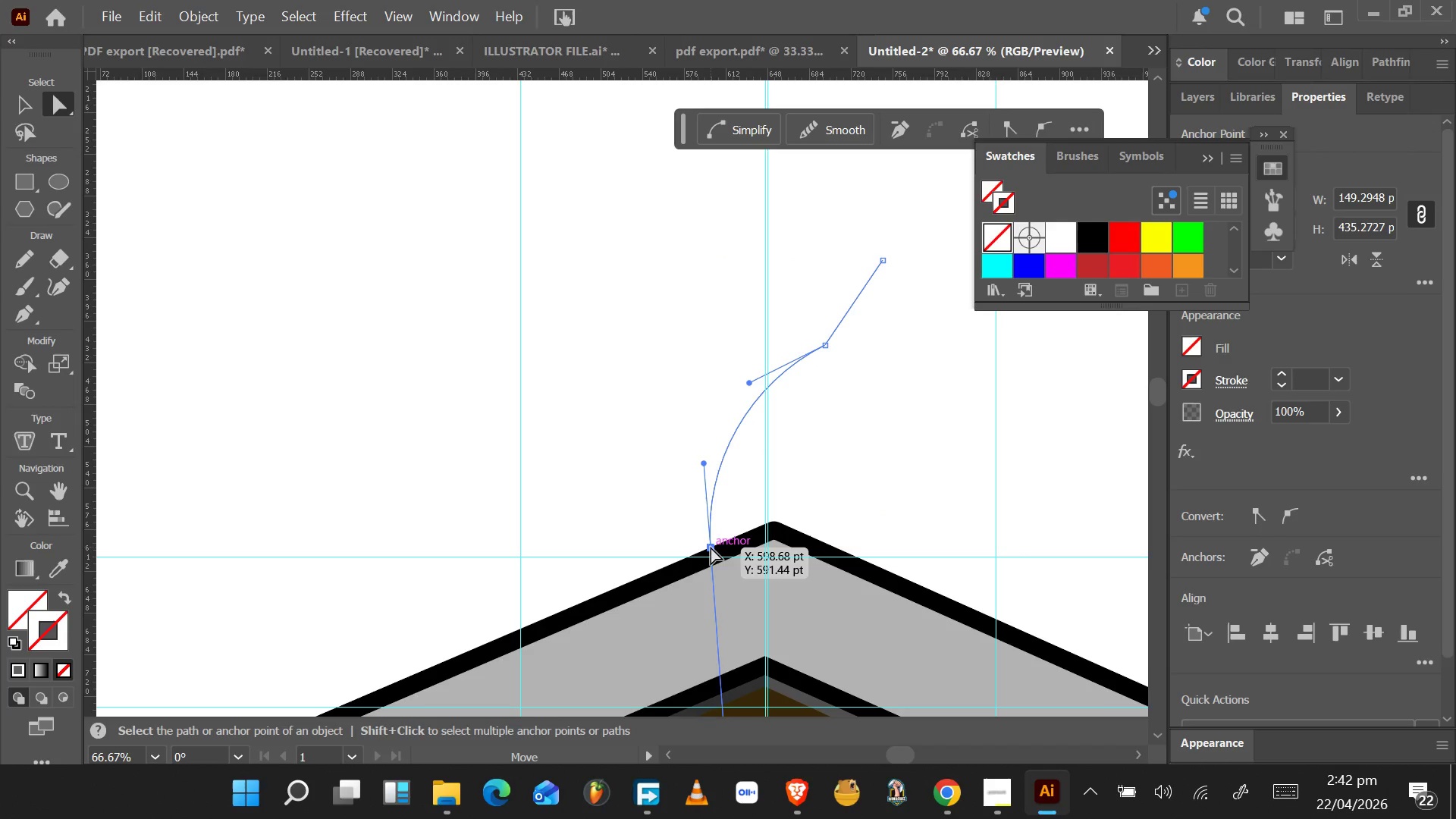 
left_click_drag(start_coordinate=[711, 547], to_coordinate=[709, 581])
 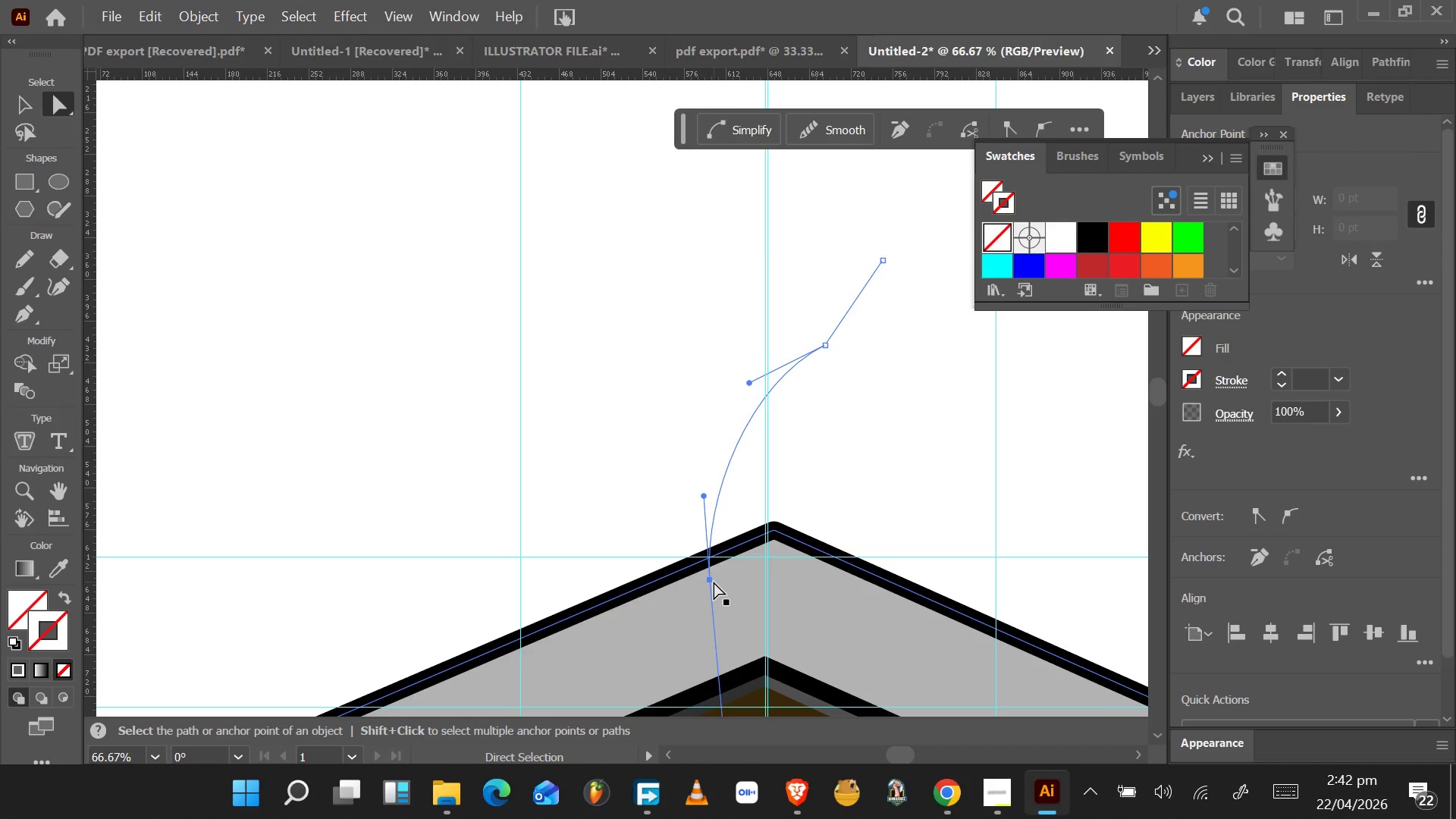 
left_click([709, 579])
 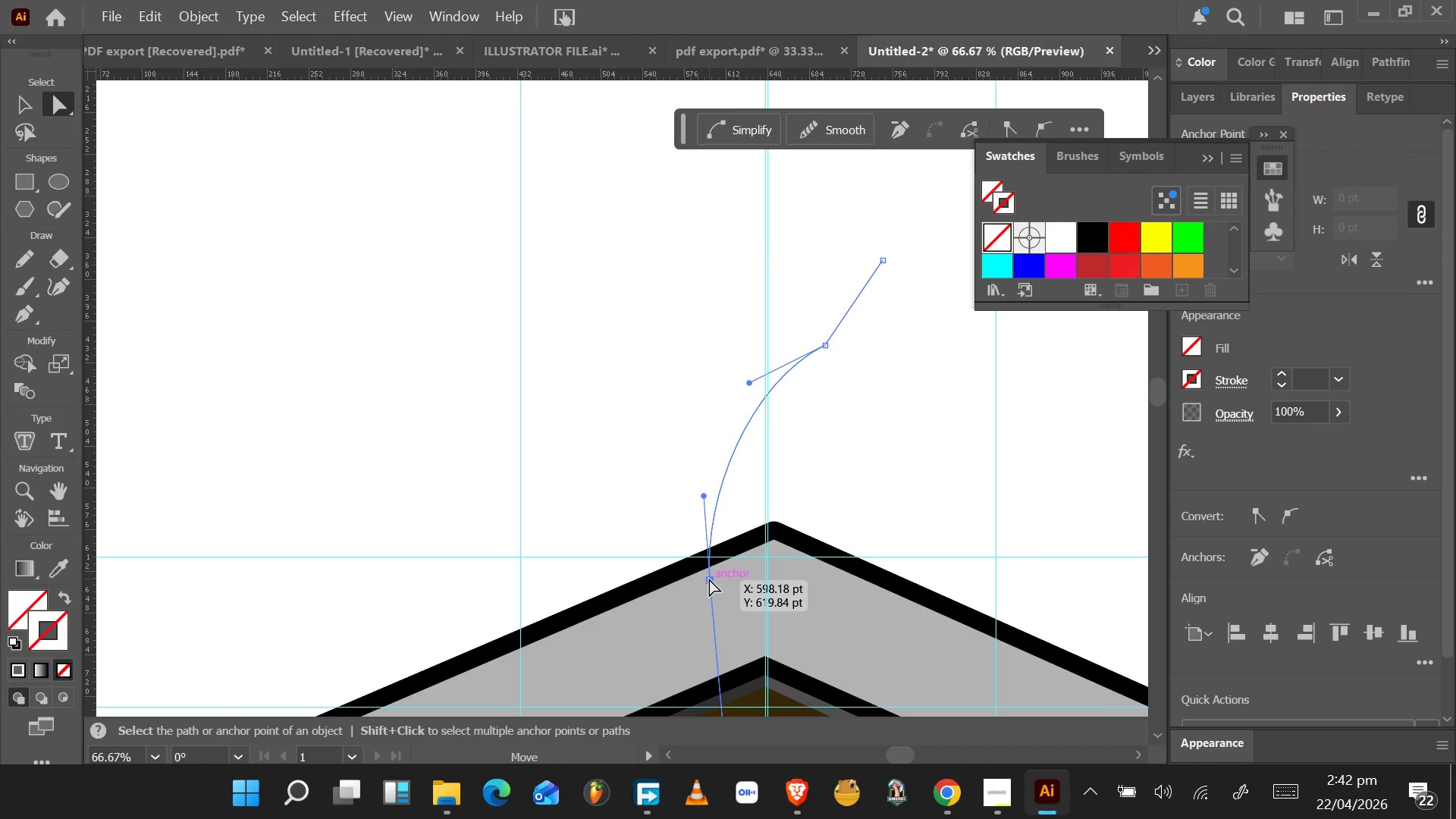 
left_click_drag(start_coordinate=[709, 579], to_coordinate=[701, 626])
 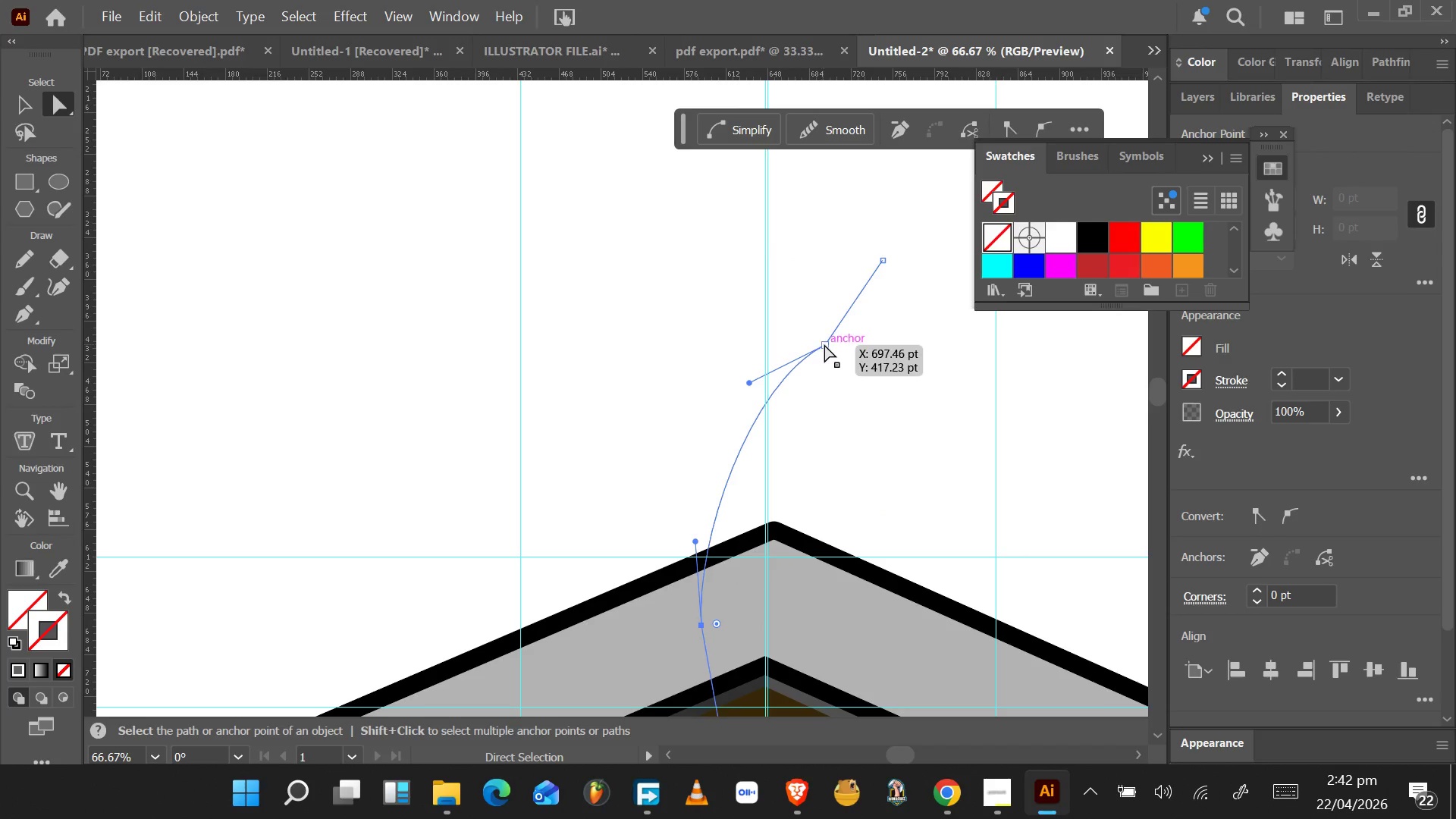 
left_click([827, 342])
 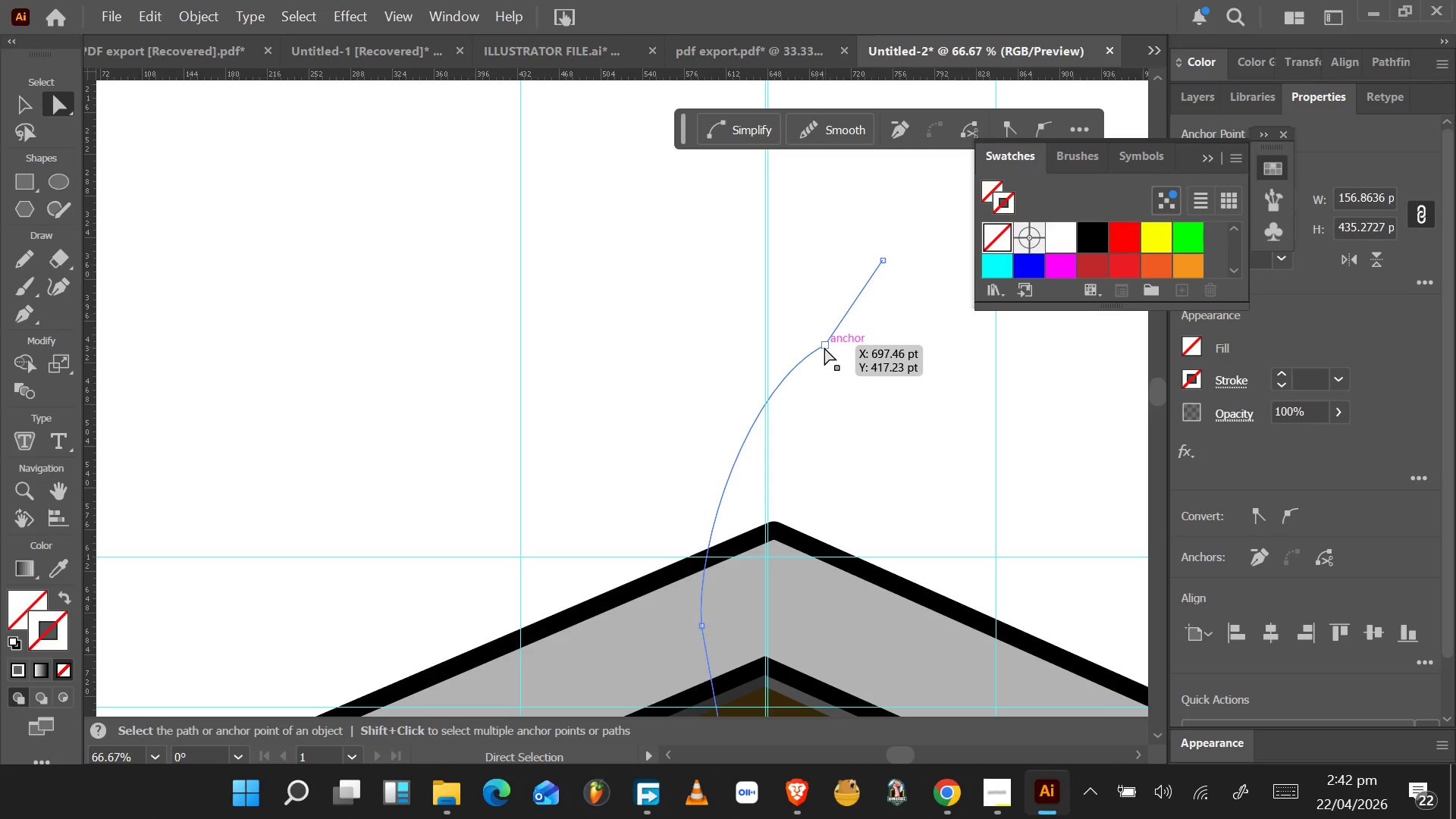 
left_click([824, 347])
 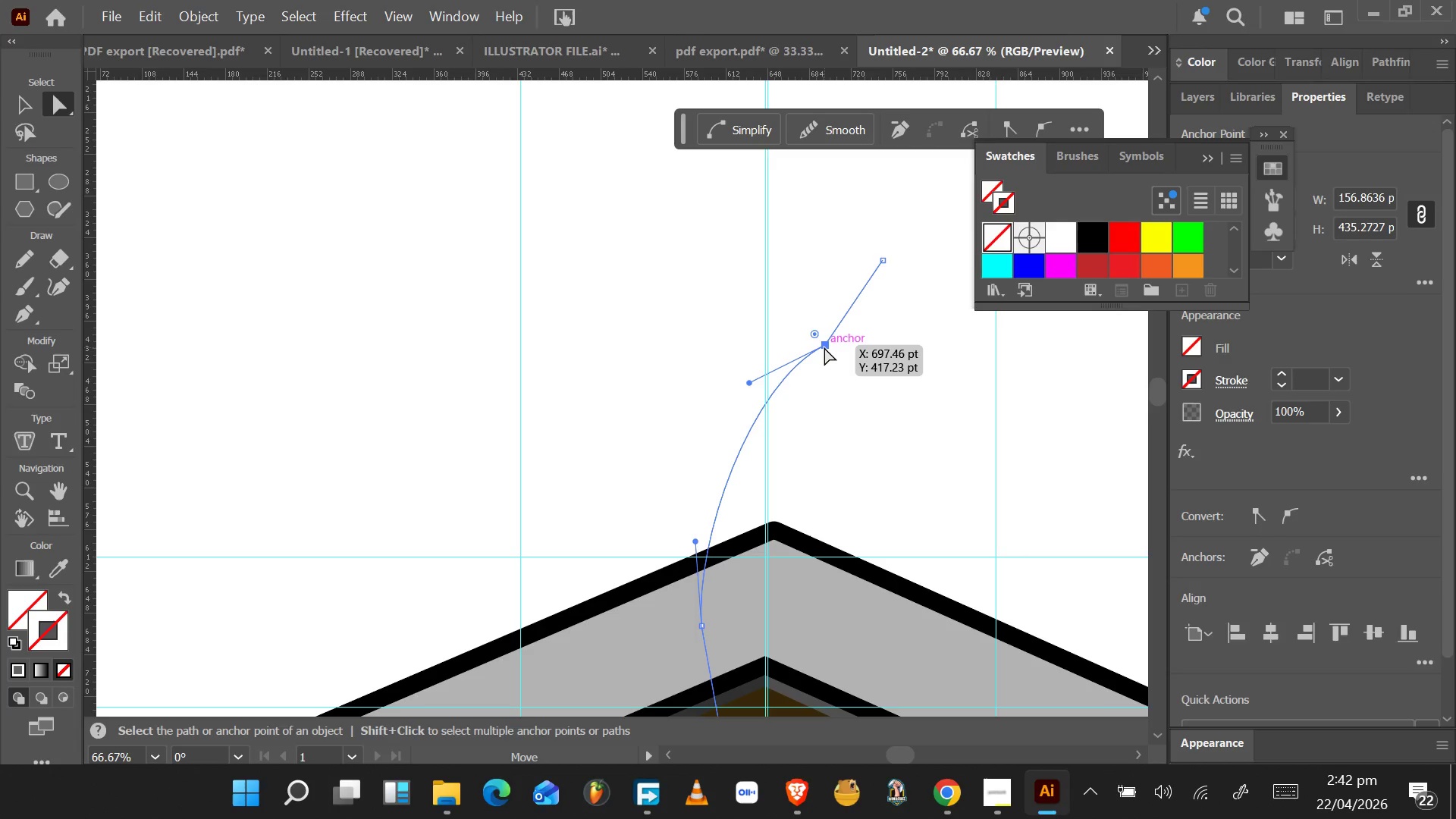 
left_click_drag(start_coordinate=[824, 347], to_coordinate=[748, 472])
 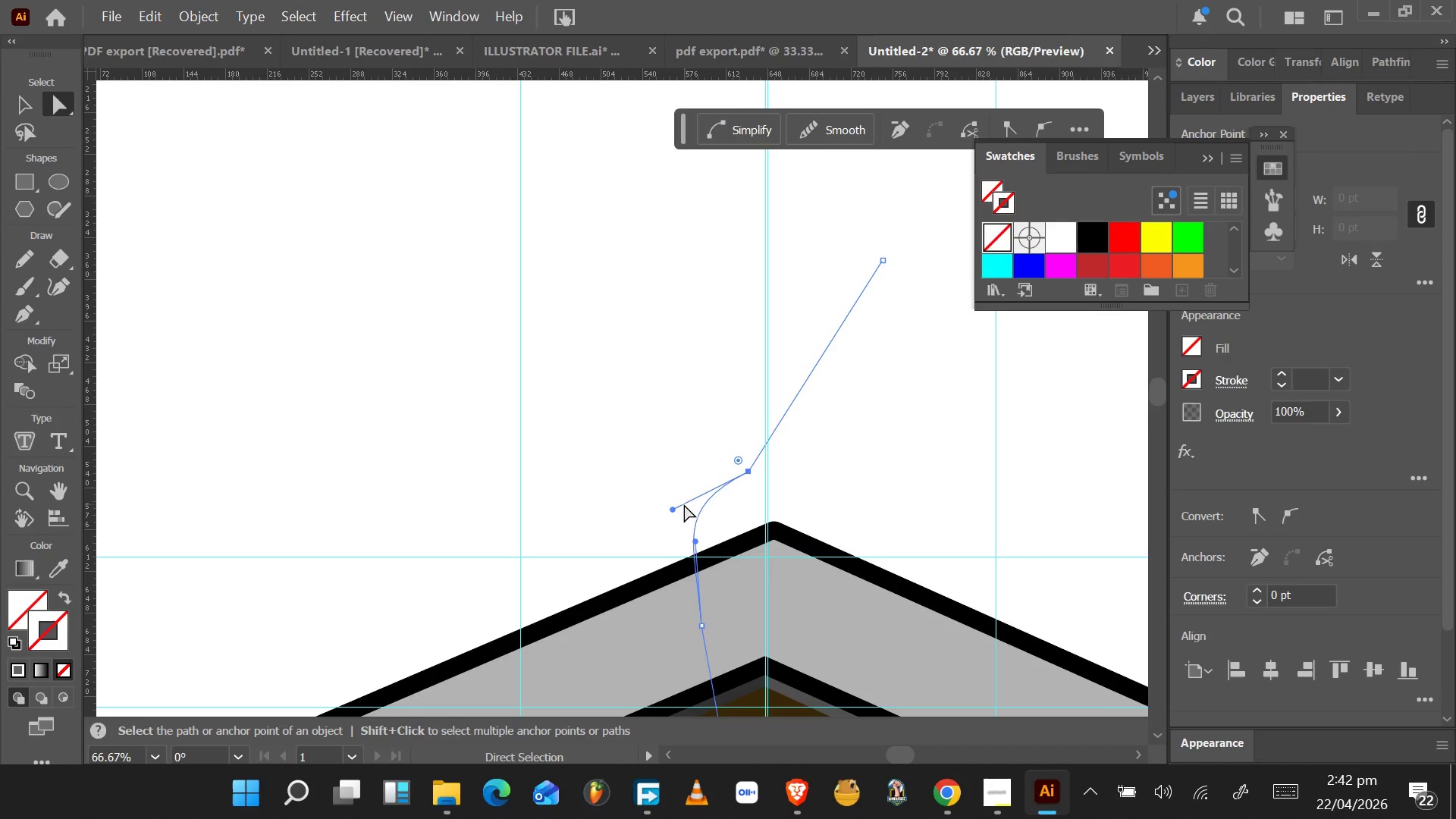 
left_click_drag(start_coordinate=[672, 508], to_coordinate=[718, 522])
 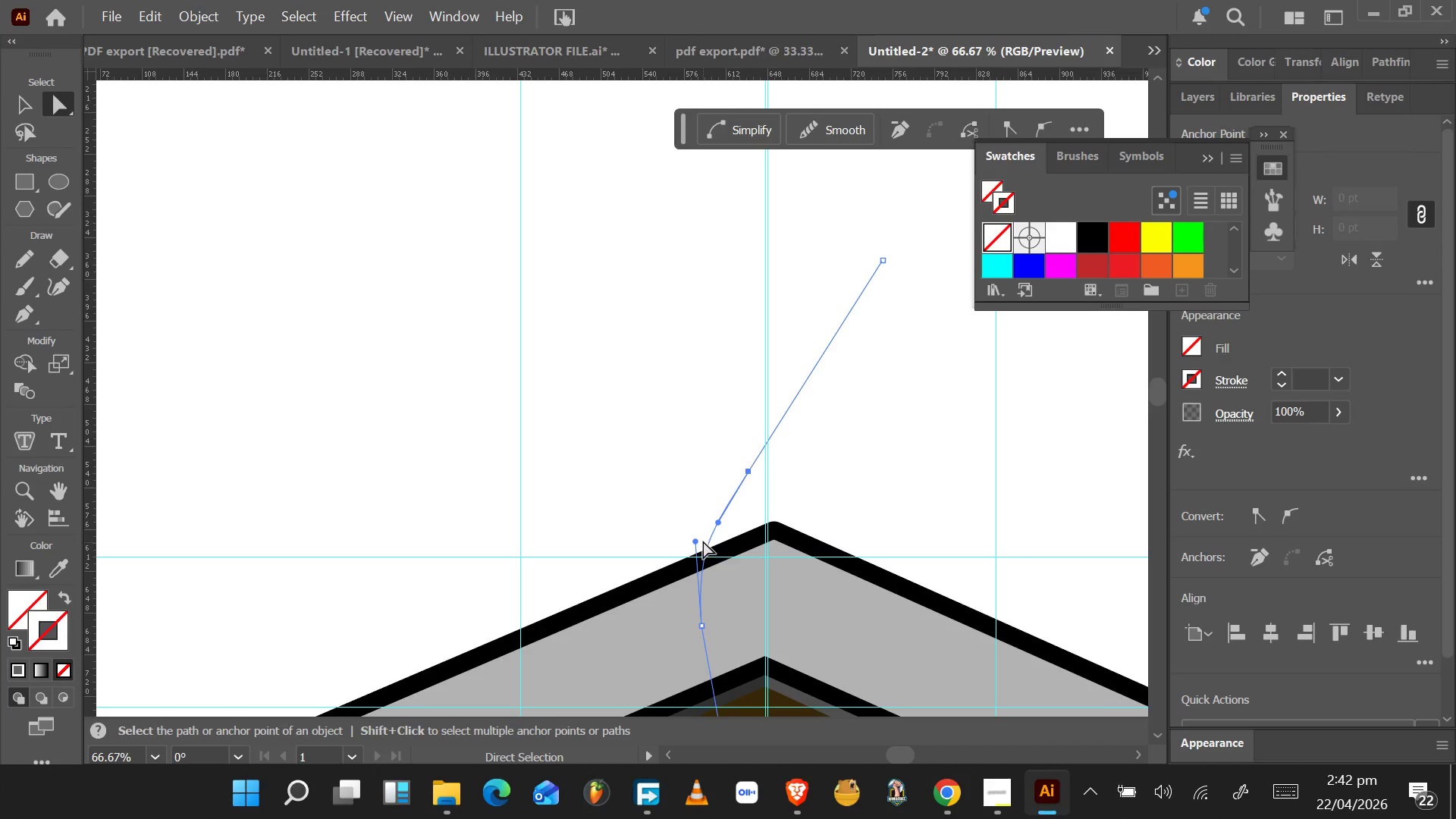 
scroll: coordinate [707, 529], scroll_direction: down, amount: 6.0
 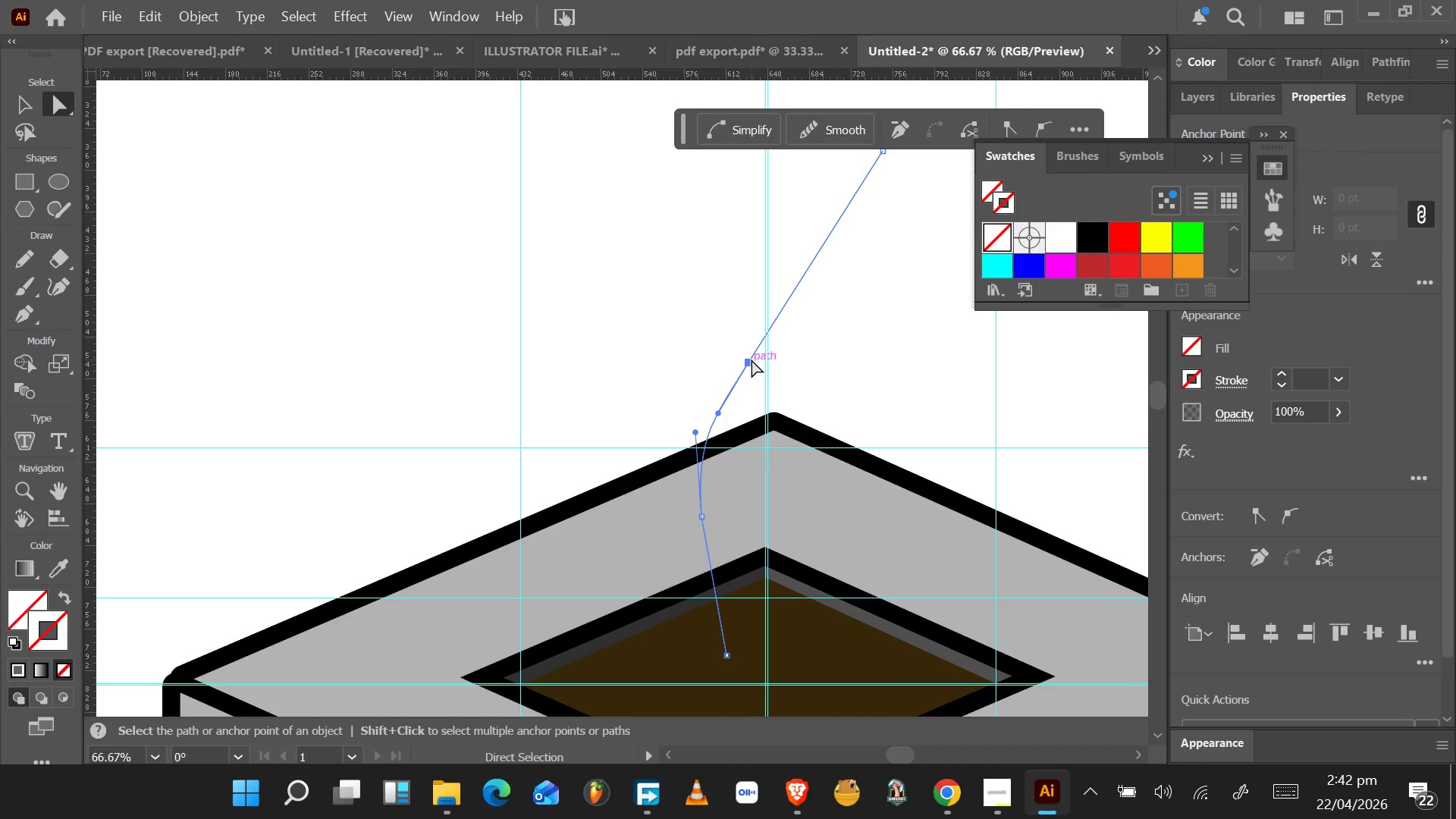 
left_click_drag(start_coordinate=[748, 360], to_coordinate=[790, 272])
 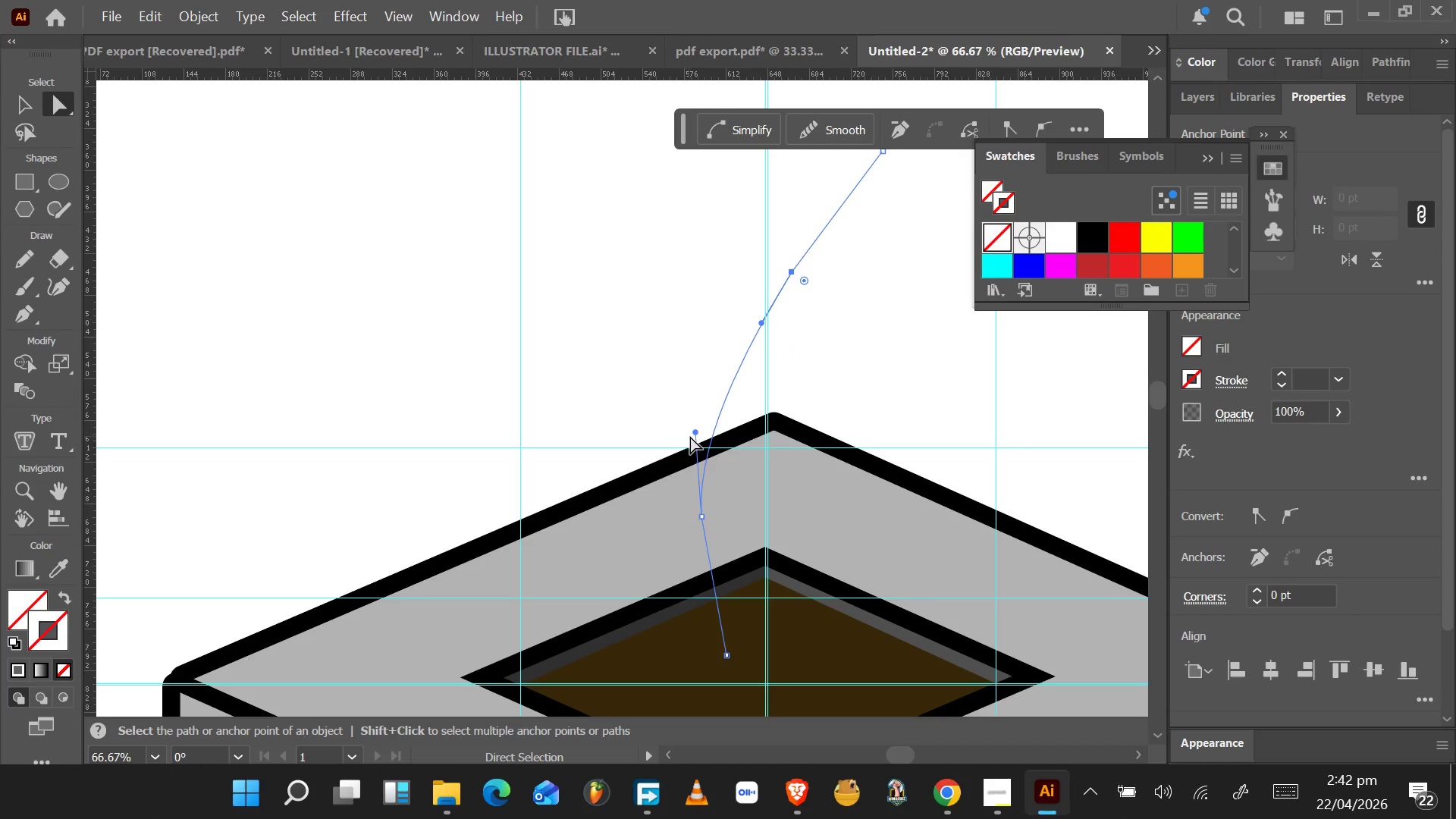 
left_click_drag(start_coordinate=[694, 431], to_coordinate=[678, 419])
 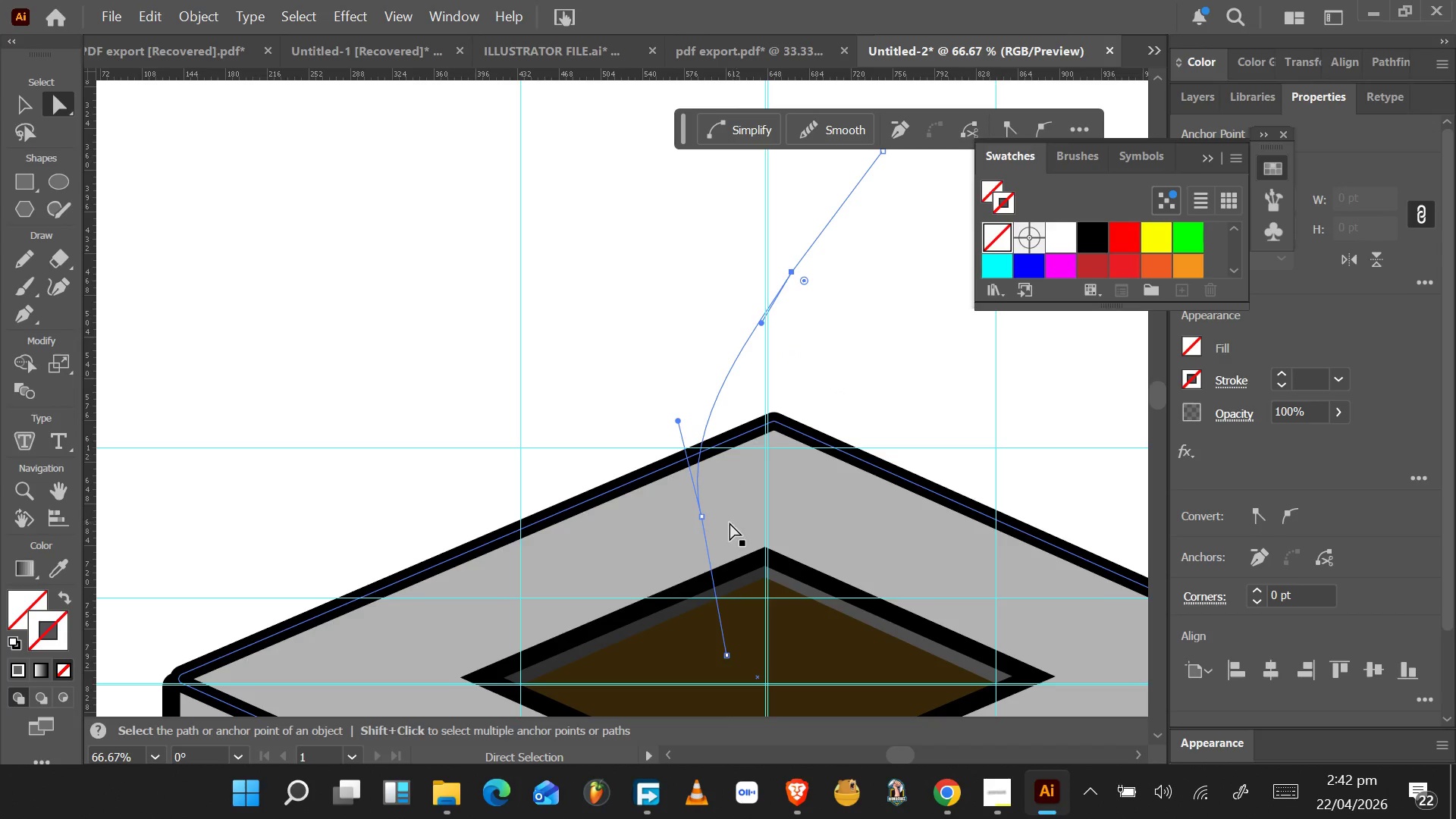 
left_click_drag(start_coordinate=[699, 513], to_coordinate=[708, 567])
 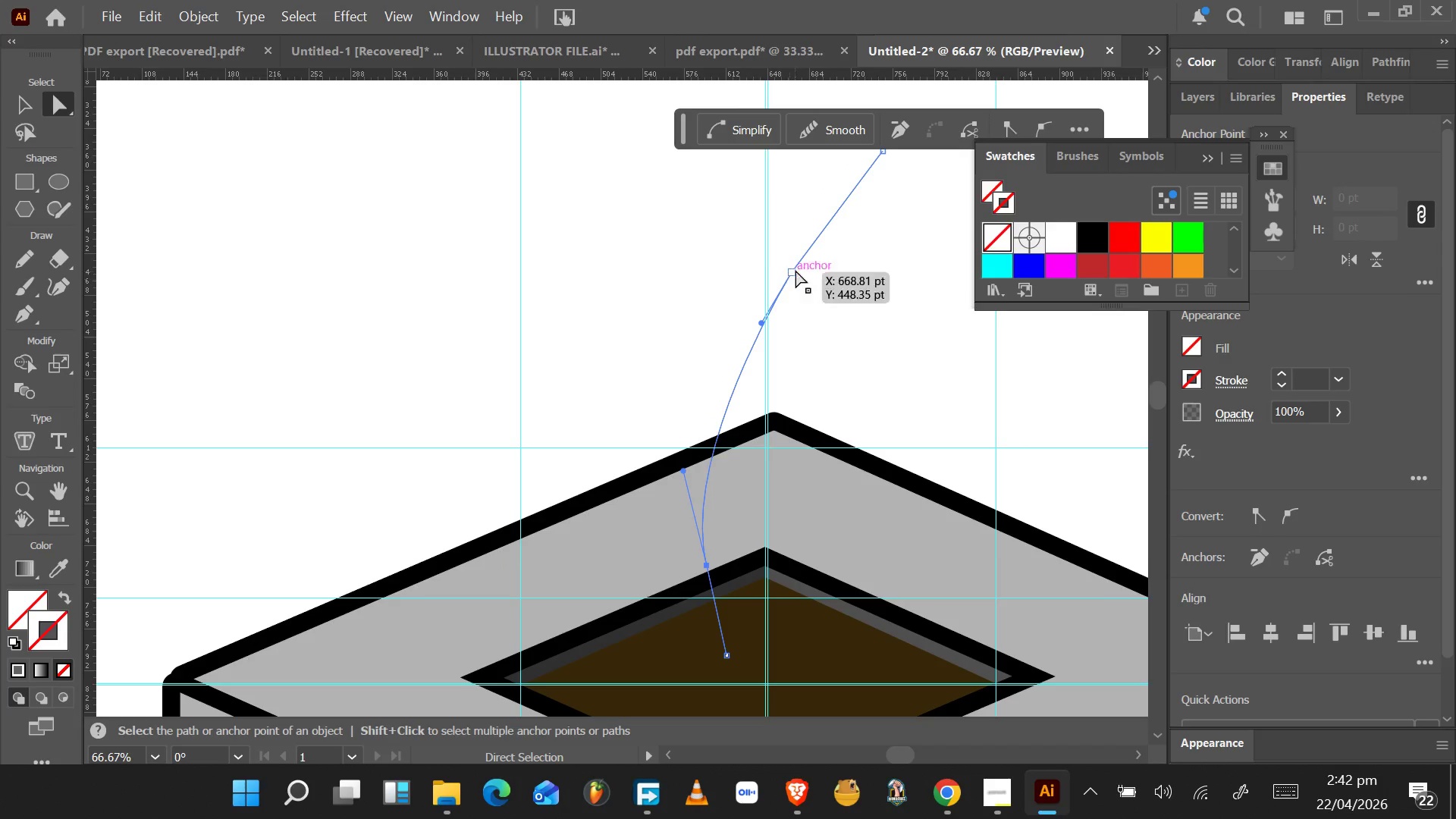 
left_click([792, 272])
 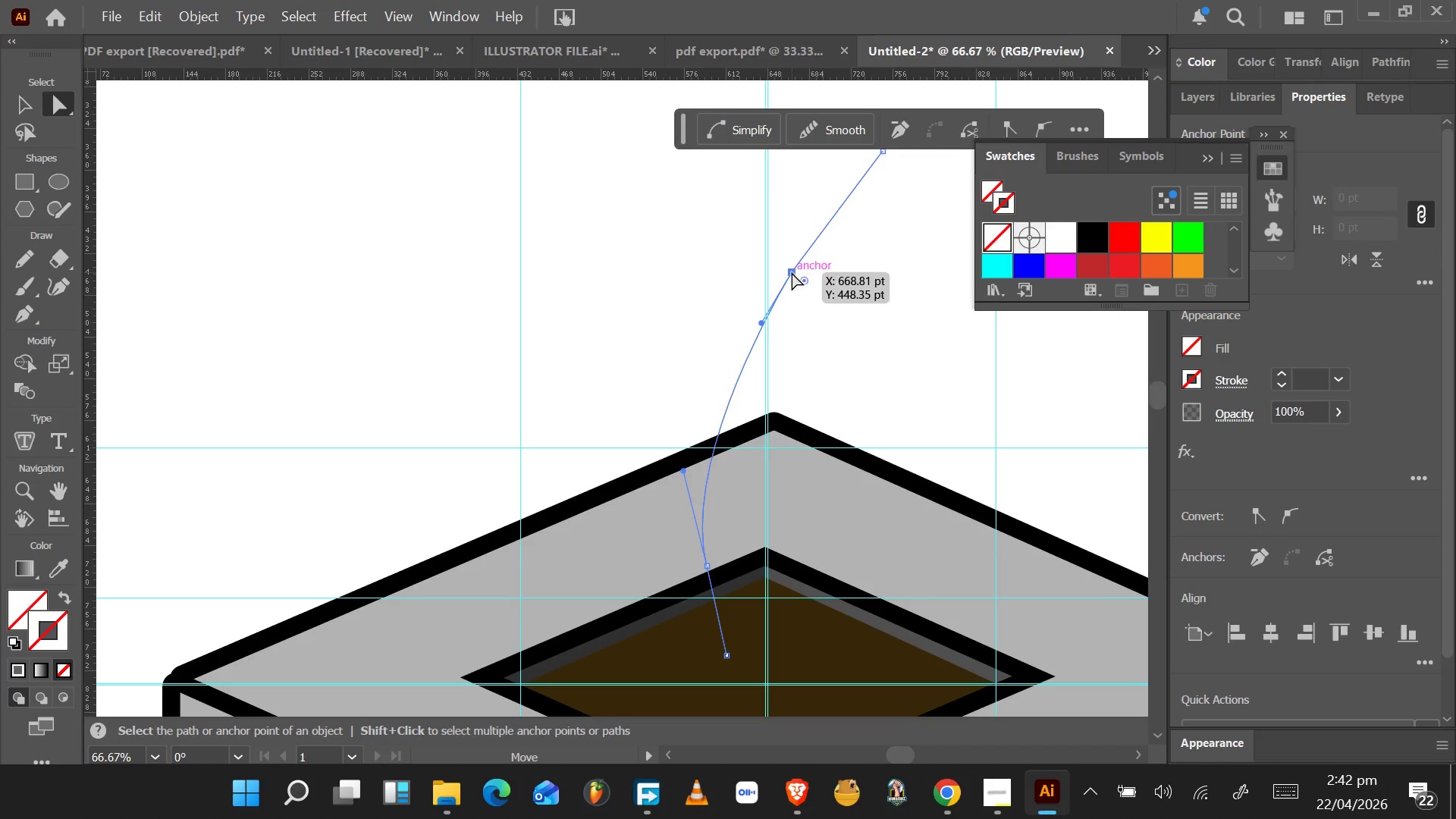 
left_click_drag(start_coordinate=[792, 272], to_coordinate=[777, 353])
 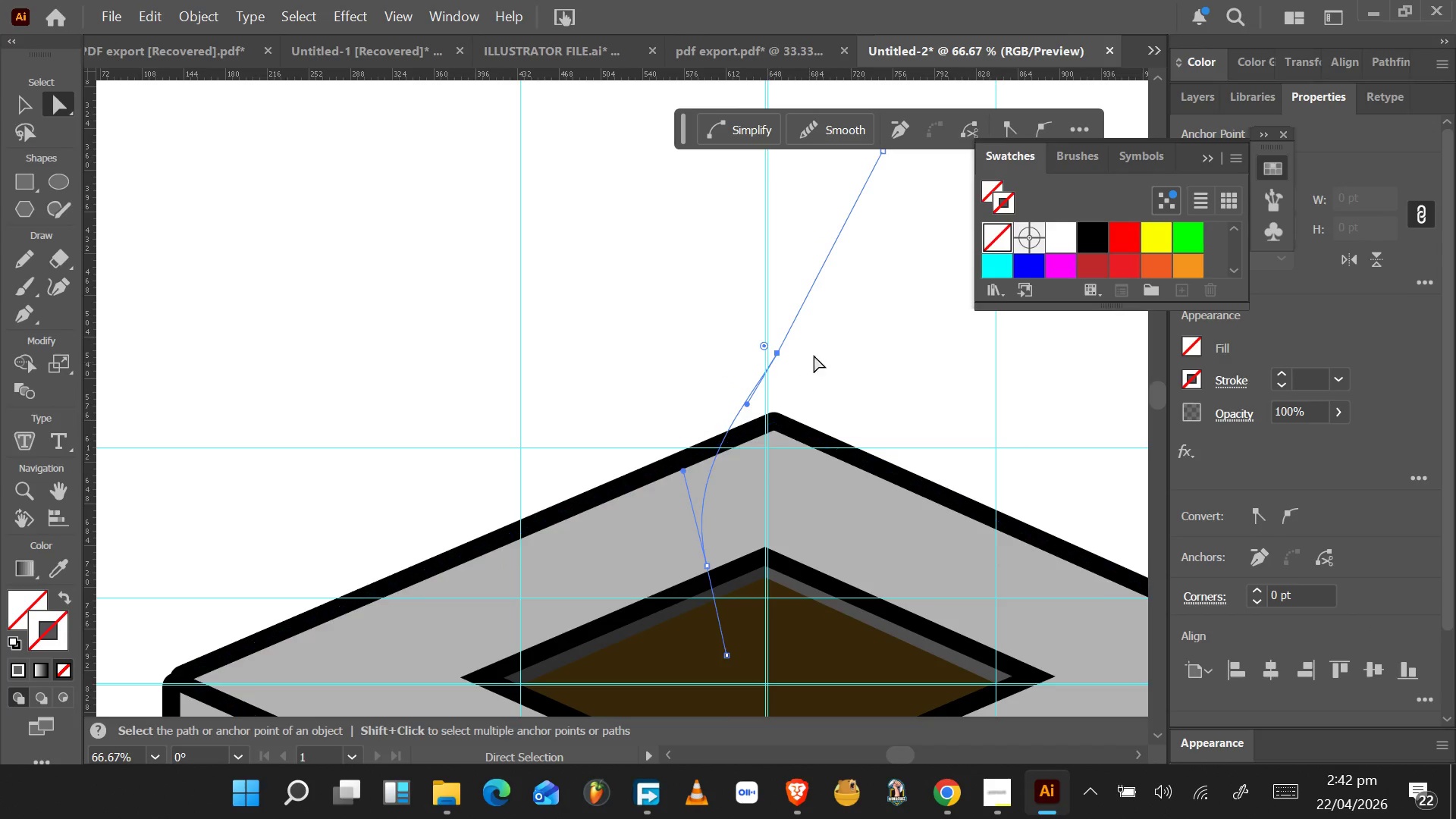 
scroll: coordinate [881, 257], scroll_direction: up, amount: 3.0
 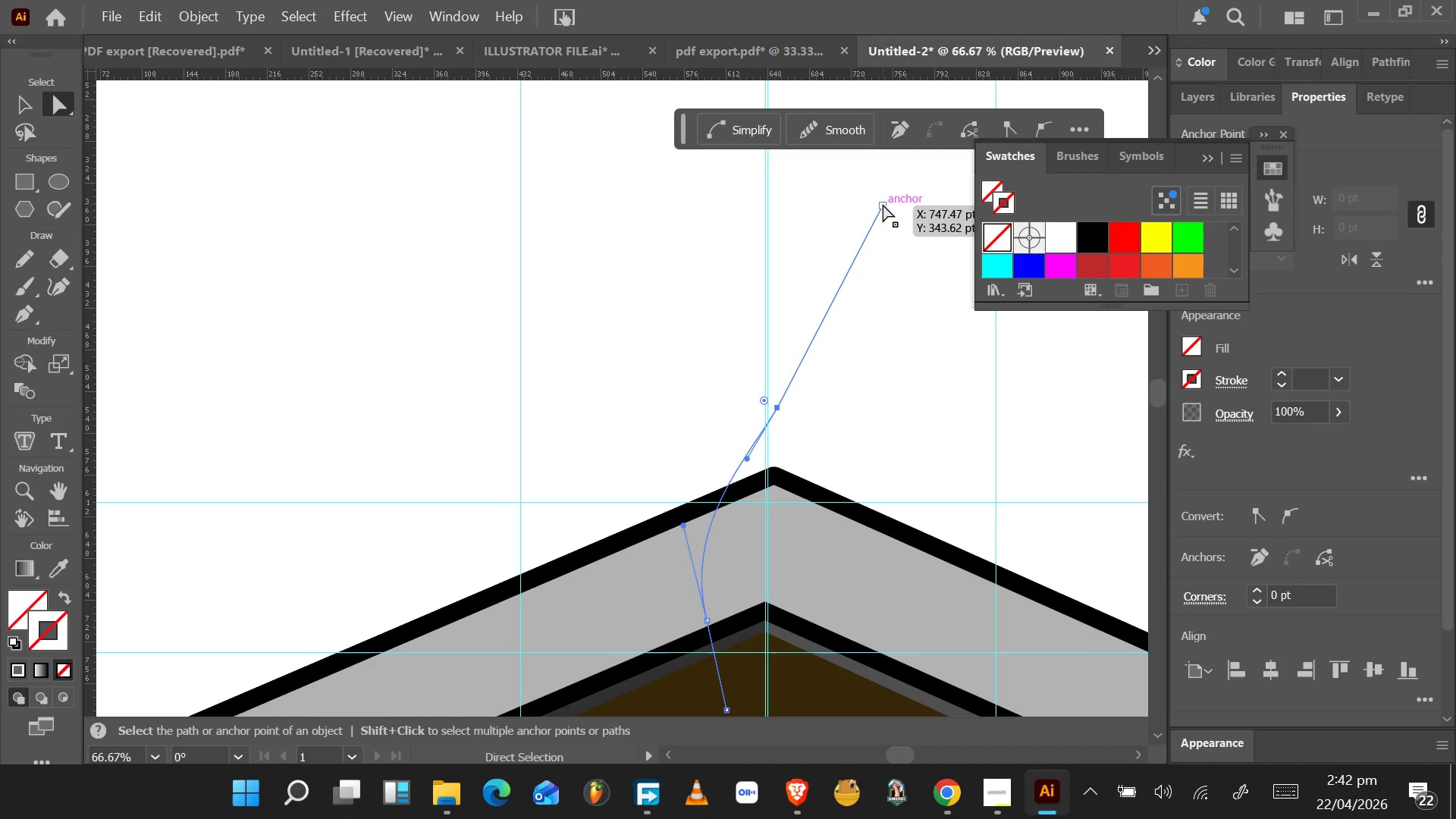 
left_click([883, 204])
 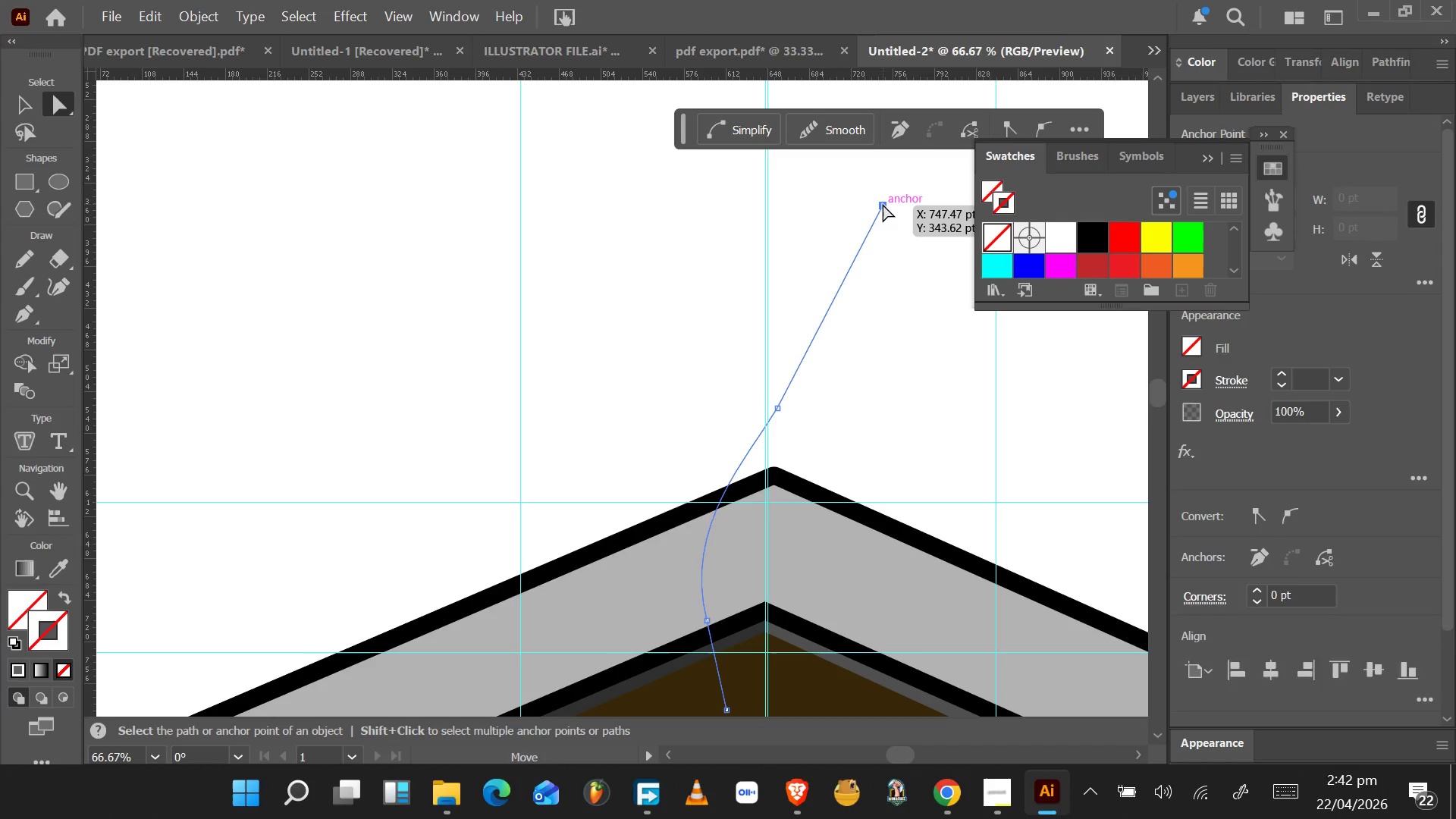 
left_click_drag(start_coordinate=[883, 204], to_coordinate=[916, 192])
 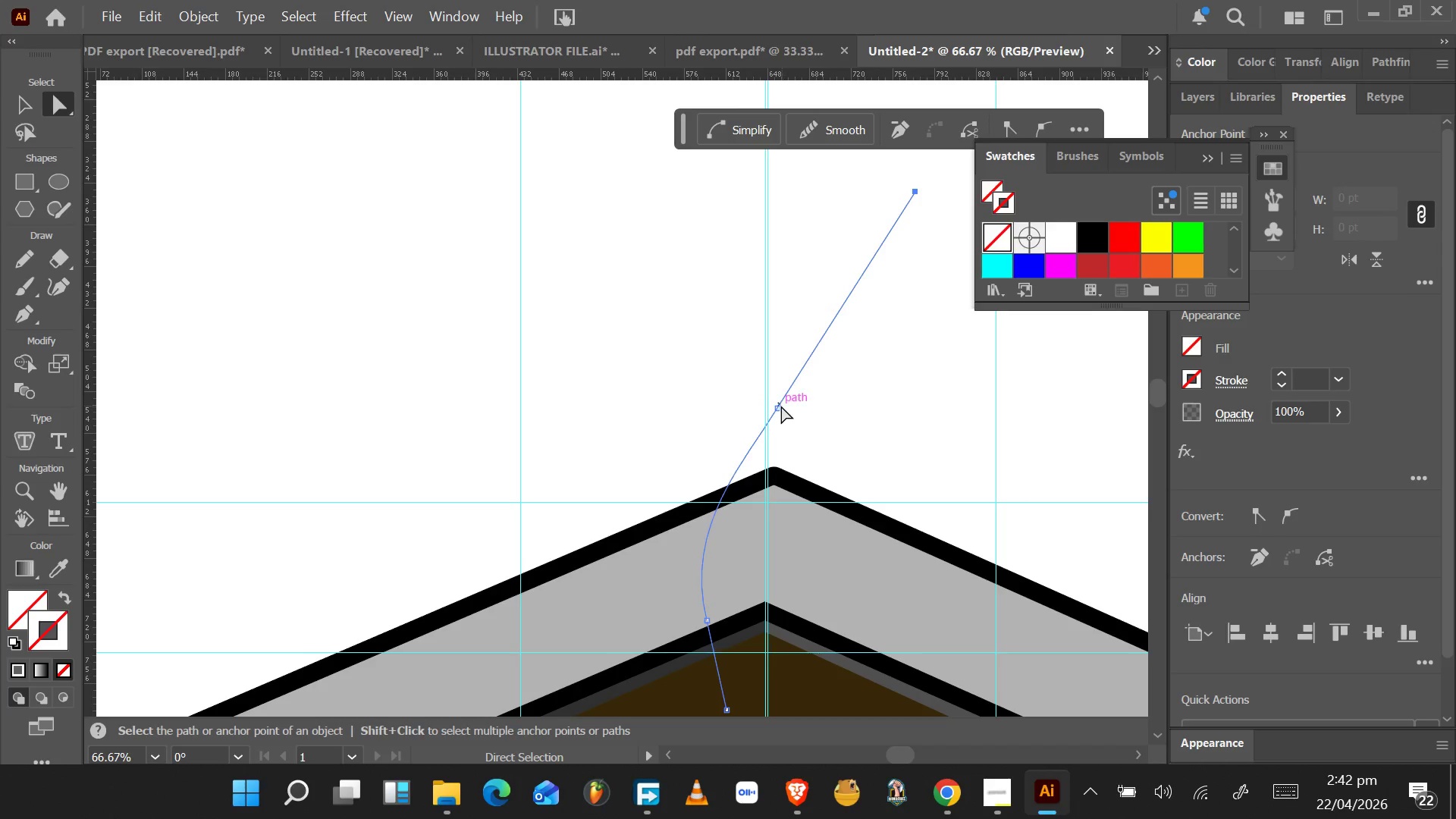 
left_click([778, 407])
 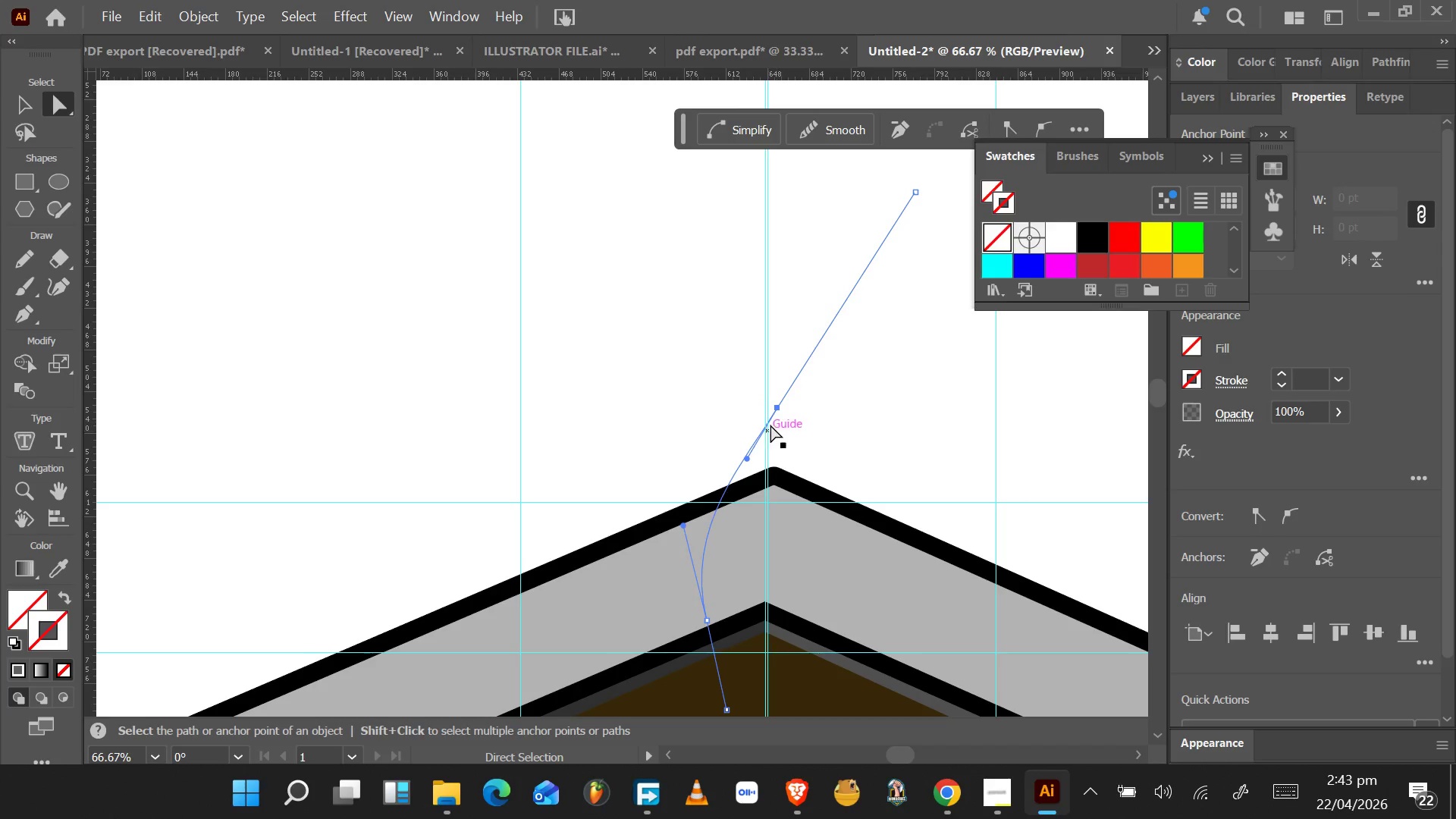 
left_click([782, 403])
 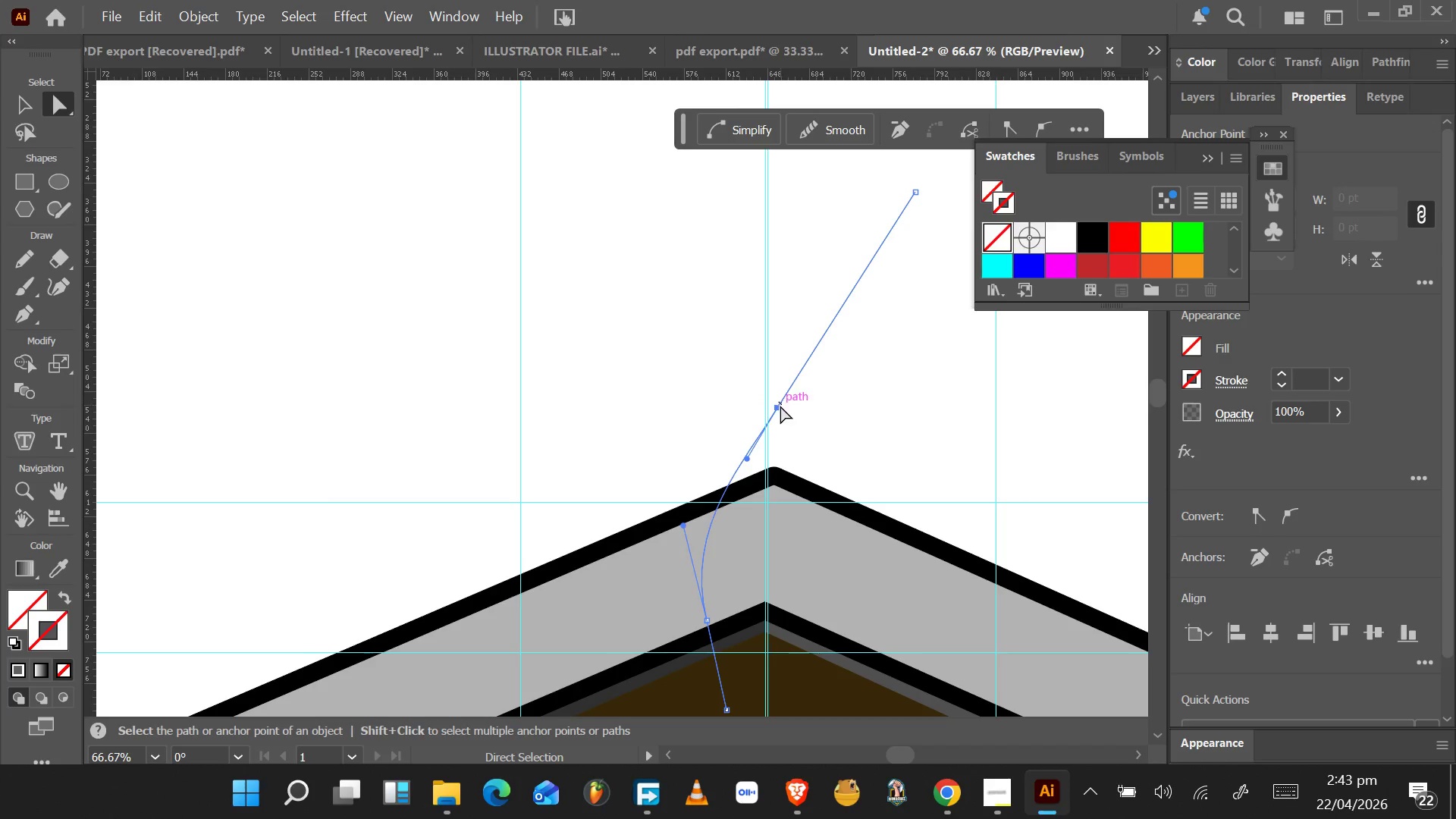 
left_click([780, 406])
 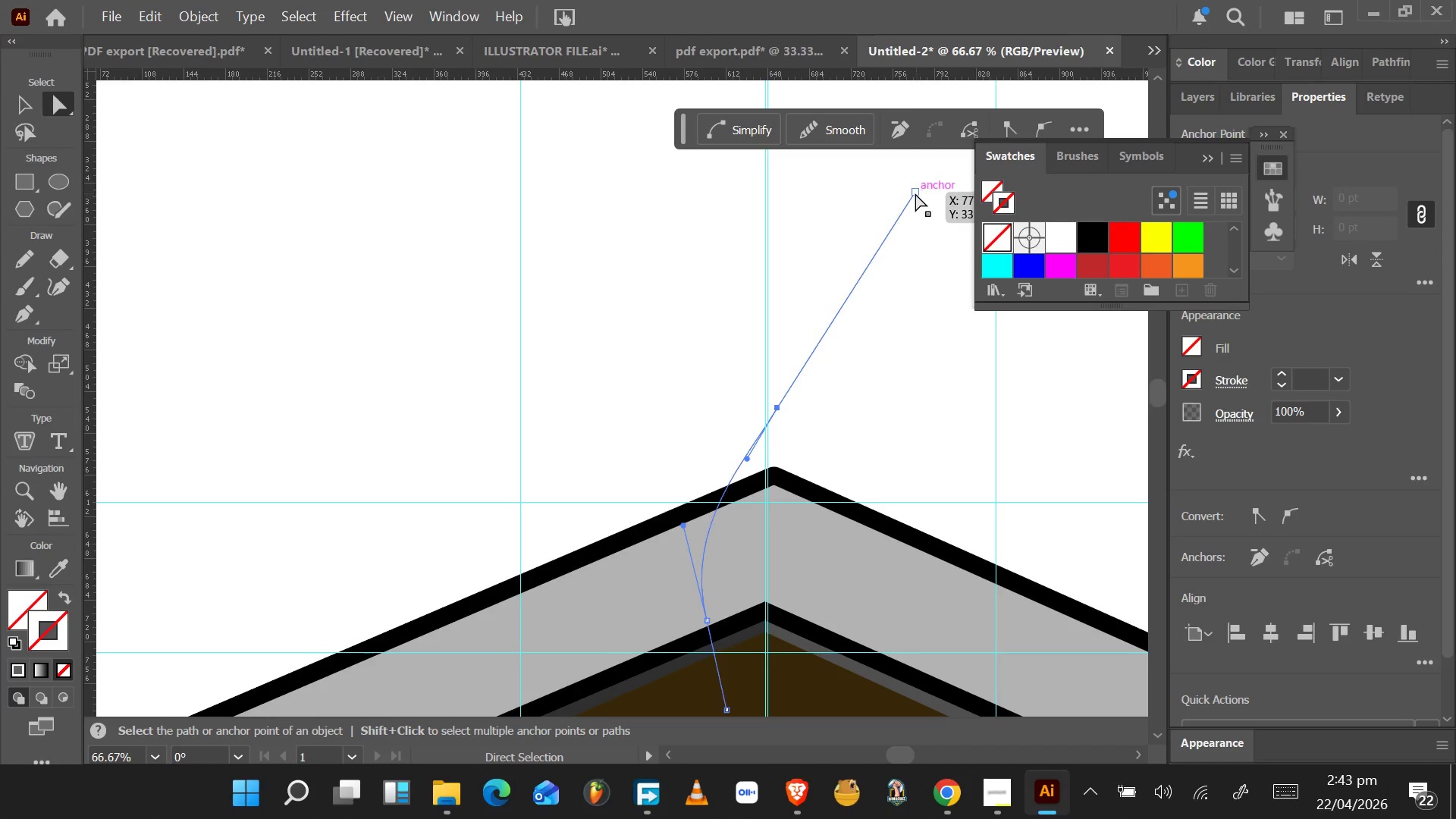 
double_click([915, 193])
 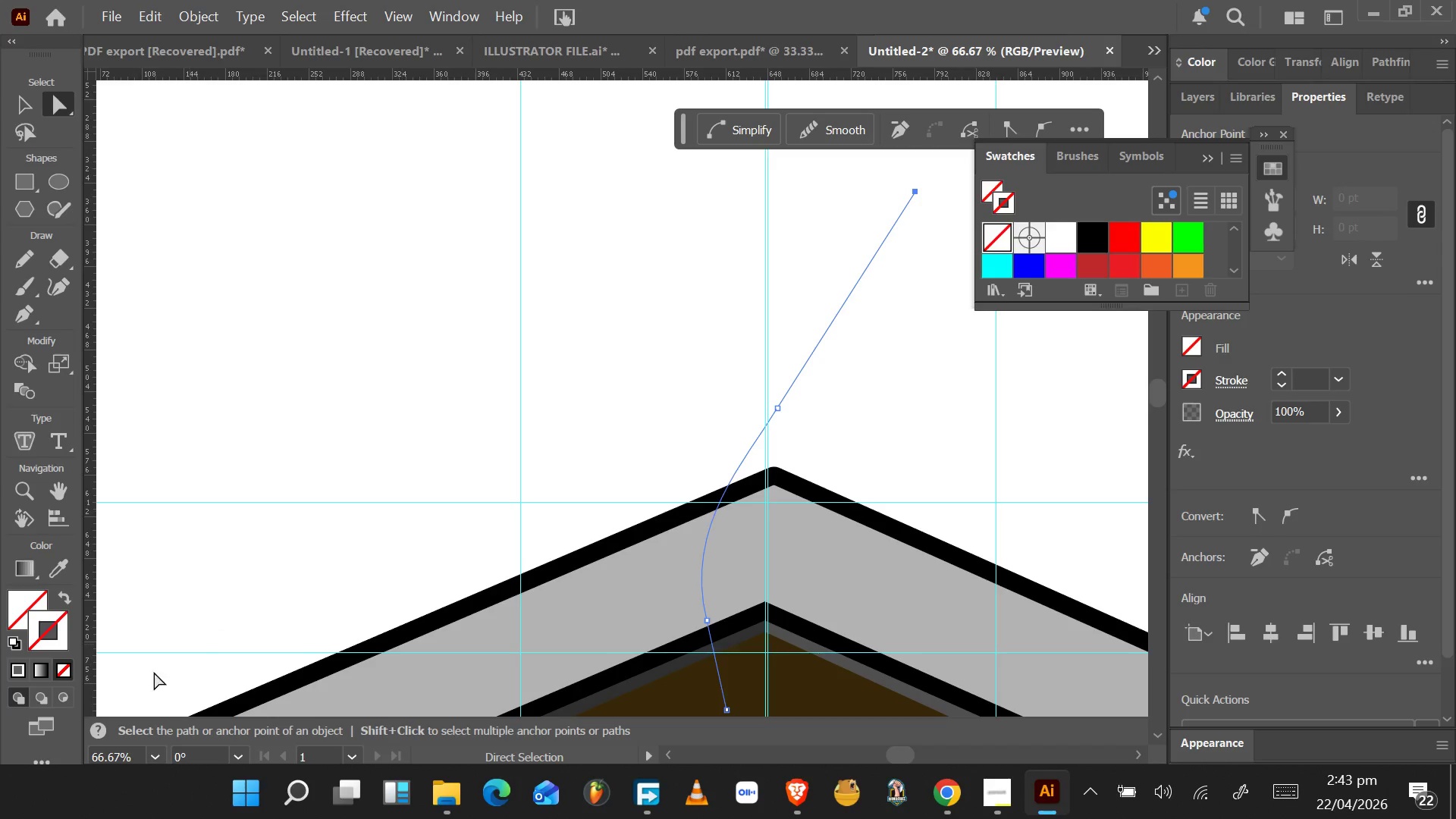 
left_click([43, 758])
 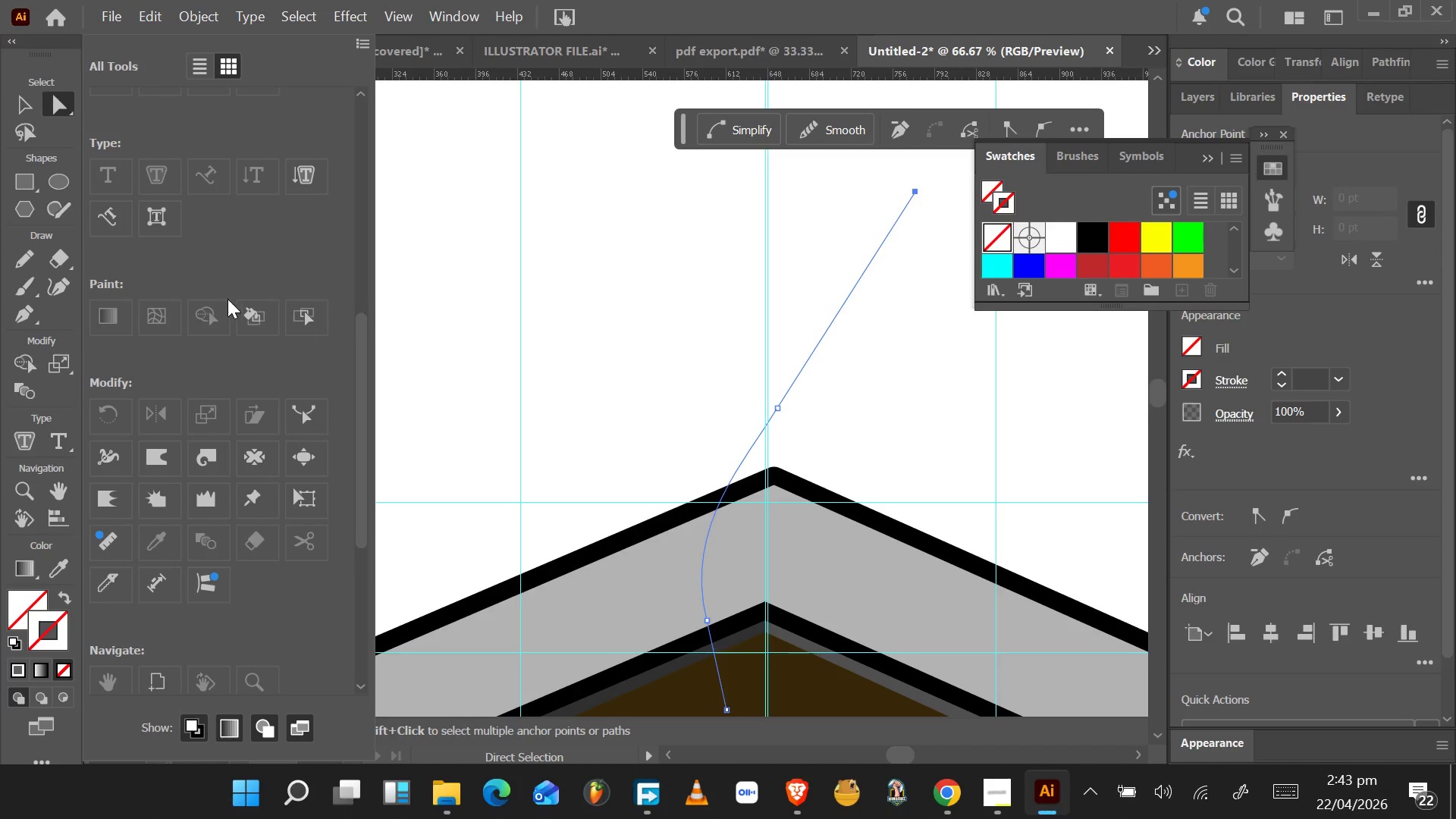 
wait(7.08)
 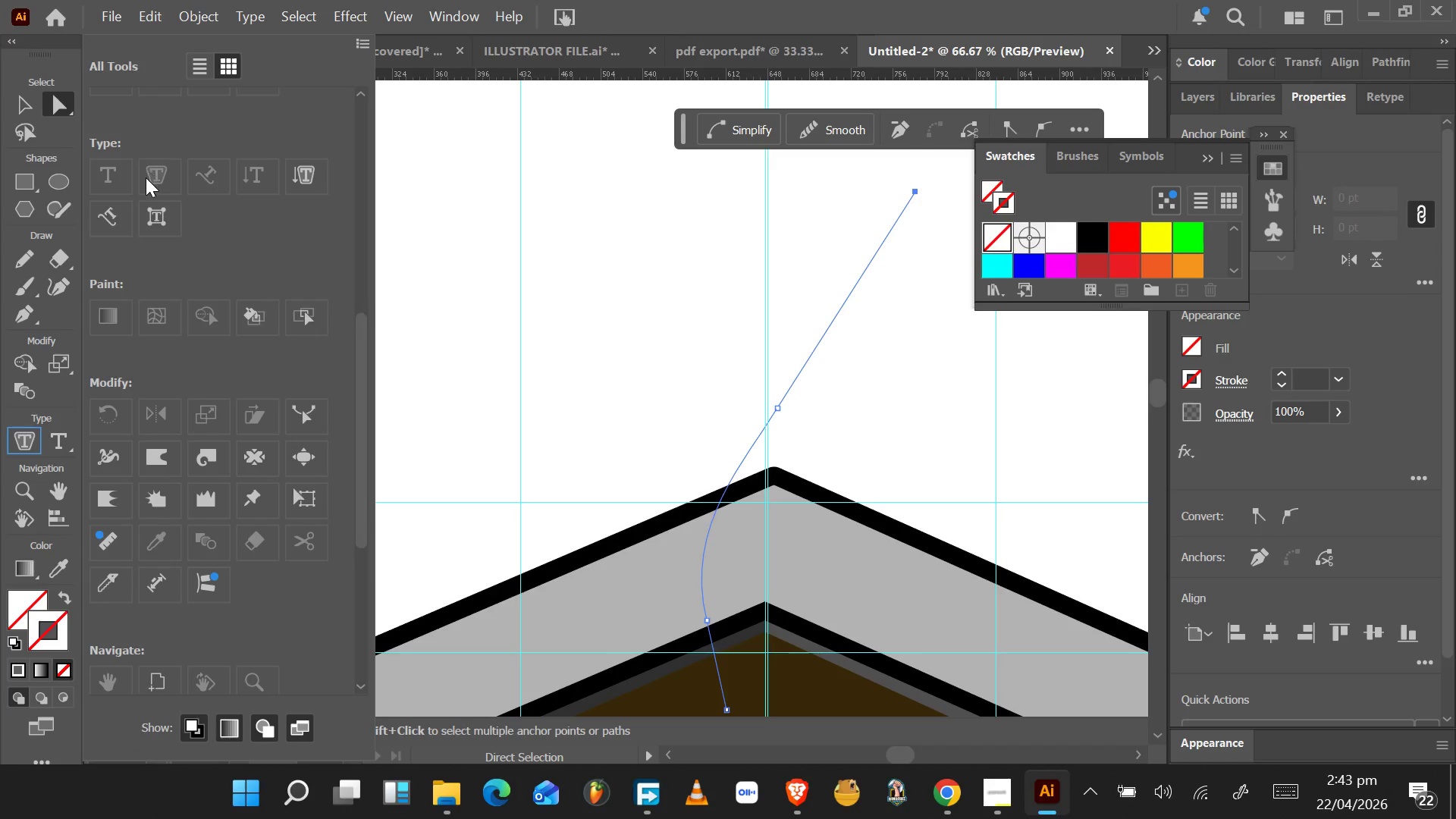 
left_click([299, 419])
 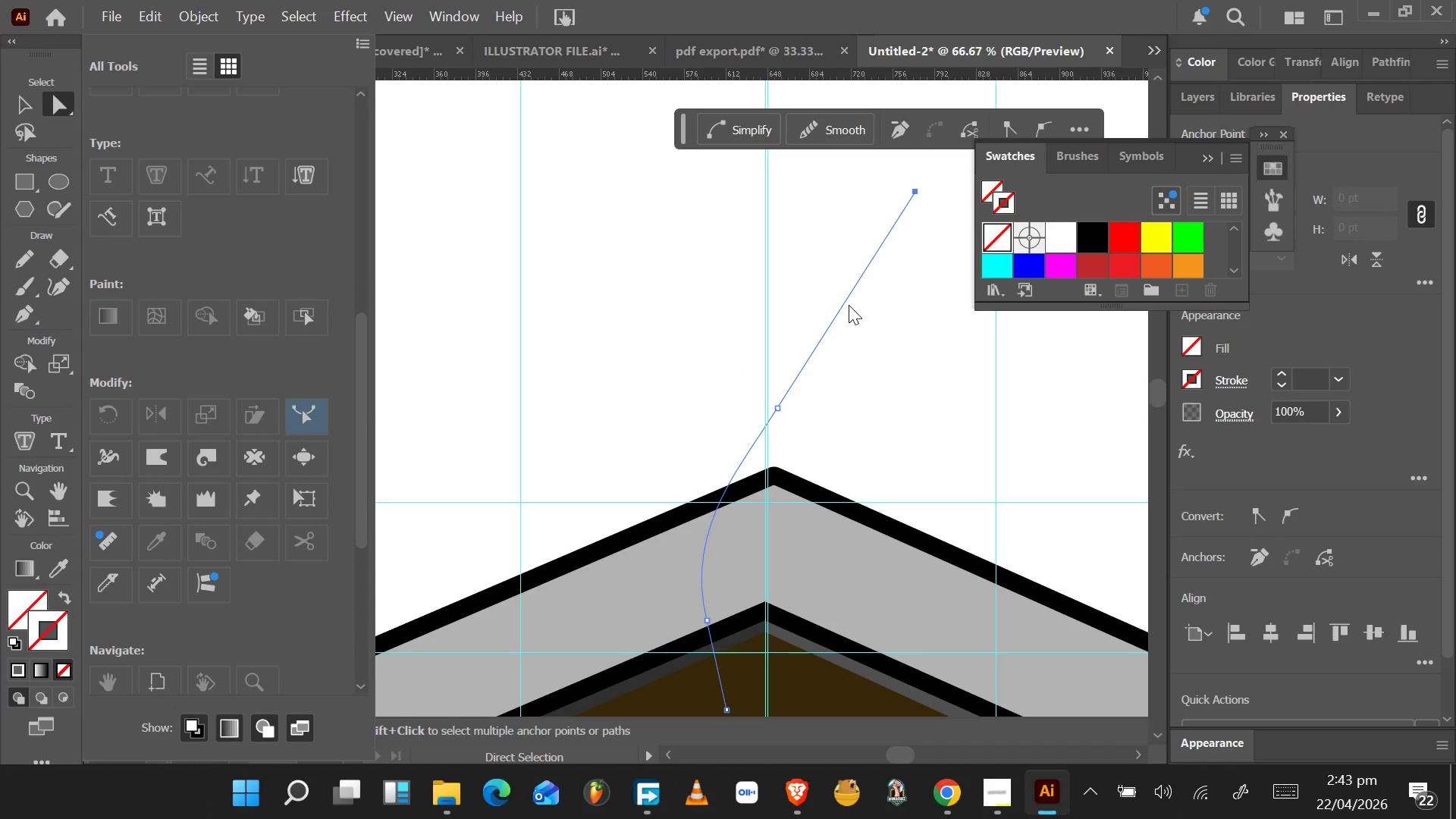 
left_click_drag(start_coordinate=[844, 303], to_coordinate=[858, 307])
 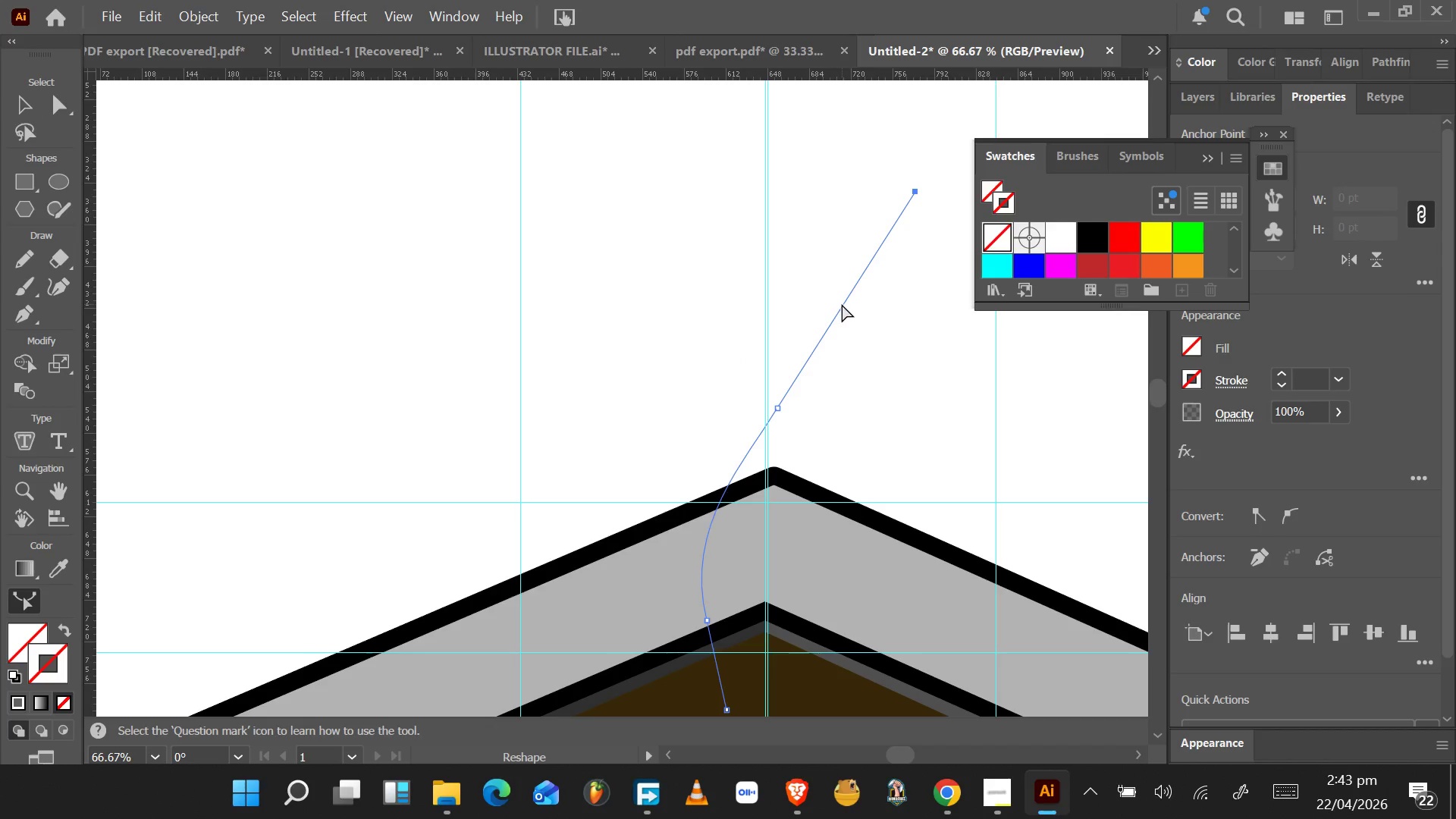 
left_click_drag(start_coordinate=[842, 303], to_coordinate=[858, 312])
 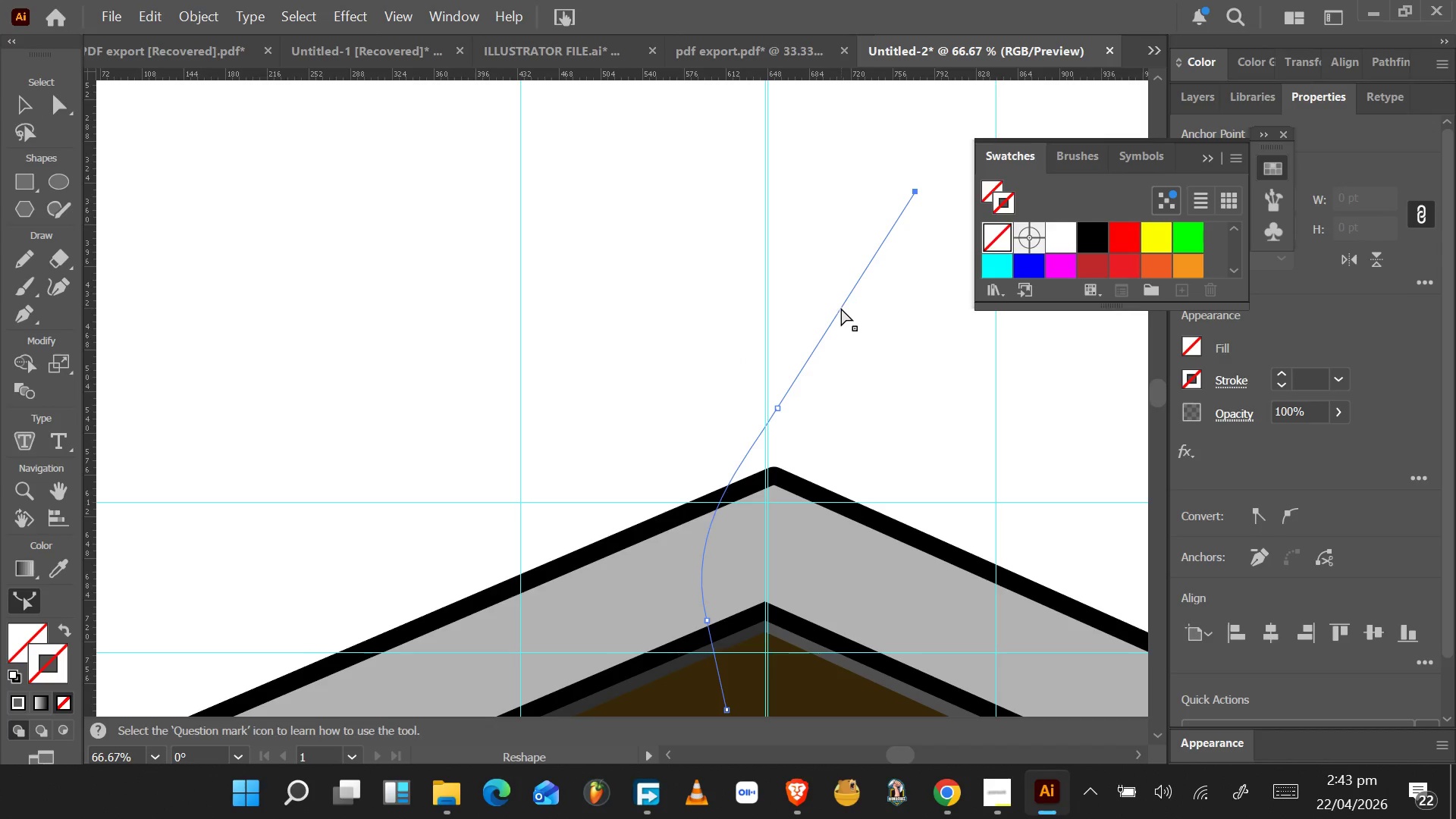 
left_click_drag(start_coordinate=[840, 306], to_coordinate=[852, 312])
 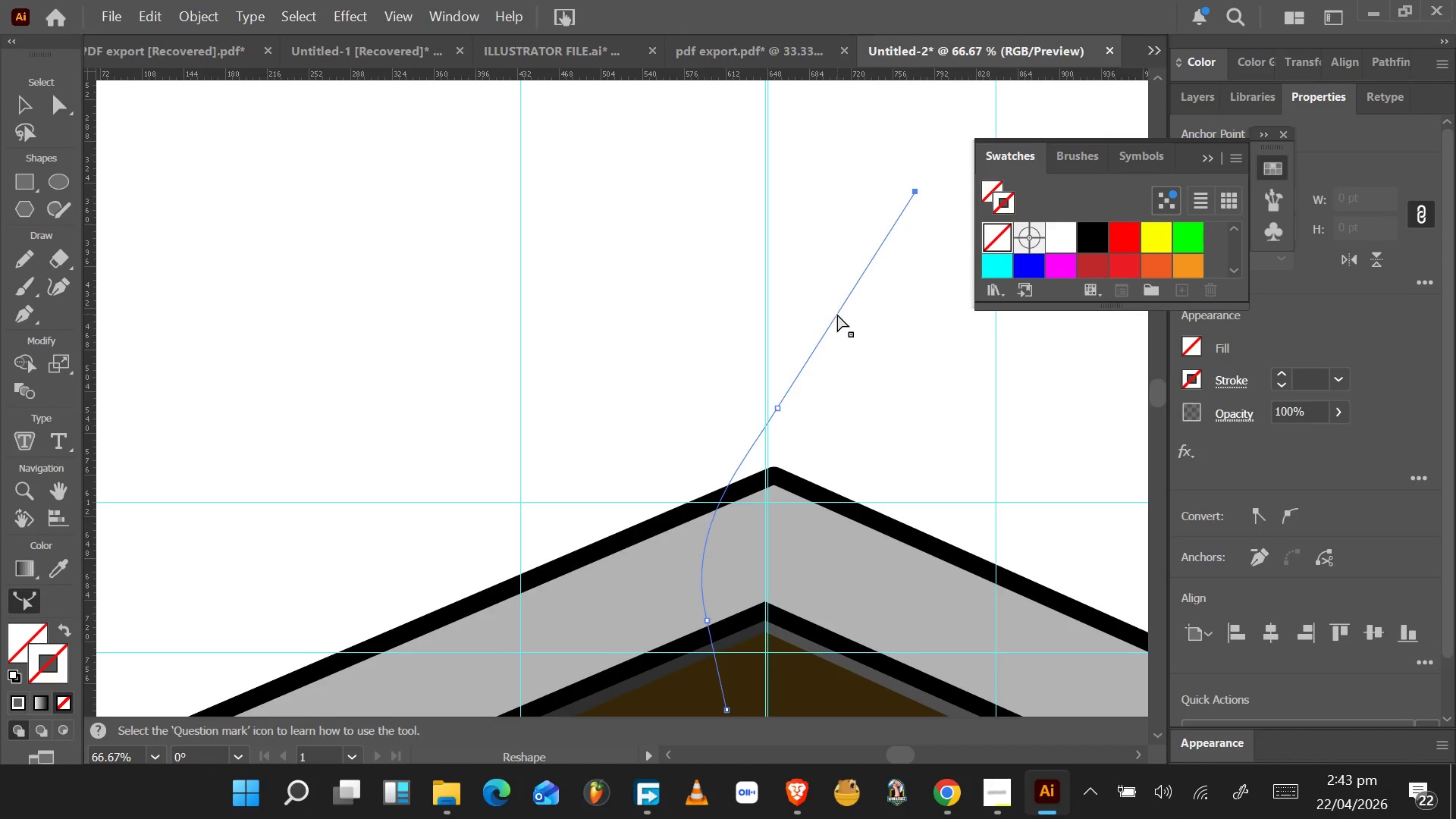 
left_click_drag(start_coordinate=[837, 314], to_coordinate=[860, 324])
 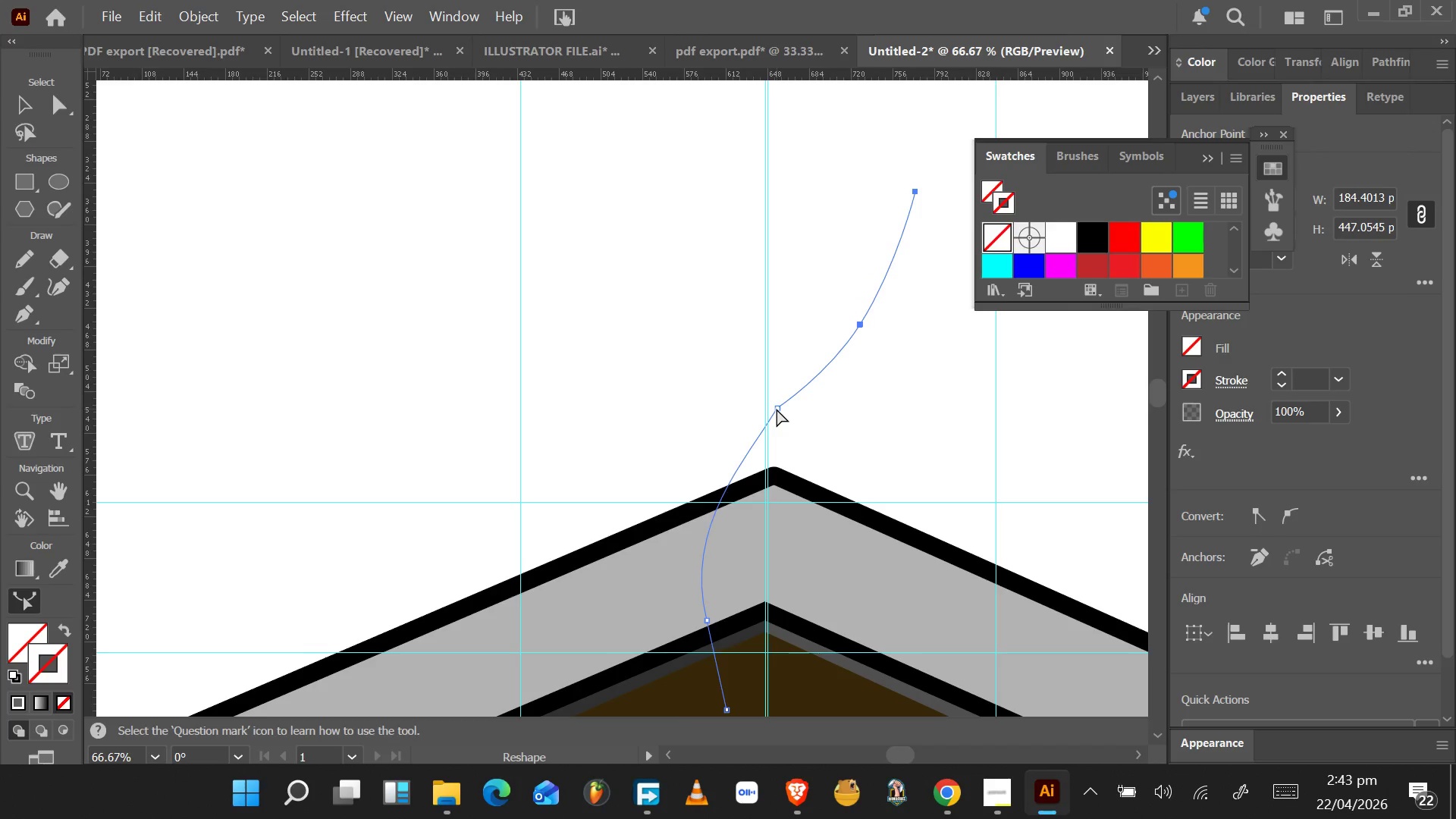 
left_click([777, 409])
 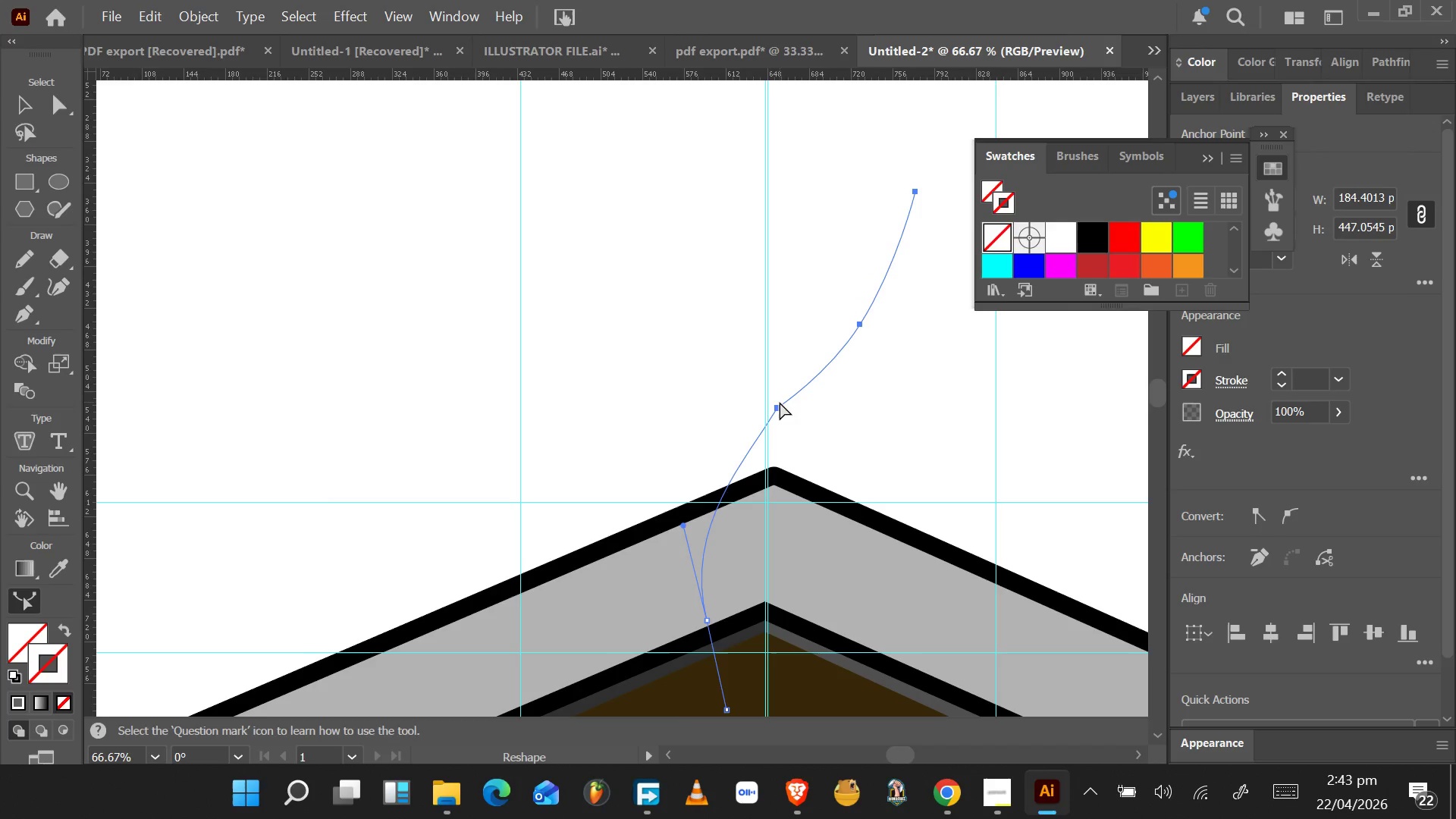 
key(A)
 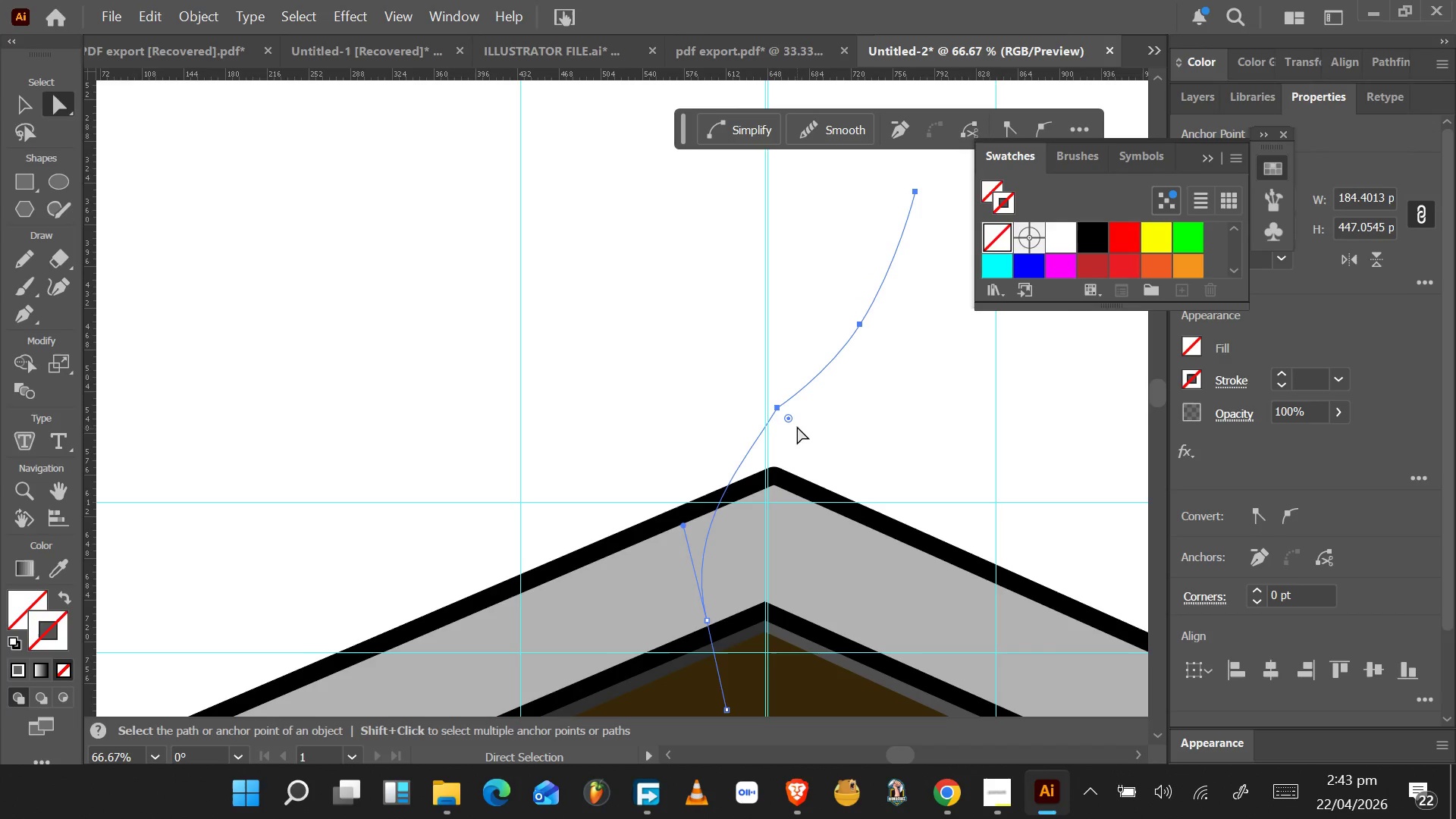 
left_click_drag(start_coordinate=[789, 419], to_coordinate=[1327, 705])
 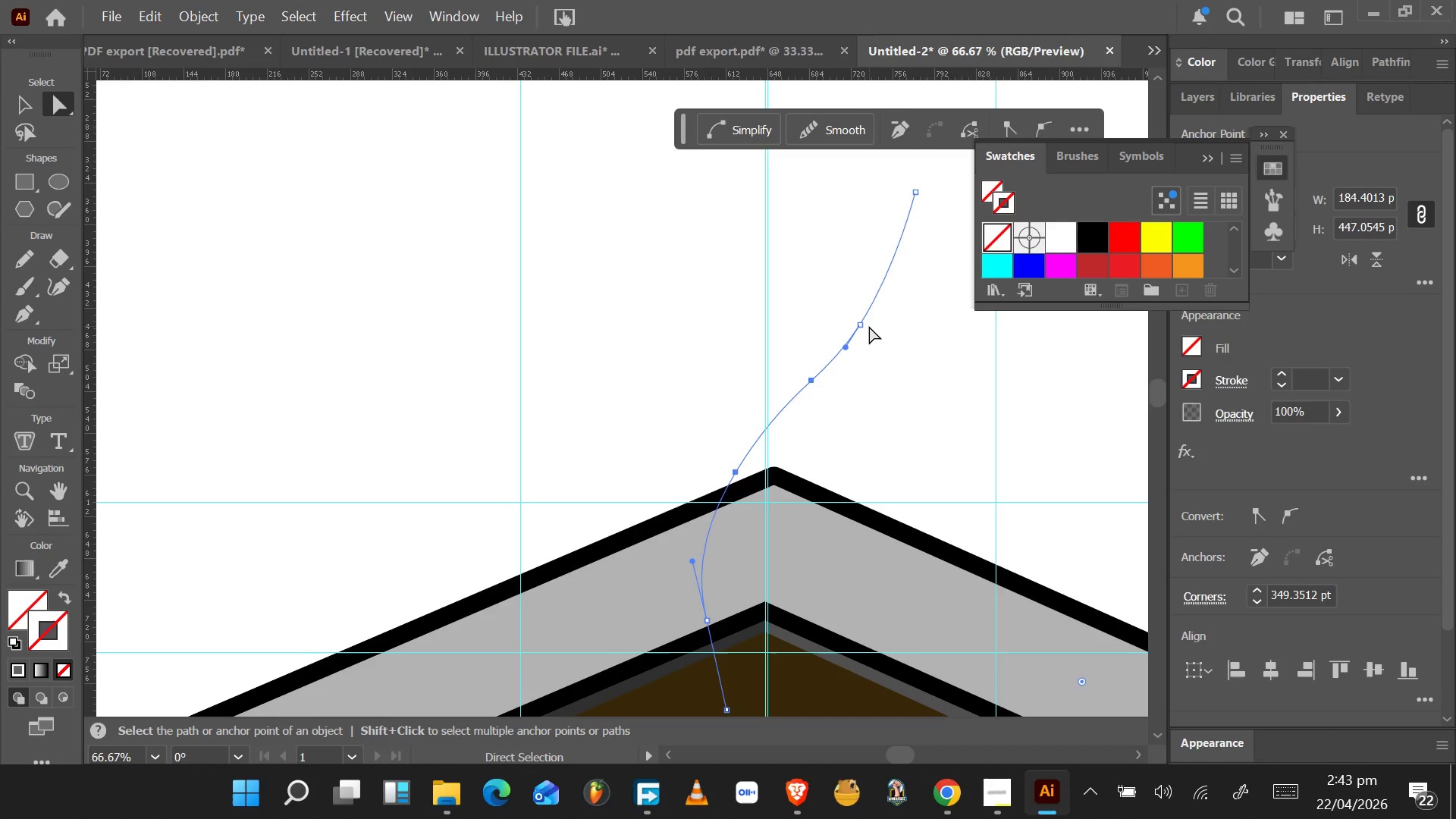 
scroll: coordinate [871, 329], scroll_direction: down, amount: 5.0
 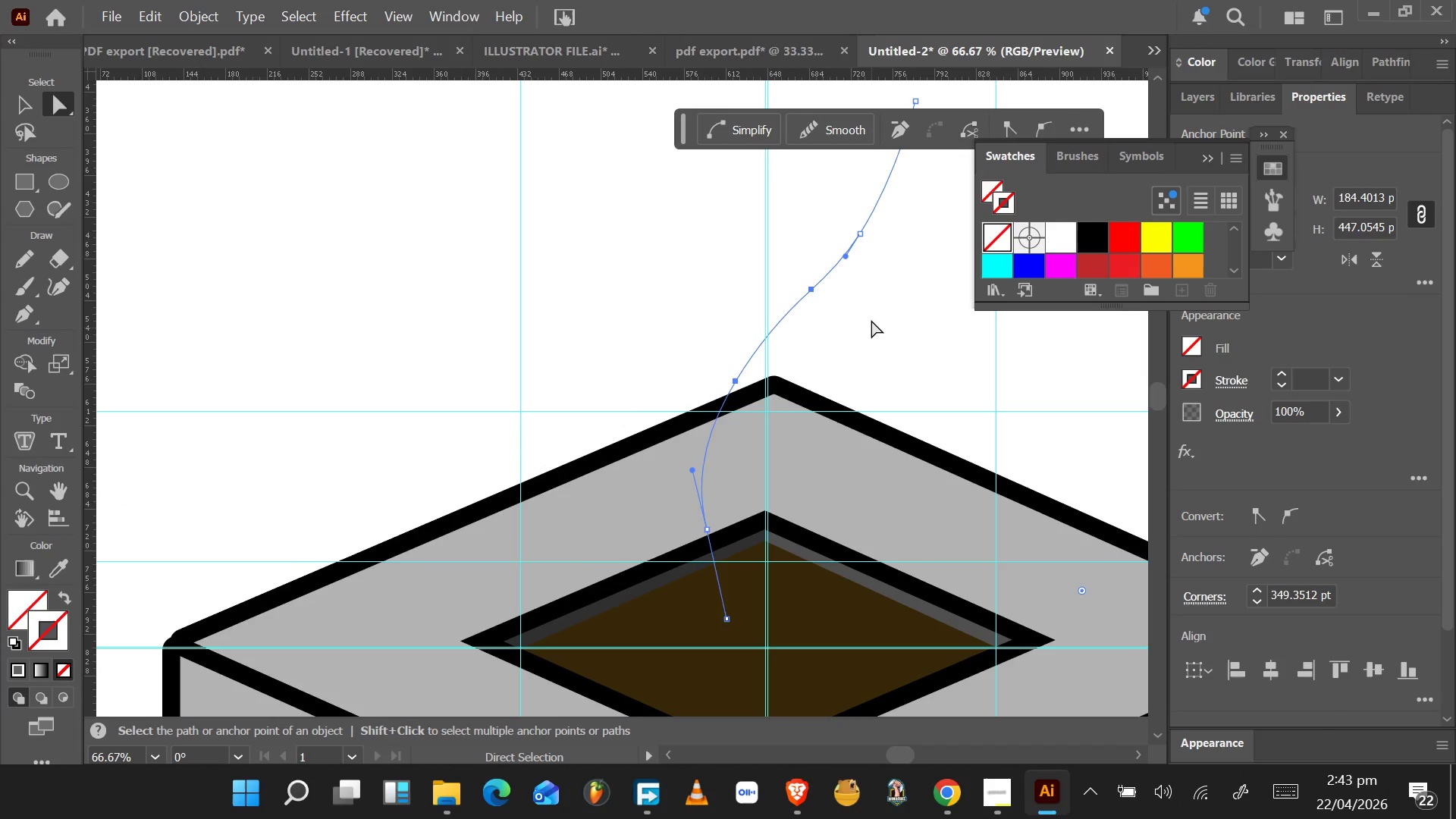 
scroll: coordinate [874, 303], scroll_direction: up, amount: 4.0
 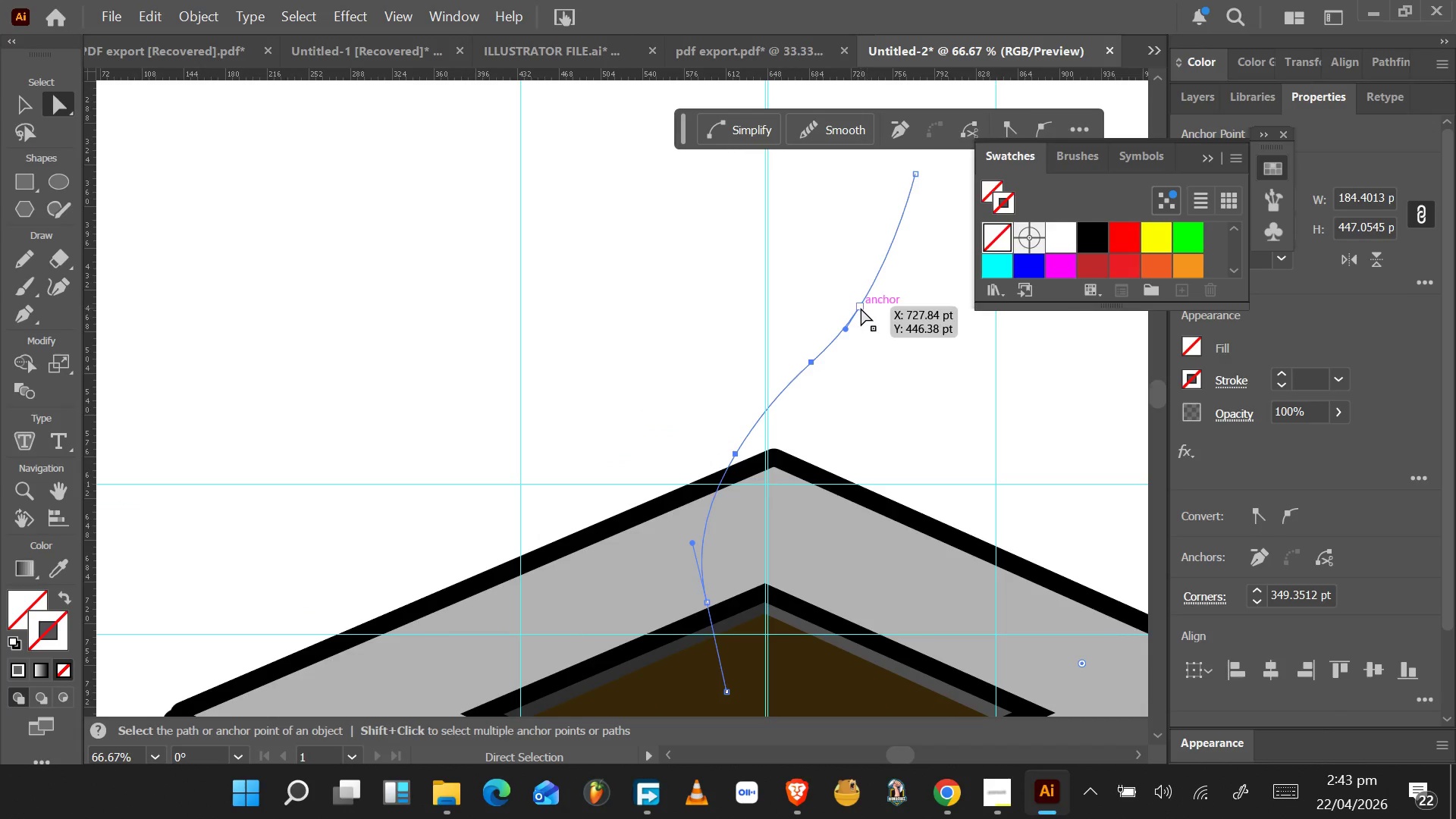 
left_click([861, 308])
 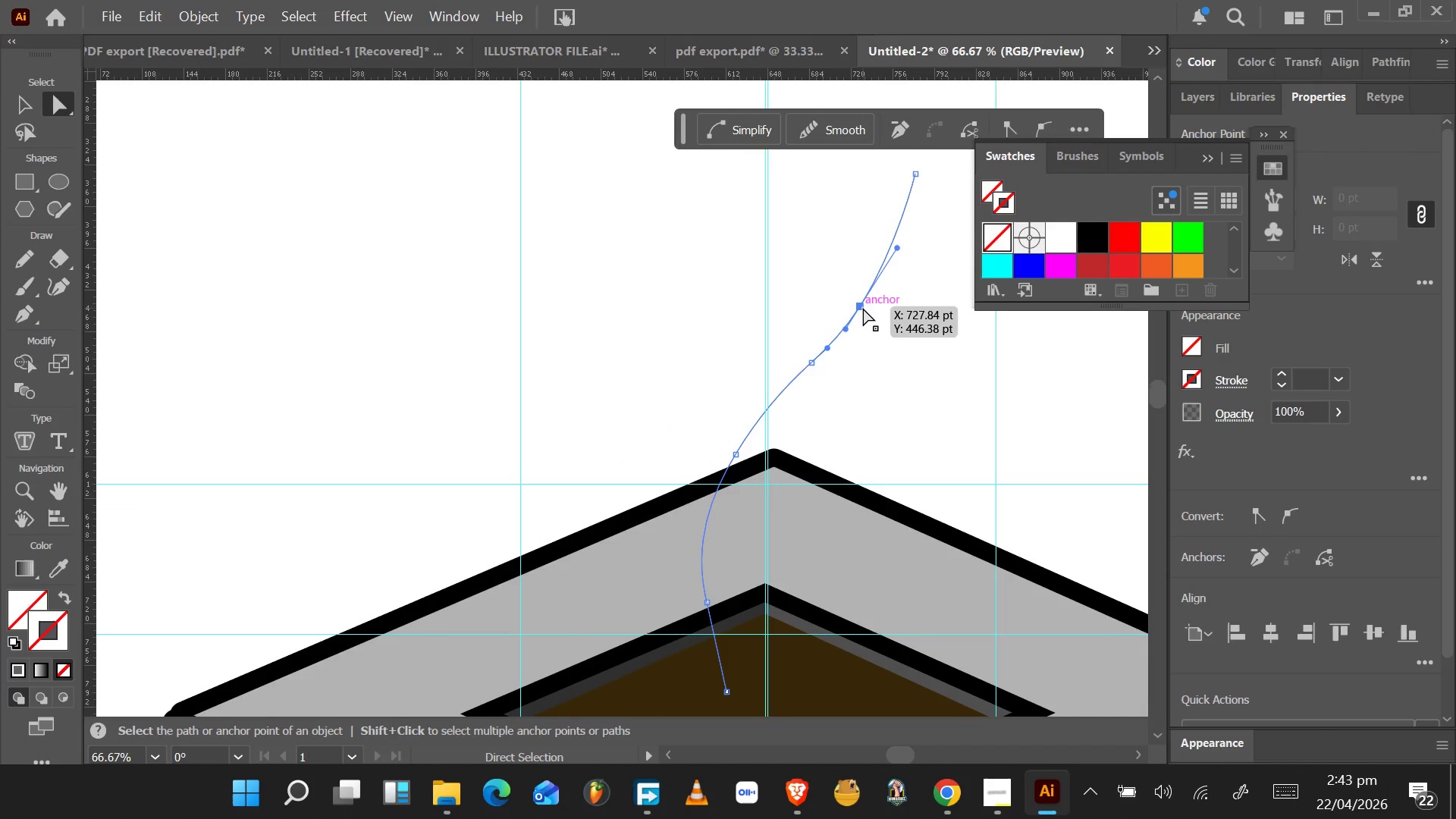 
left_click([863, 308])
 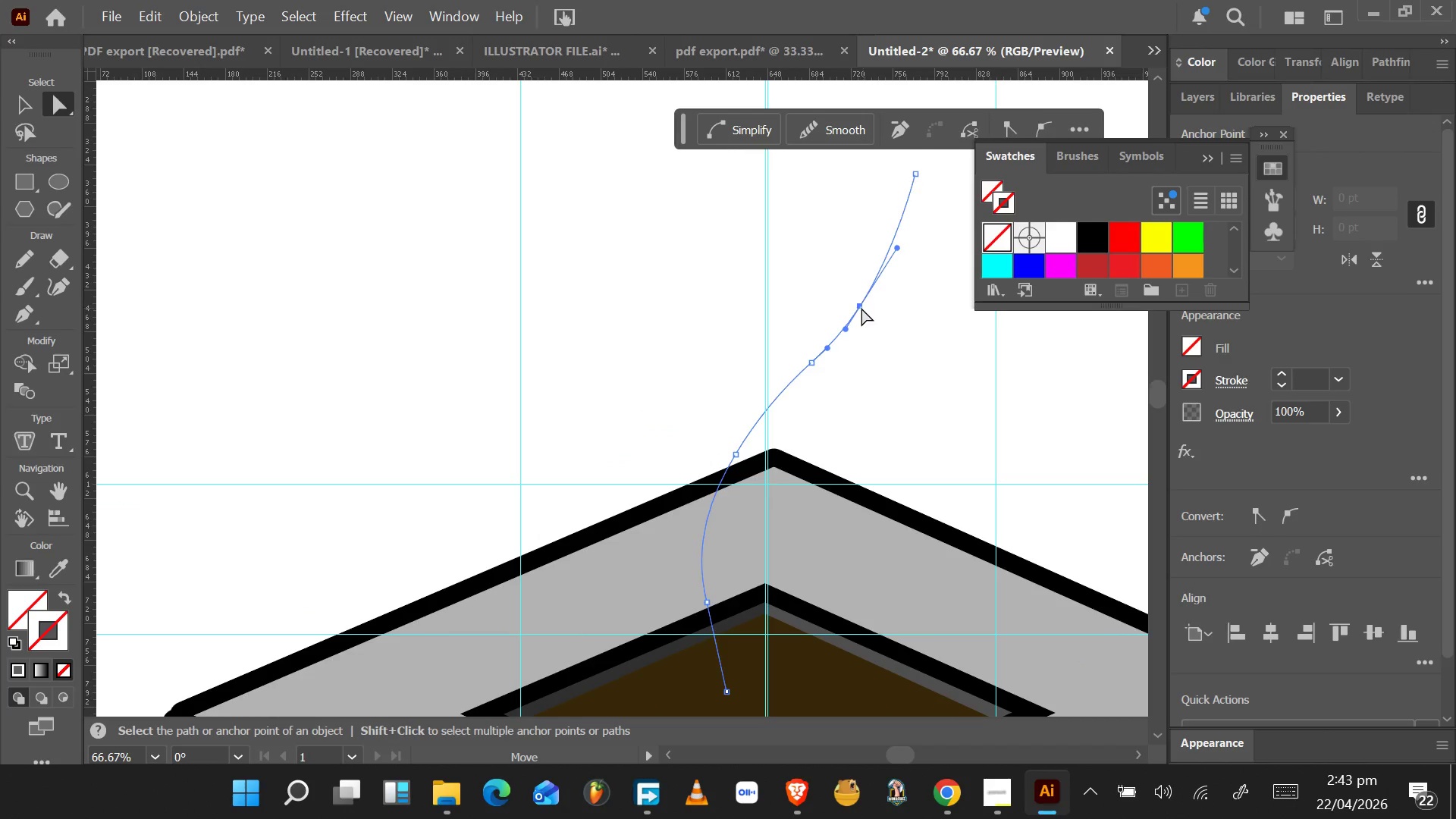 
left_click_drag(start_coordinate=[861, 308], to_coordinate=[882, 275])
 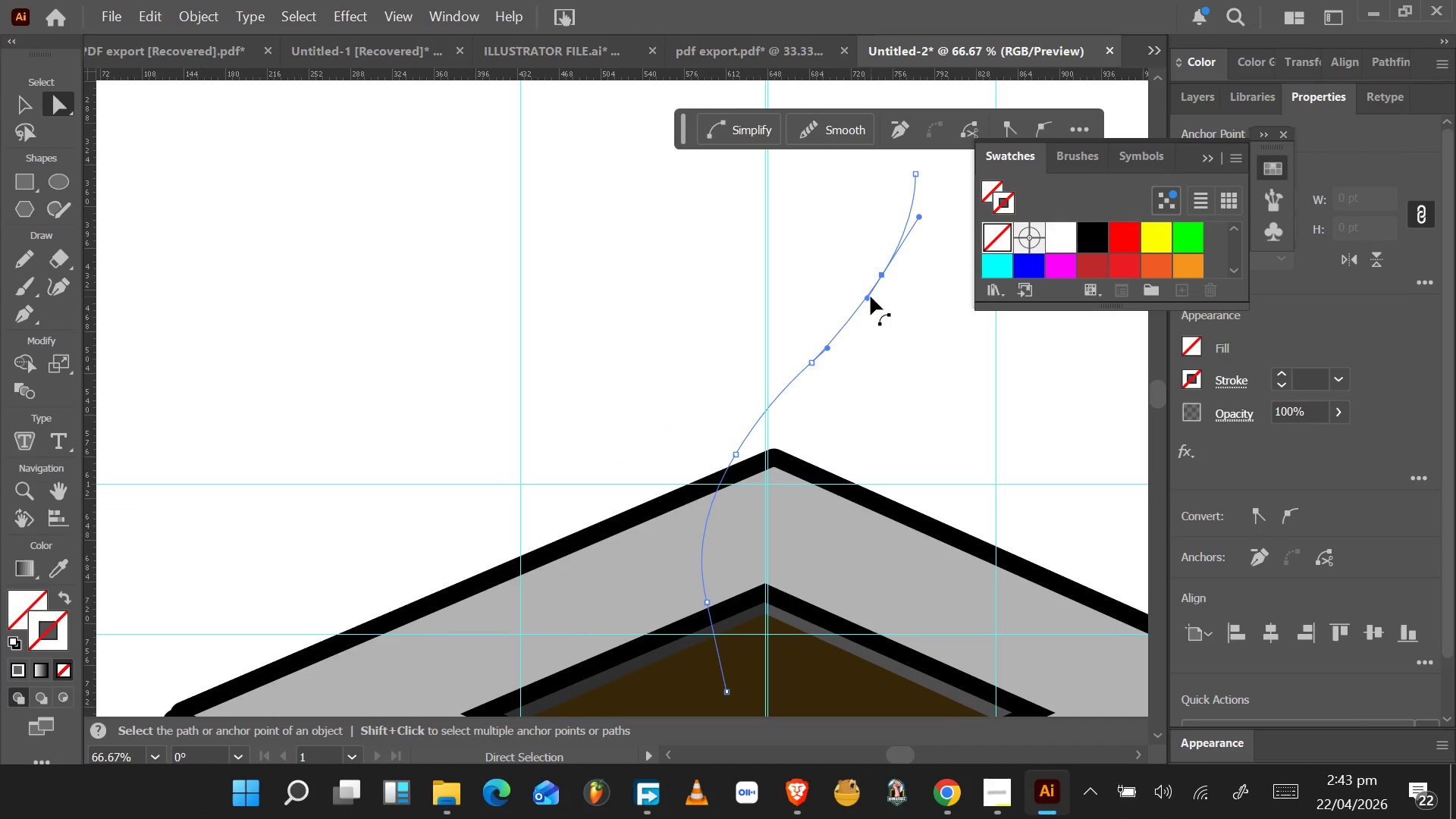 
left_click_drag(start_coordinate=[871, 297], to_coordinate=[864, 300])
 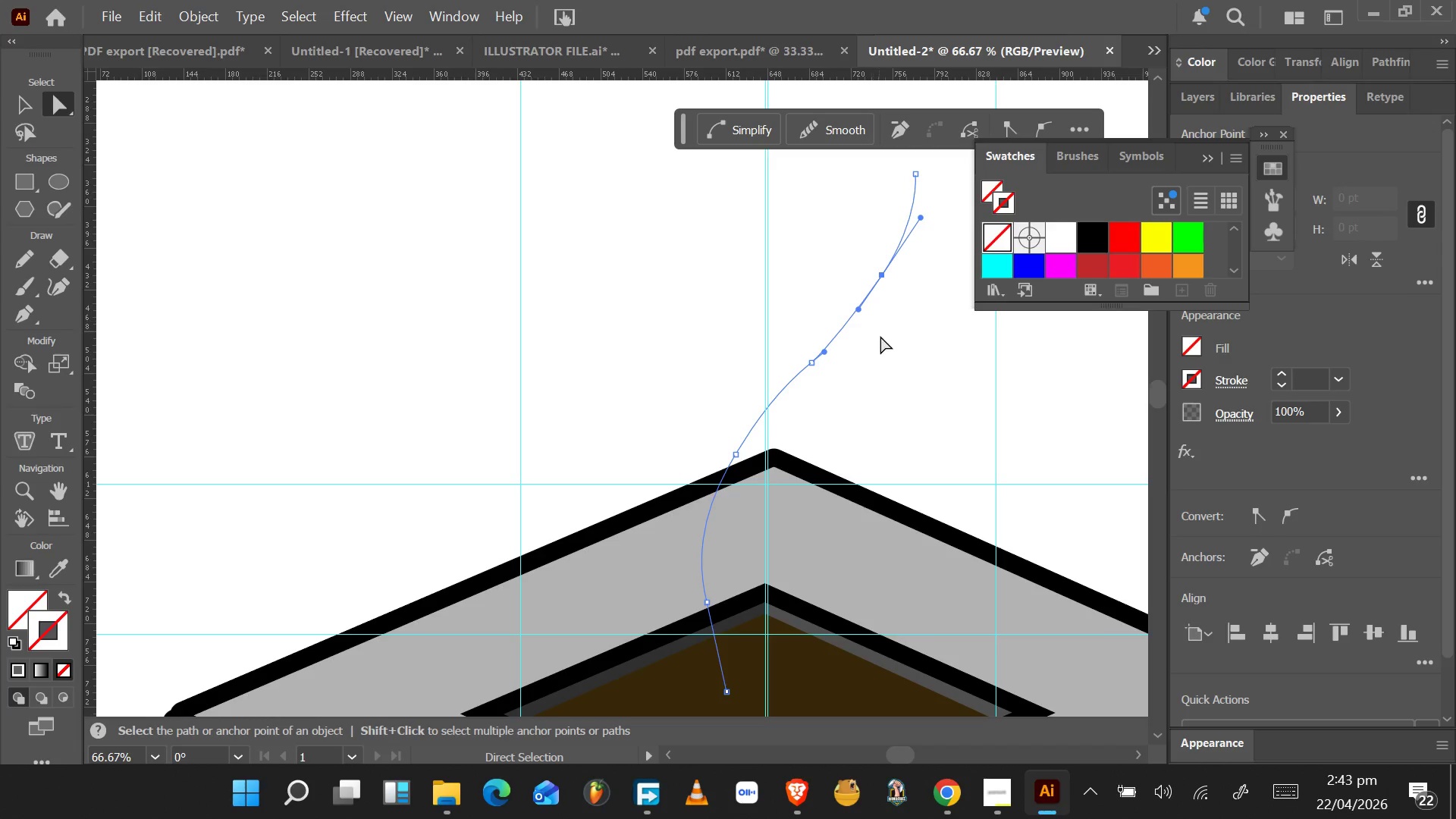 
key(Control+Z)
 